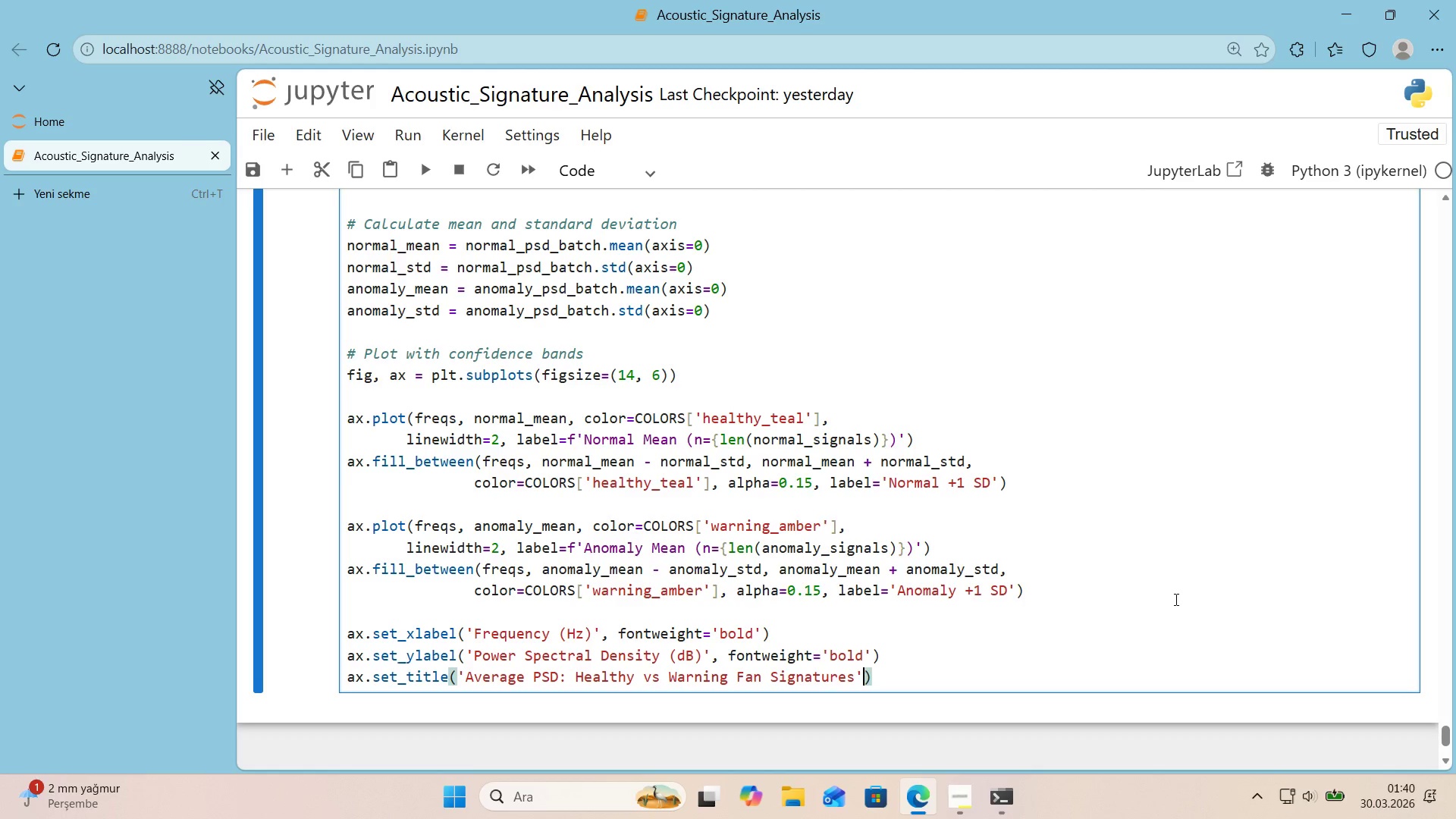 
key(Comma)
 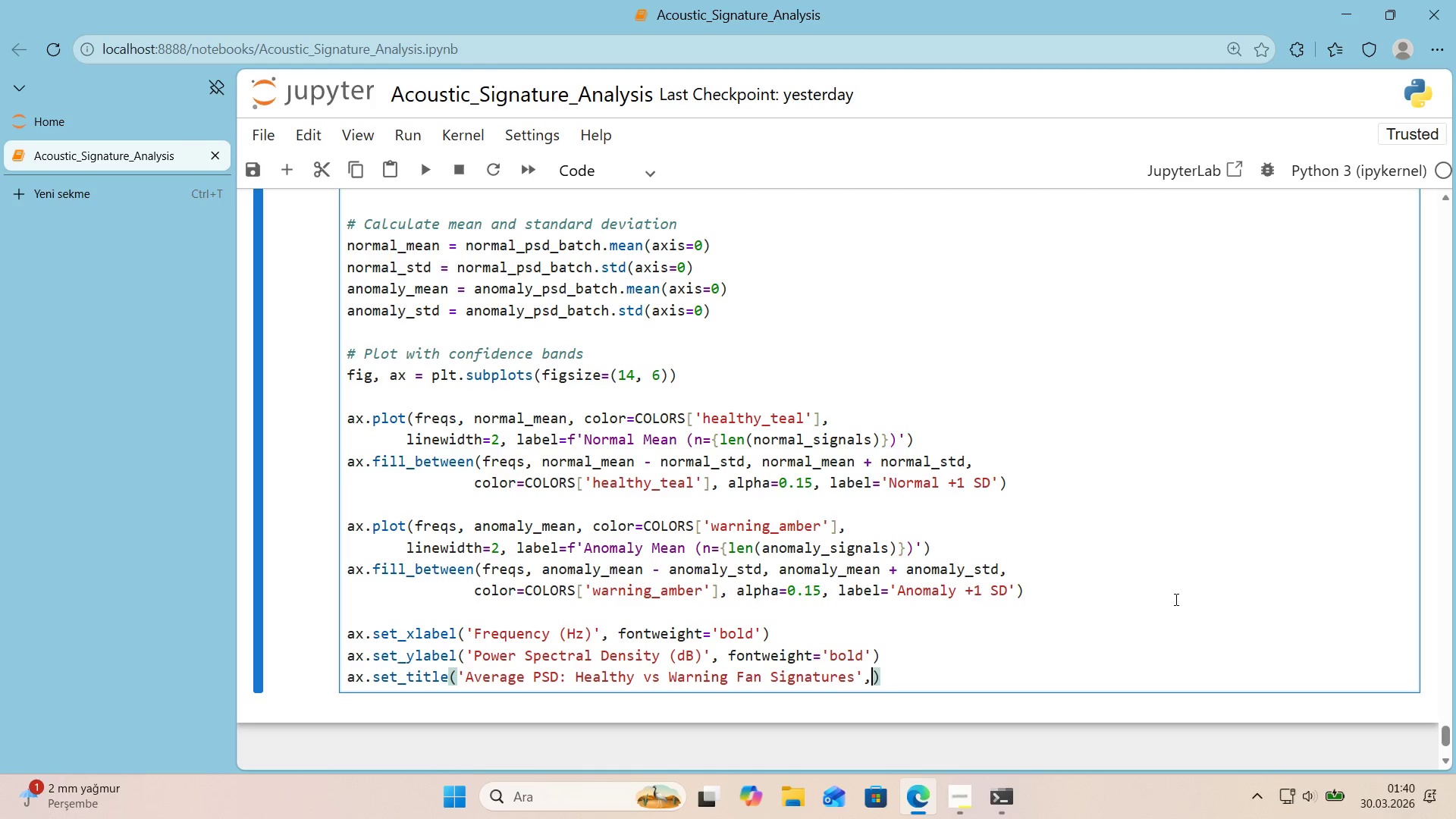 
key(Enter)
 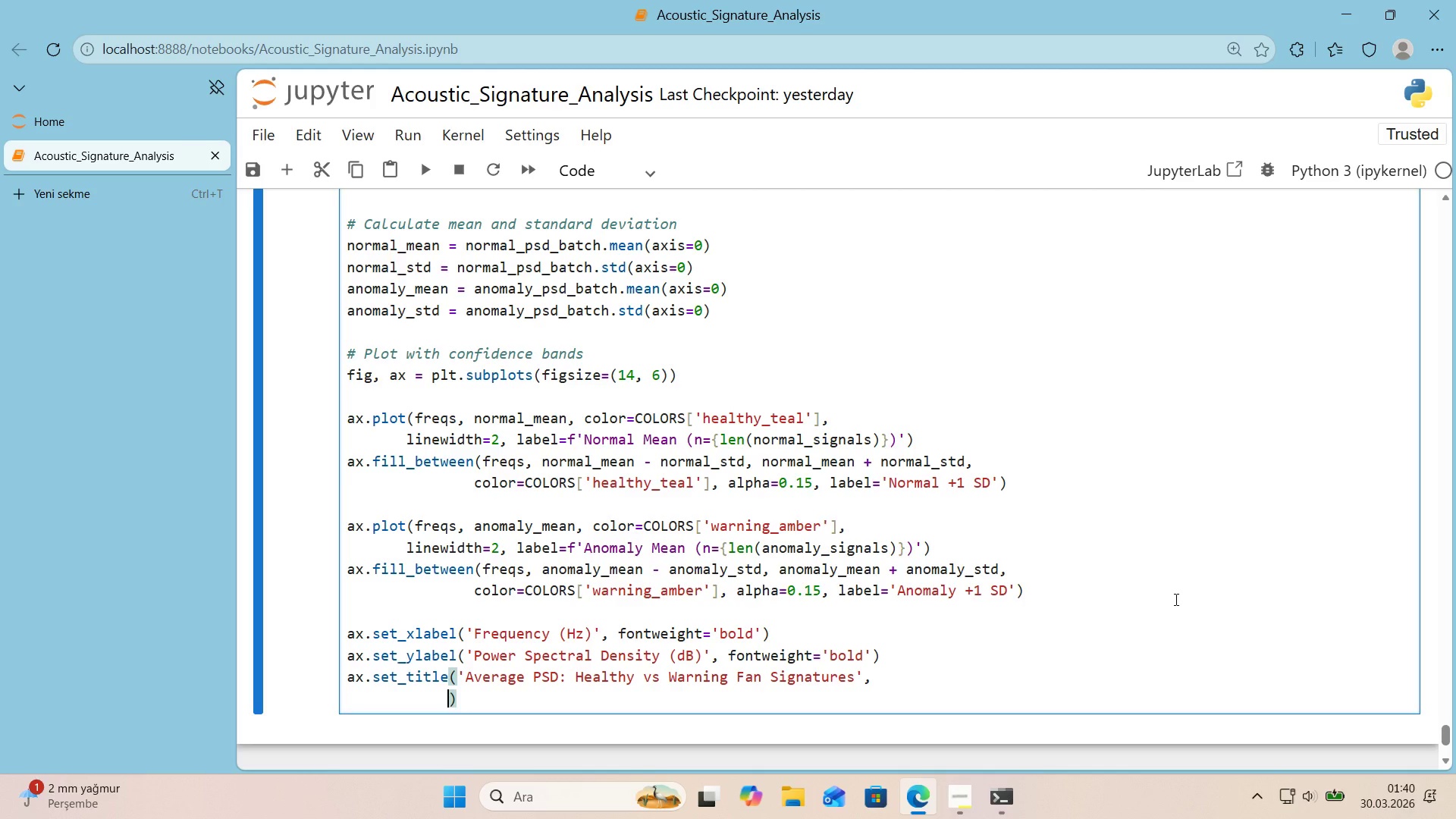 
type(fontwe'ght)@@)
 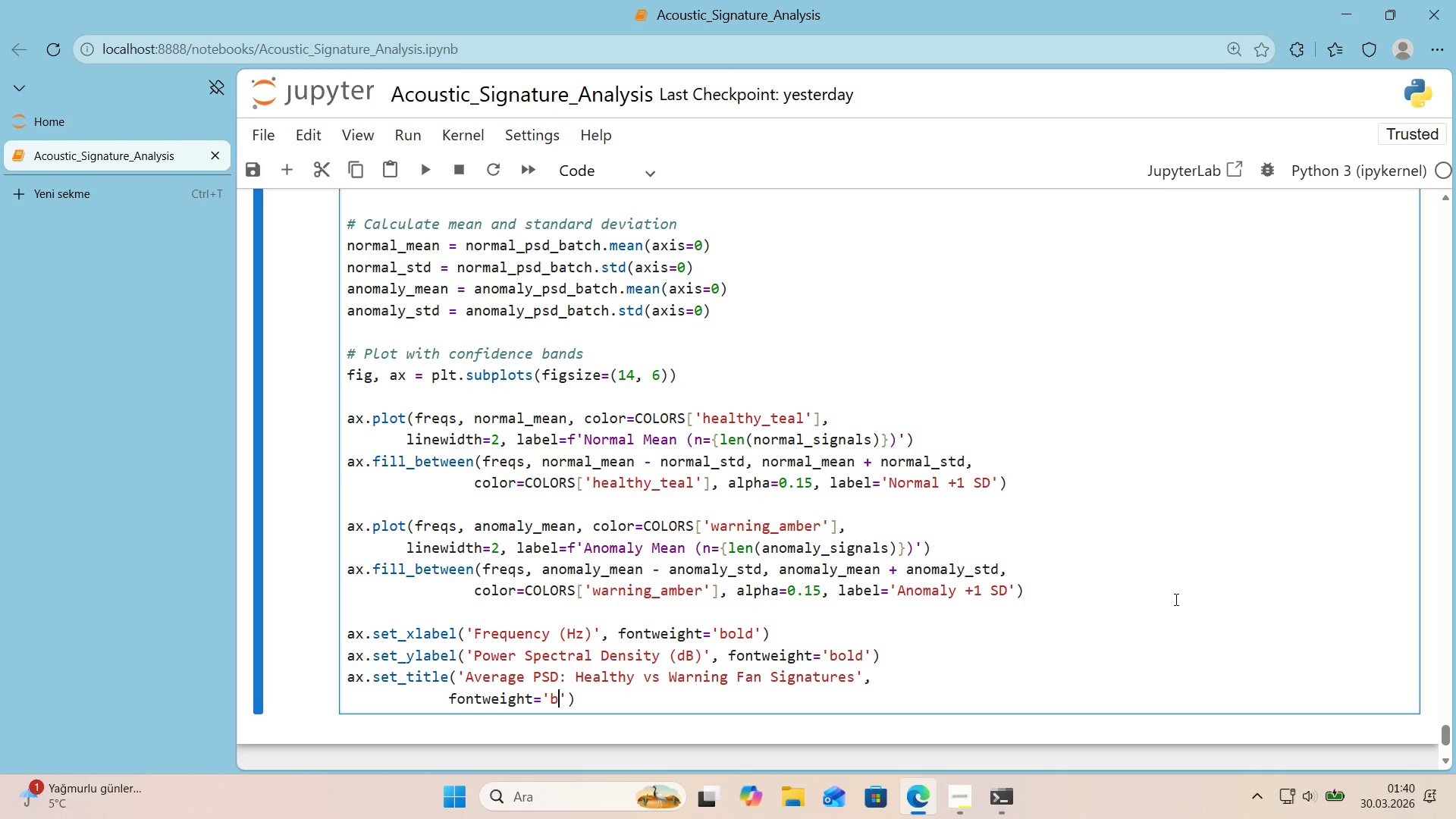 
 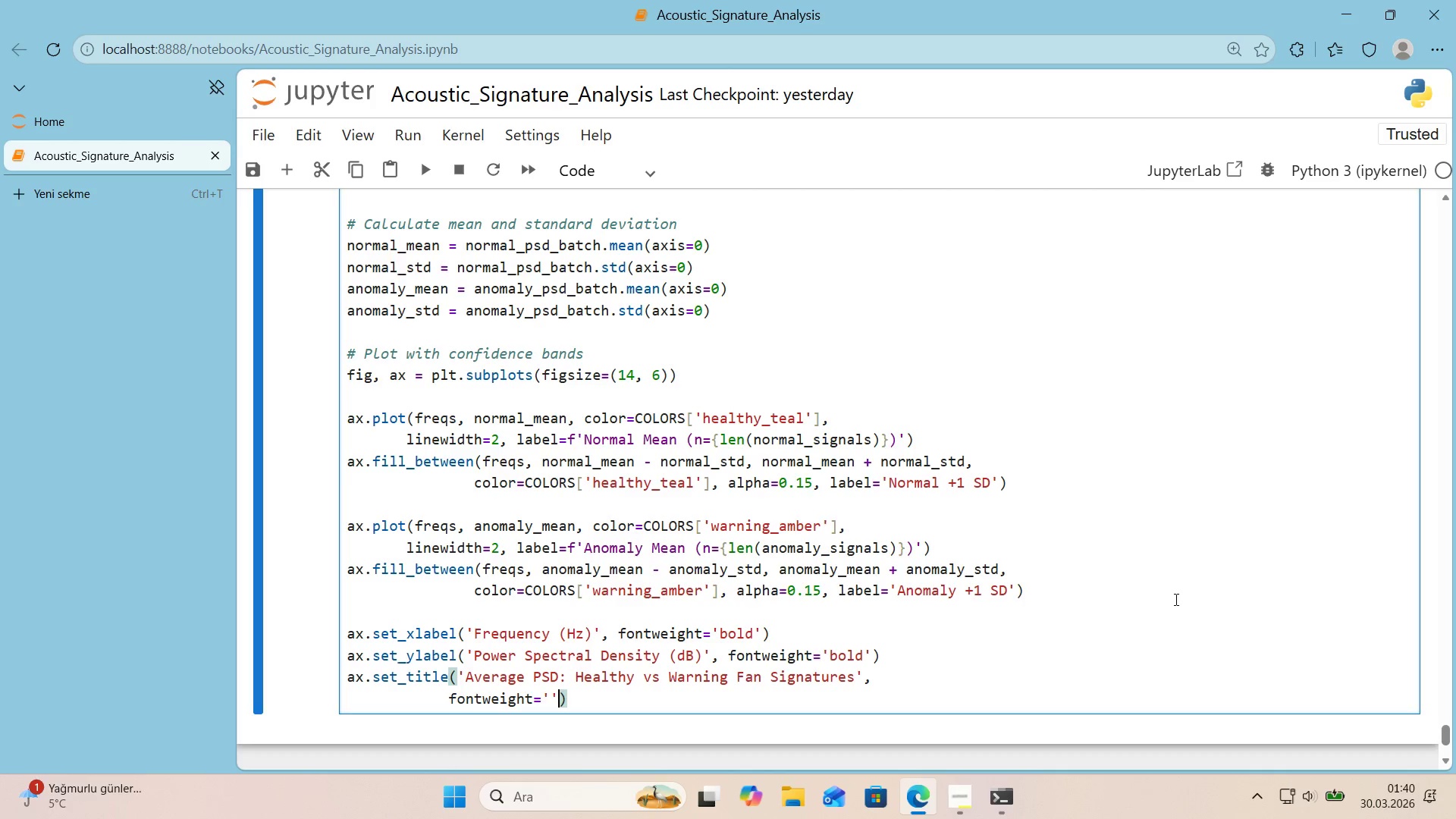 
key(ArrowLeft)
 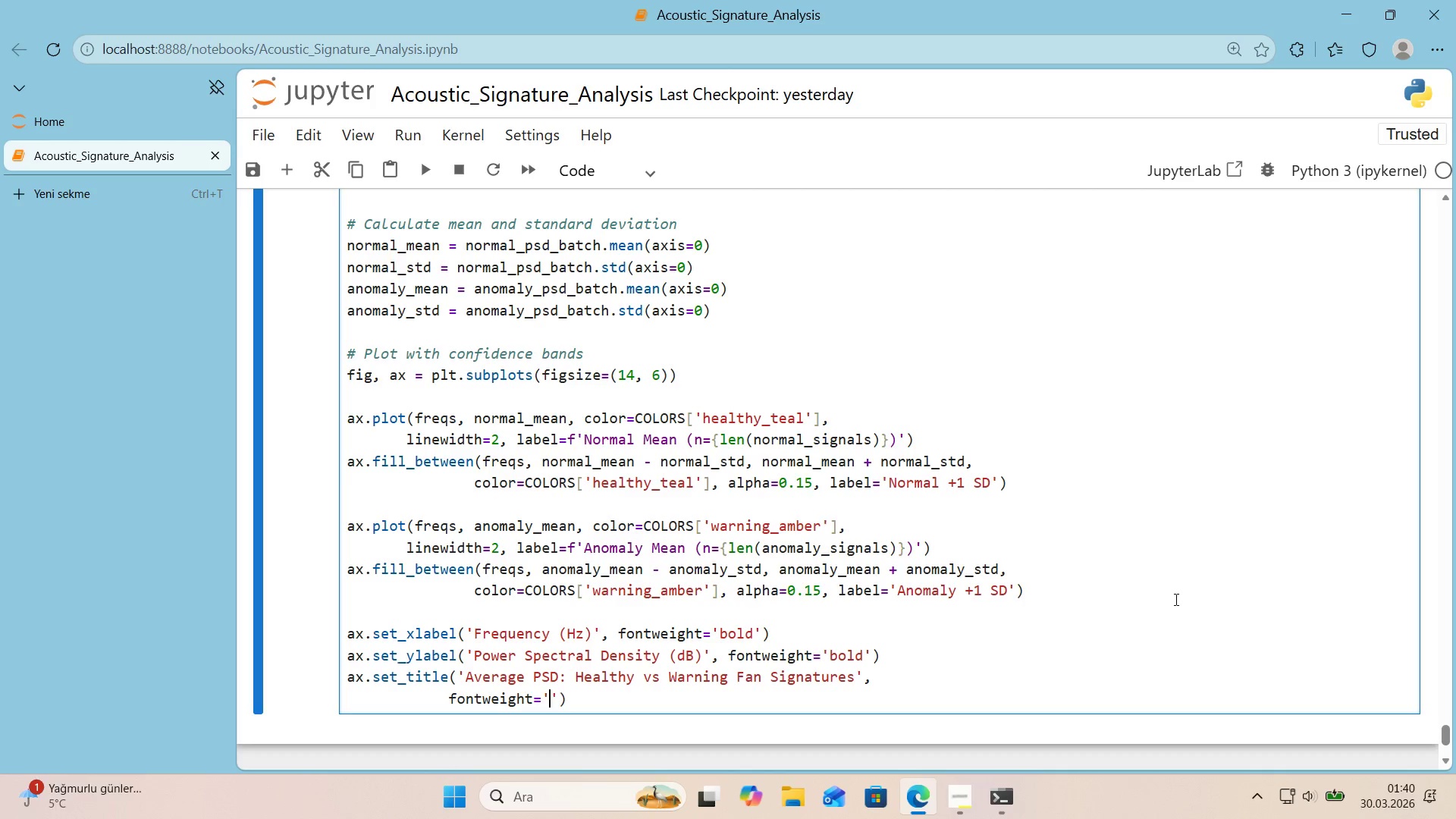 
type(bold)
 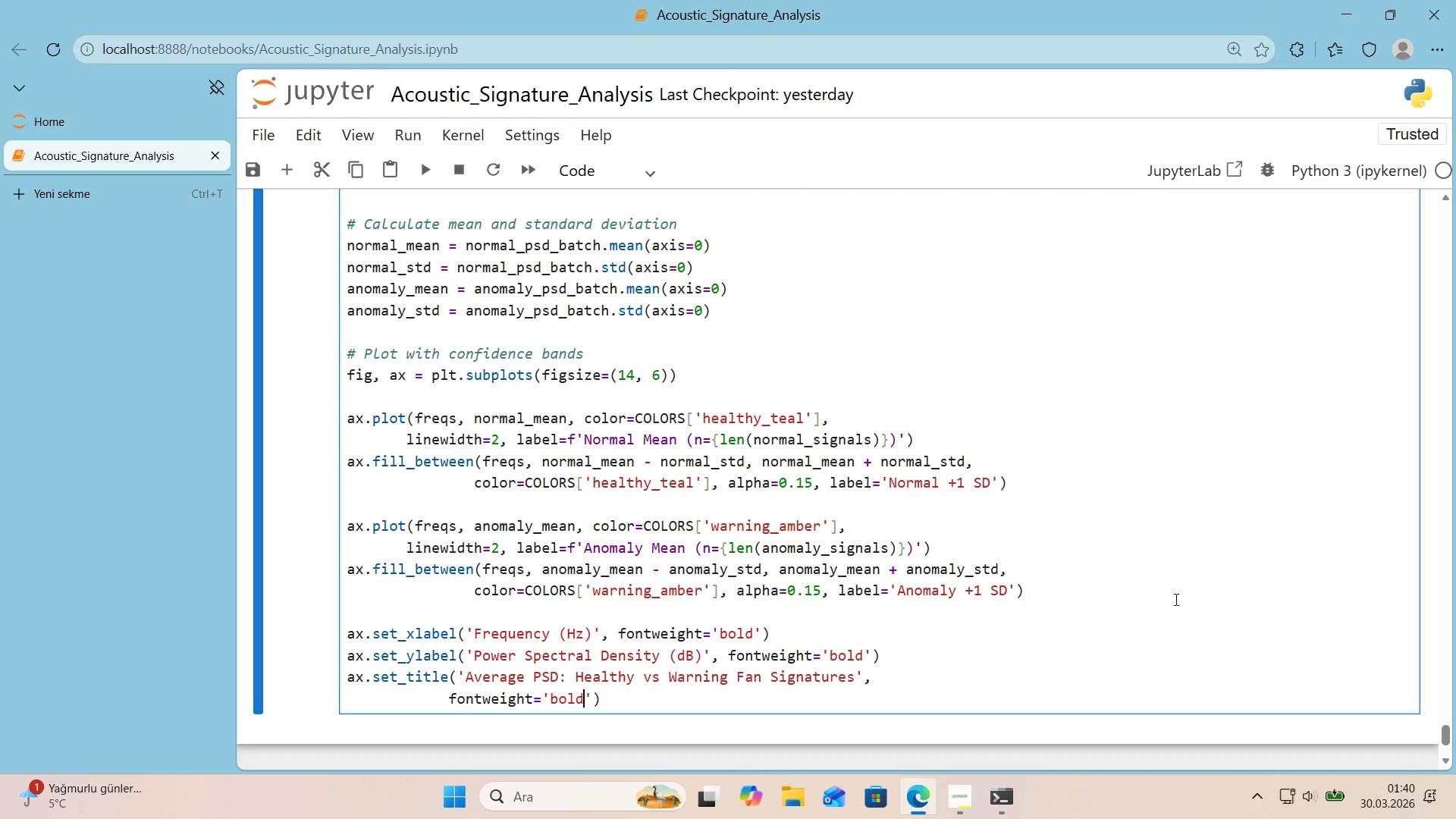 
key(ArrowRight)
 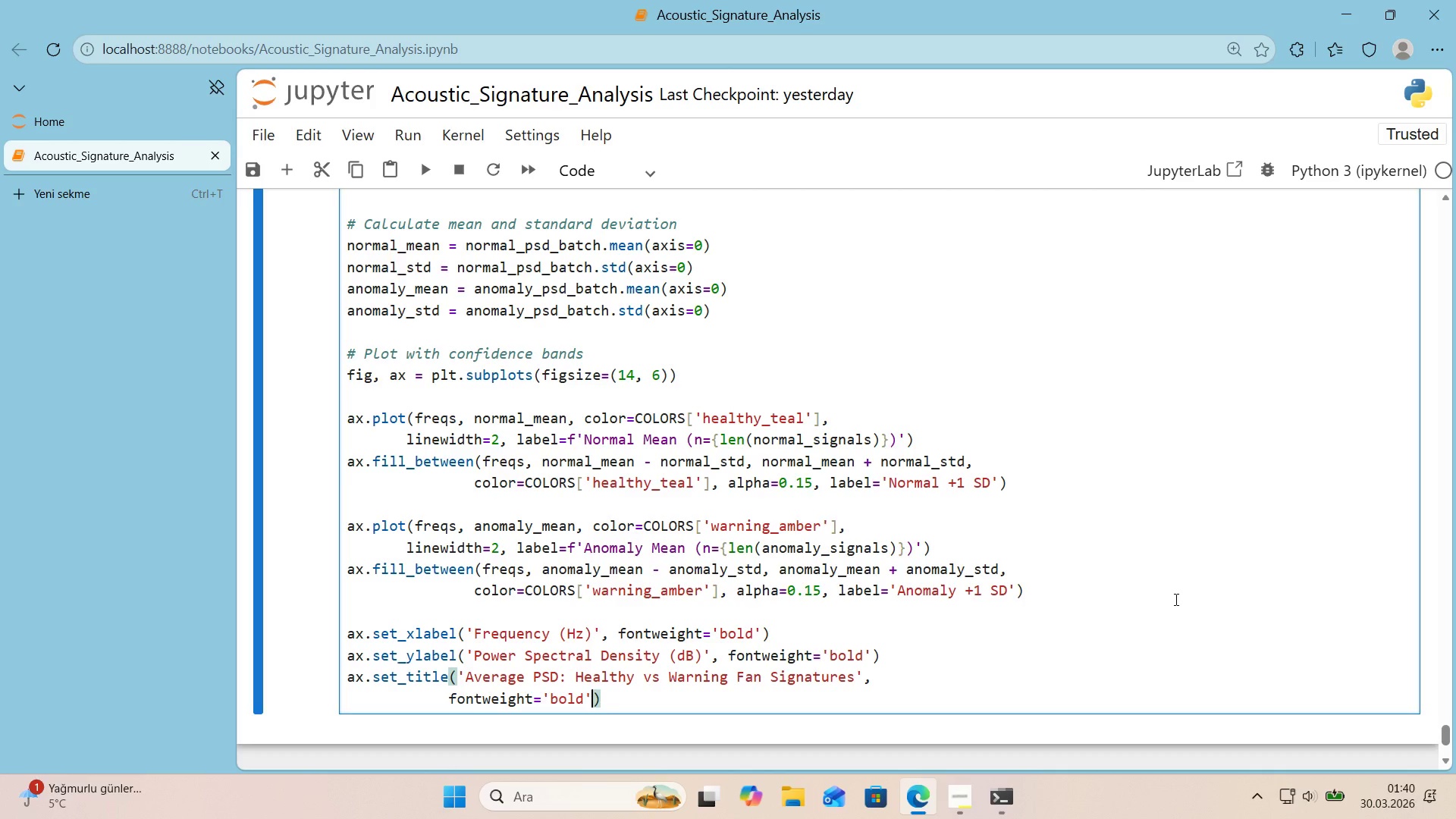 
type(, font')
key(Backspace)
type(s'ze)14)
 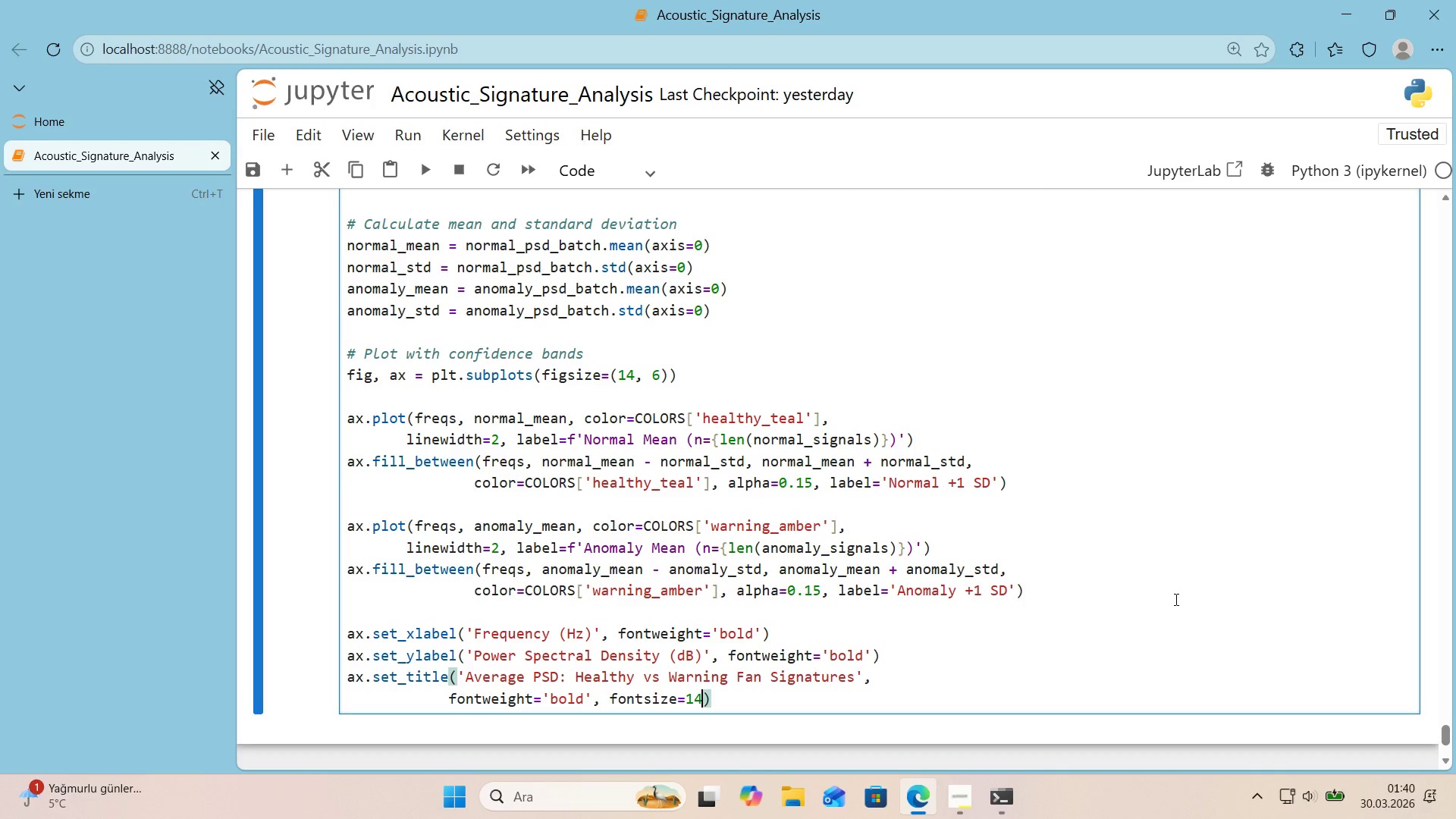 
key(ArrowRight)
 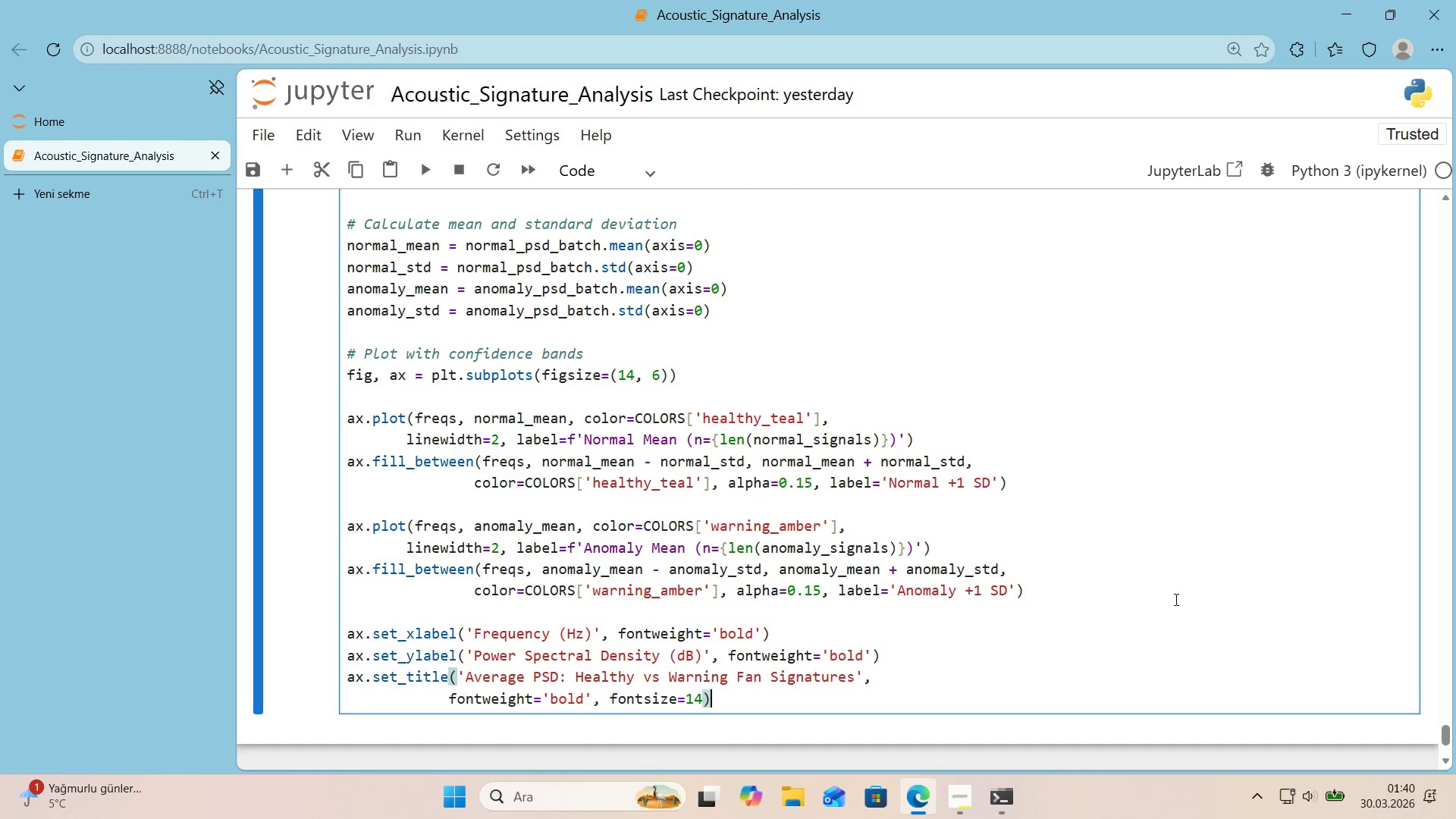 
key(Enter)
 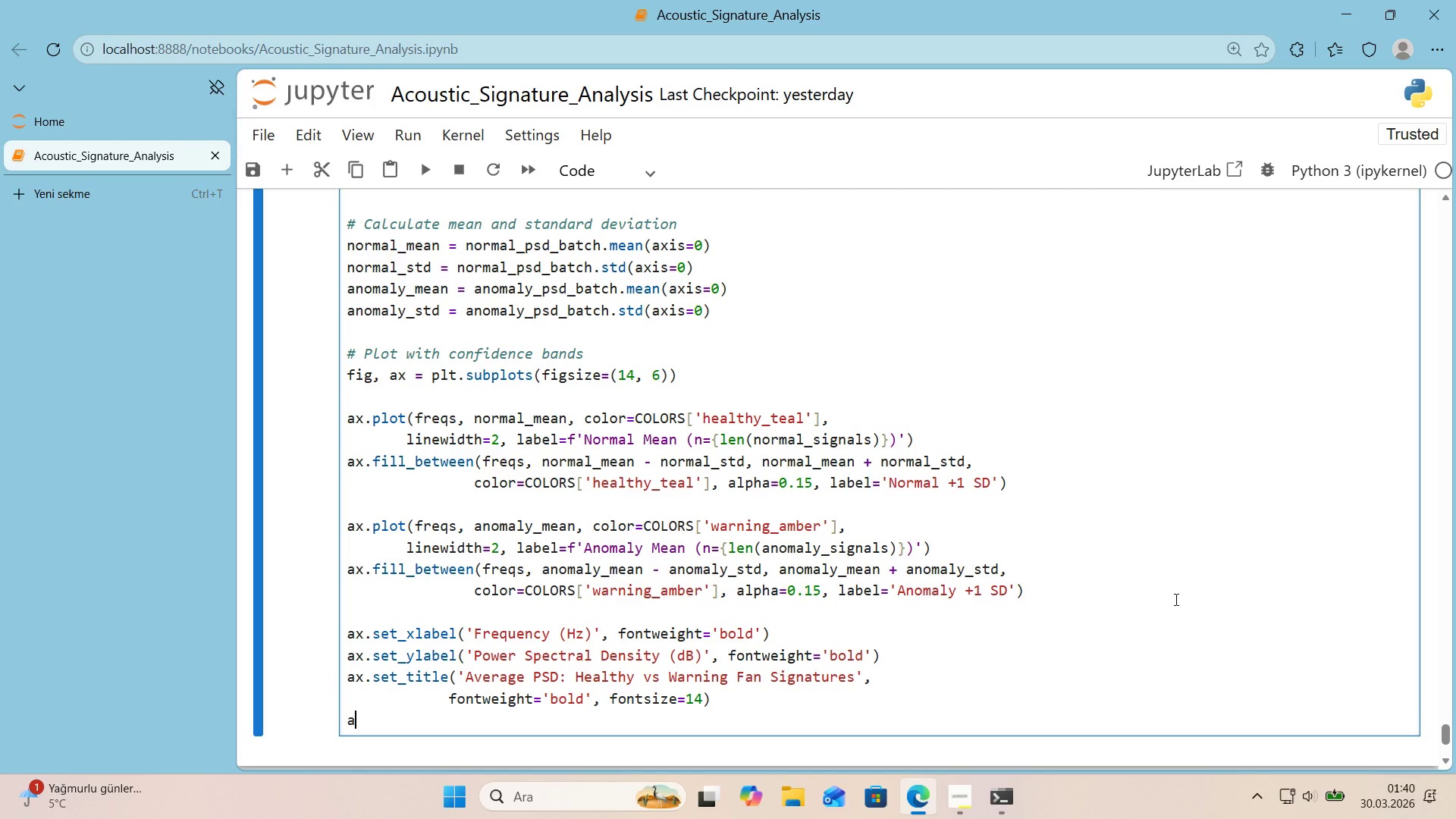 
type(ax.legend*()
 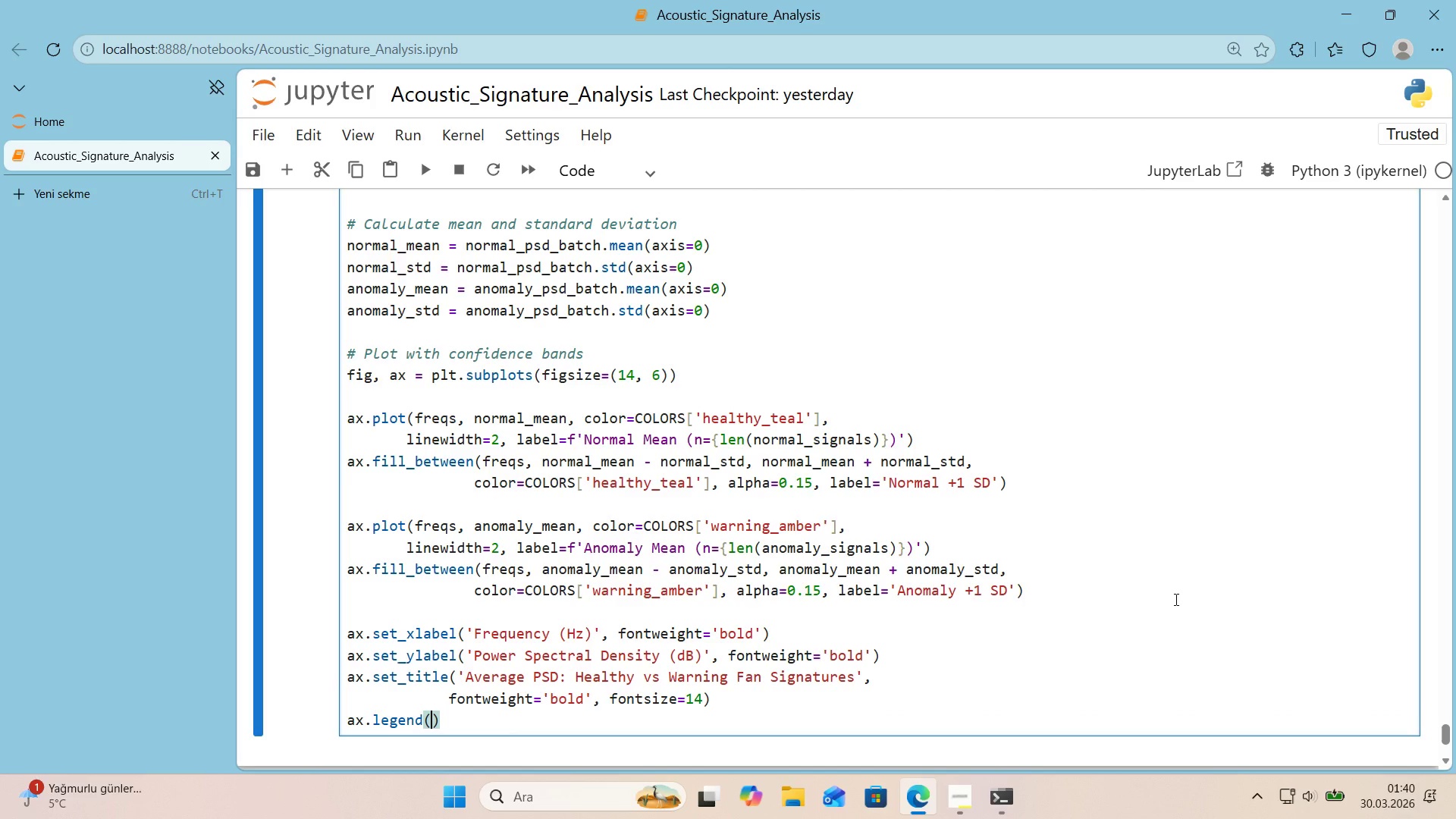 
 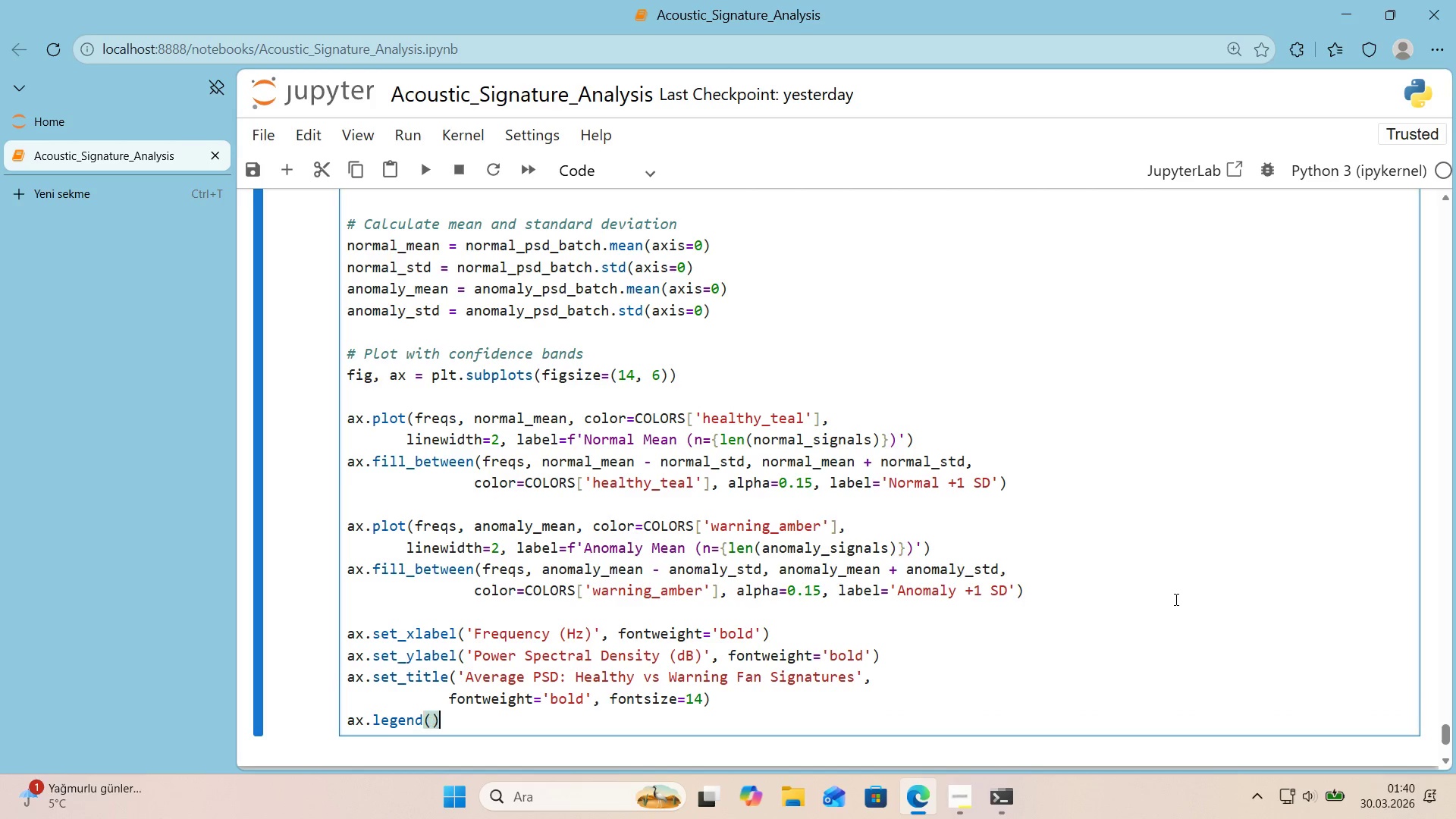 
key(ArrowLeft)
 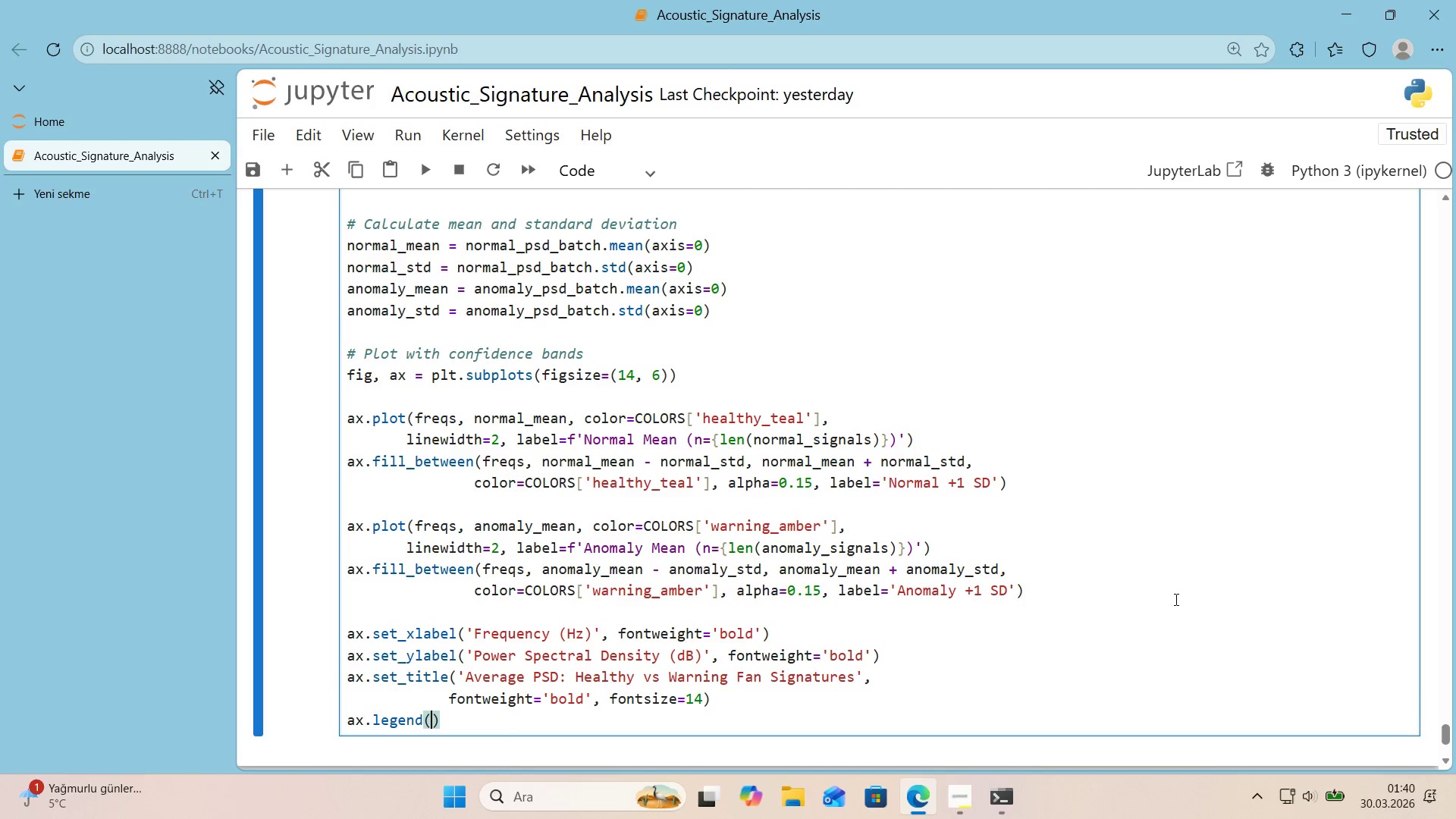 
type(framealpha)0.9, fonts'ze)10)
 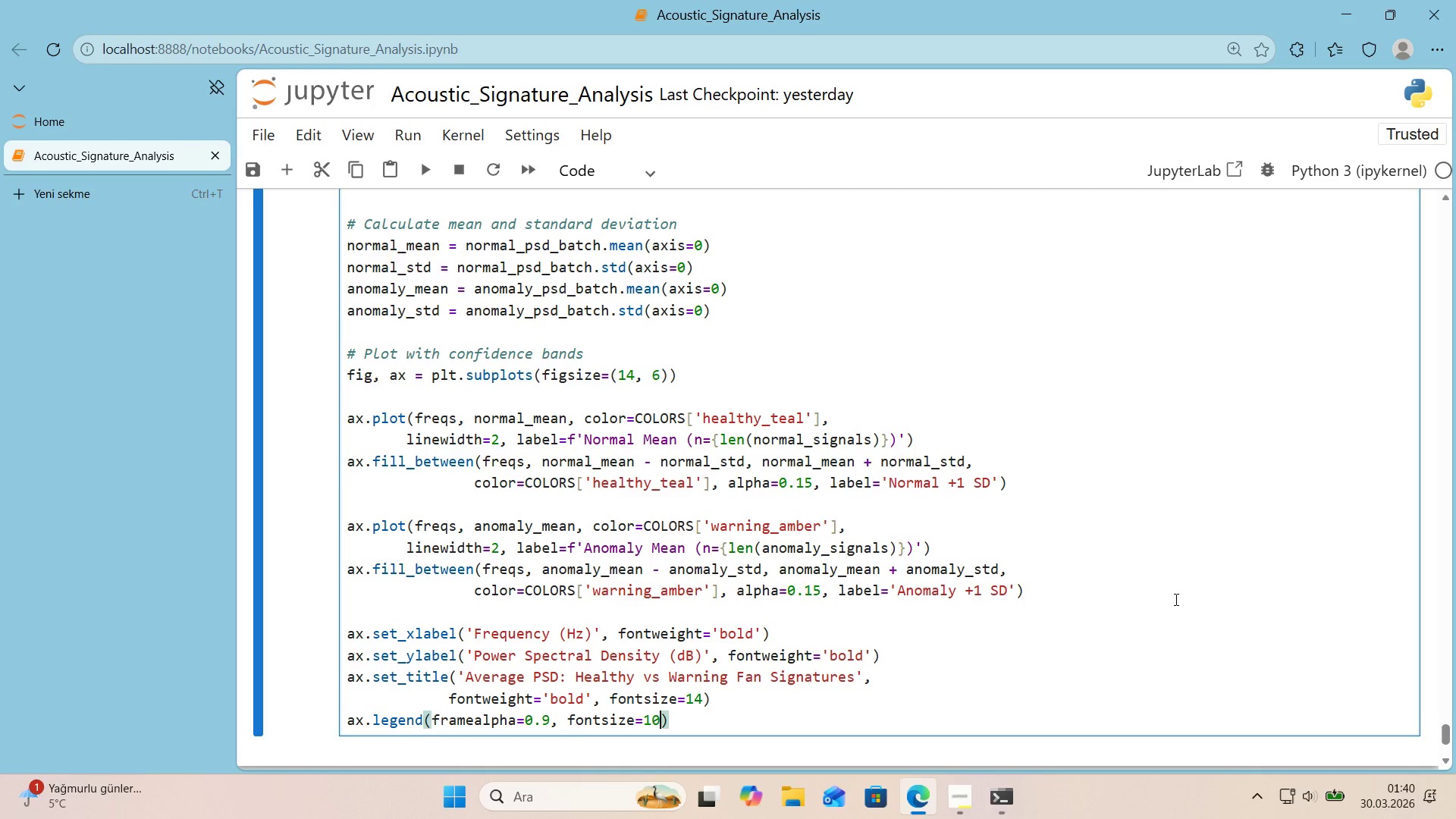 
key(ArrowRight)
 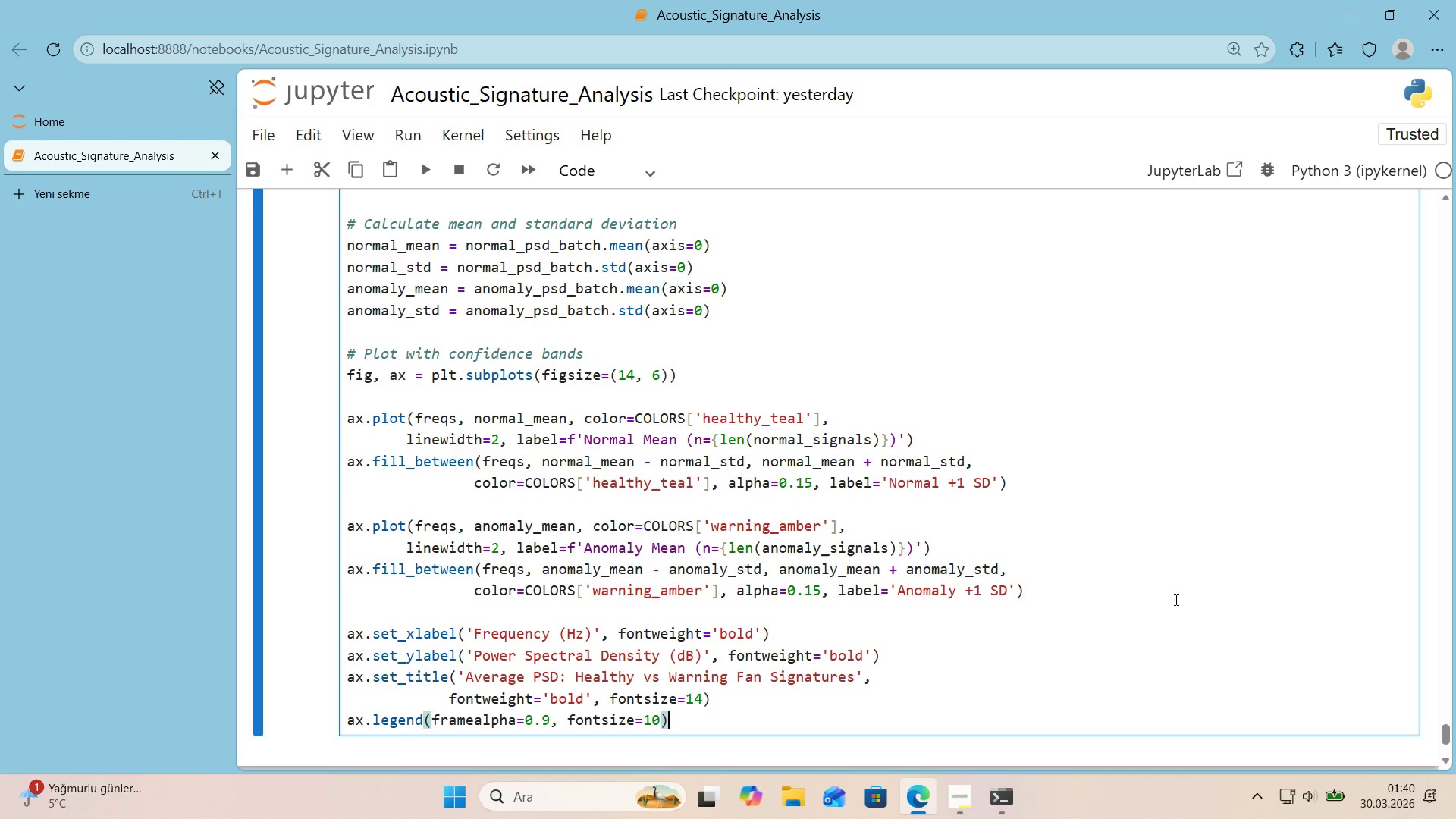 
key(Enter)
 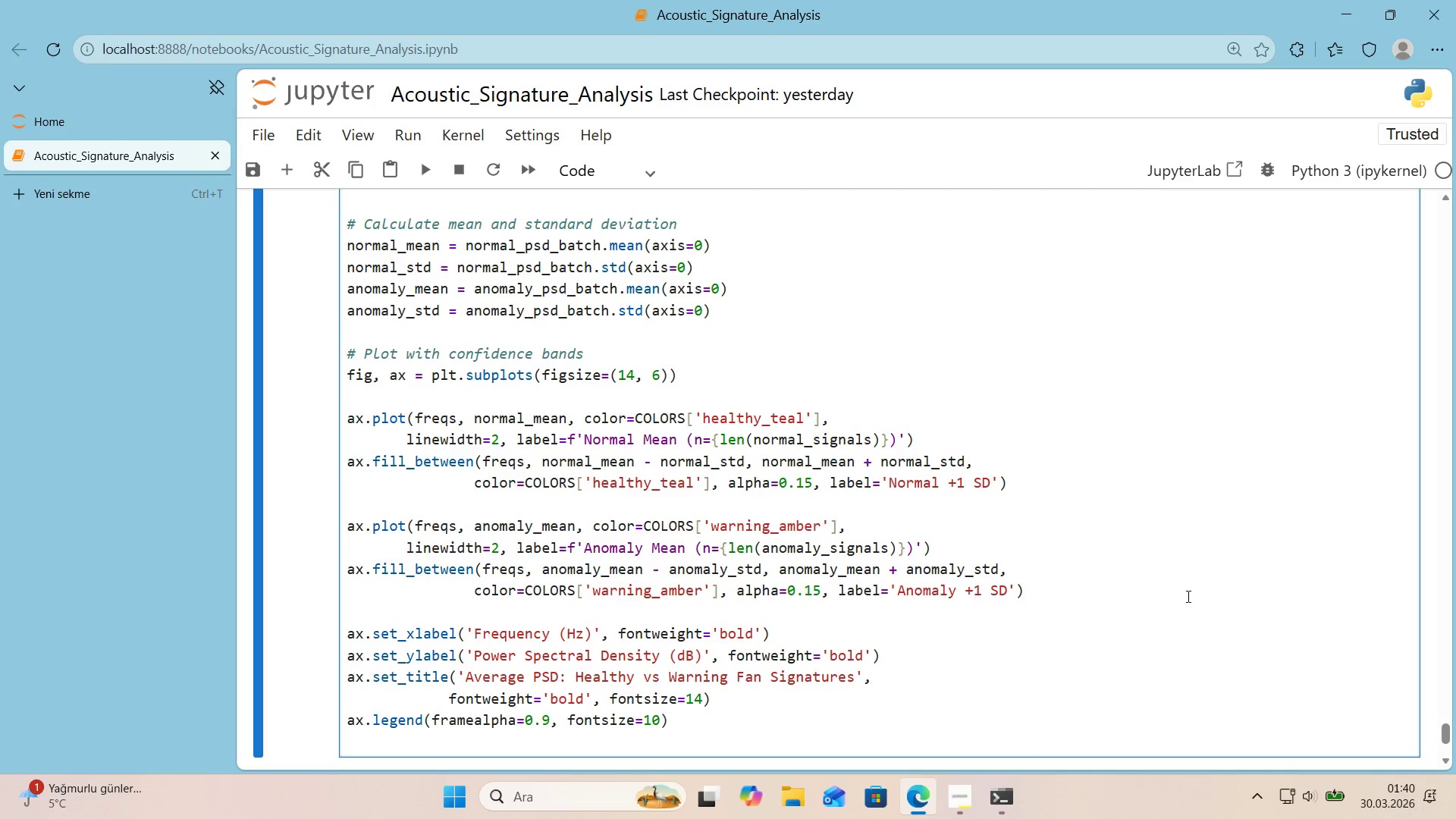 
type(ax)
 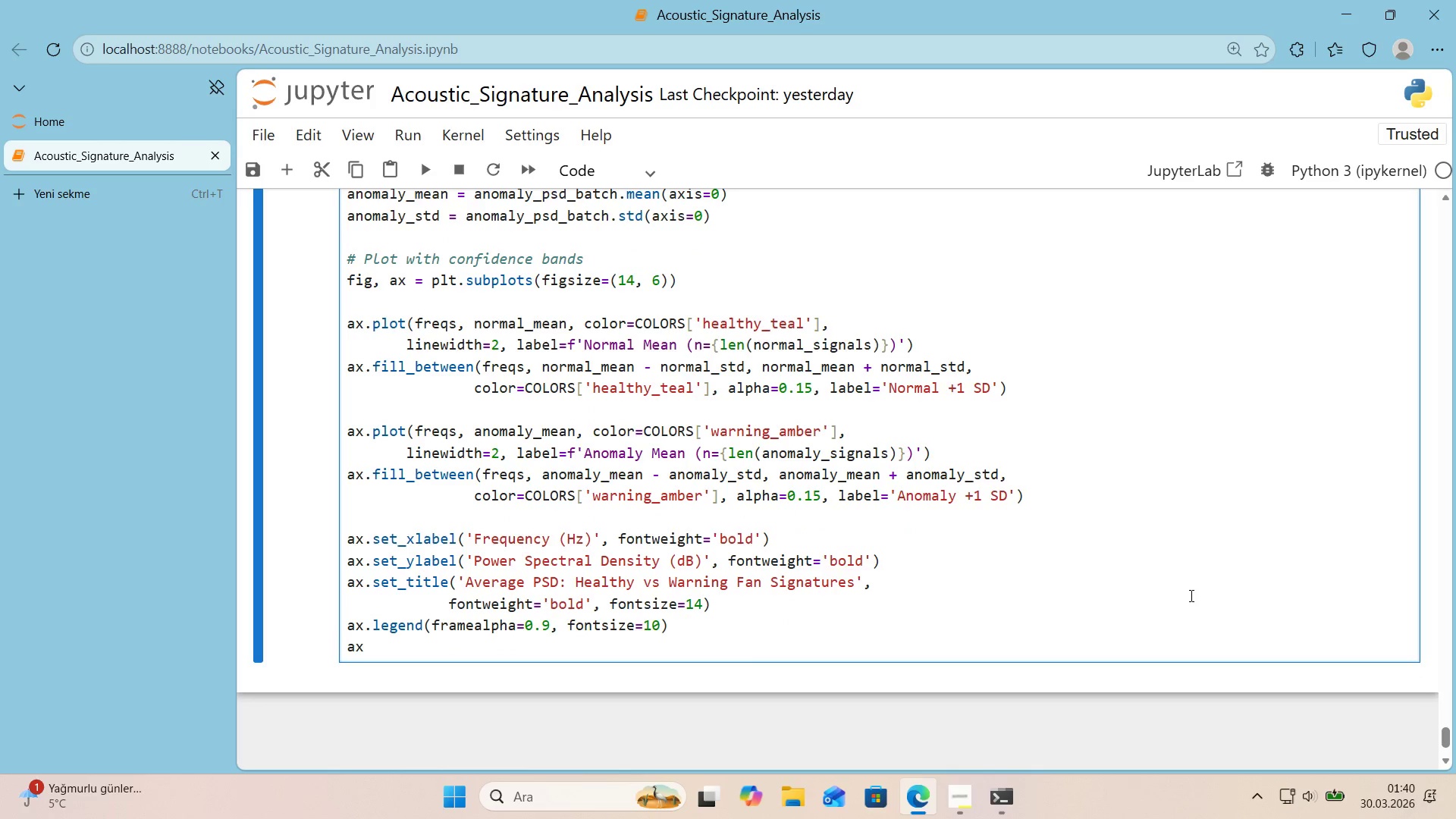 
scroll: coordinate [1190, 595], scroll_direction: down, amount: 1.0
 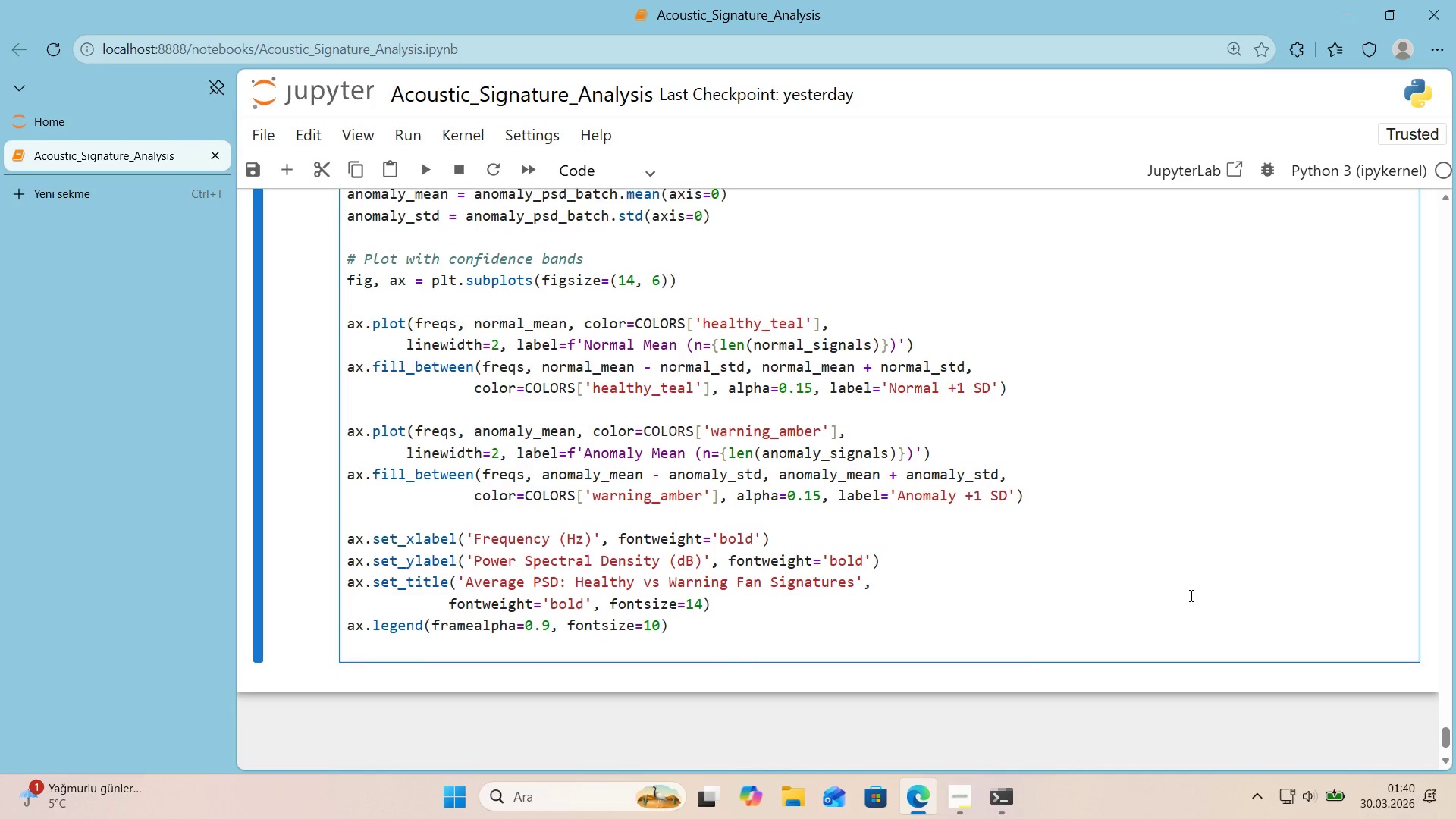 
type(.set_xl'm*()
 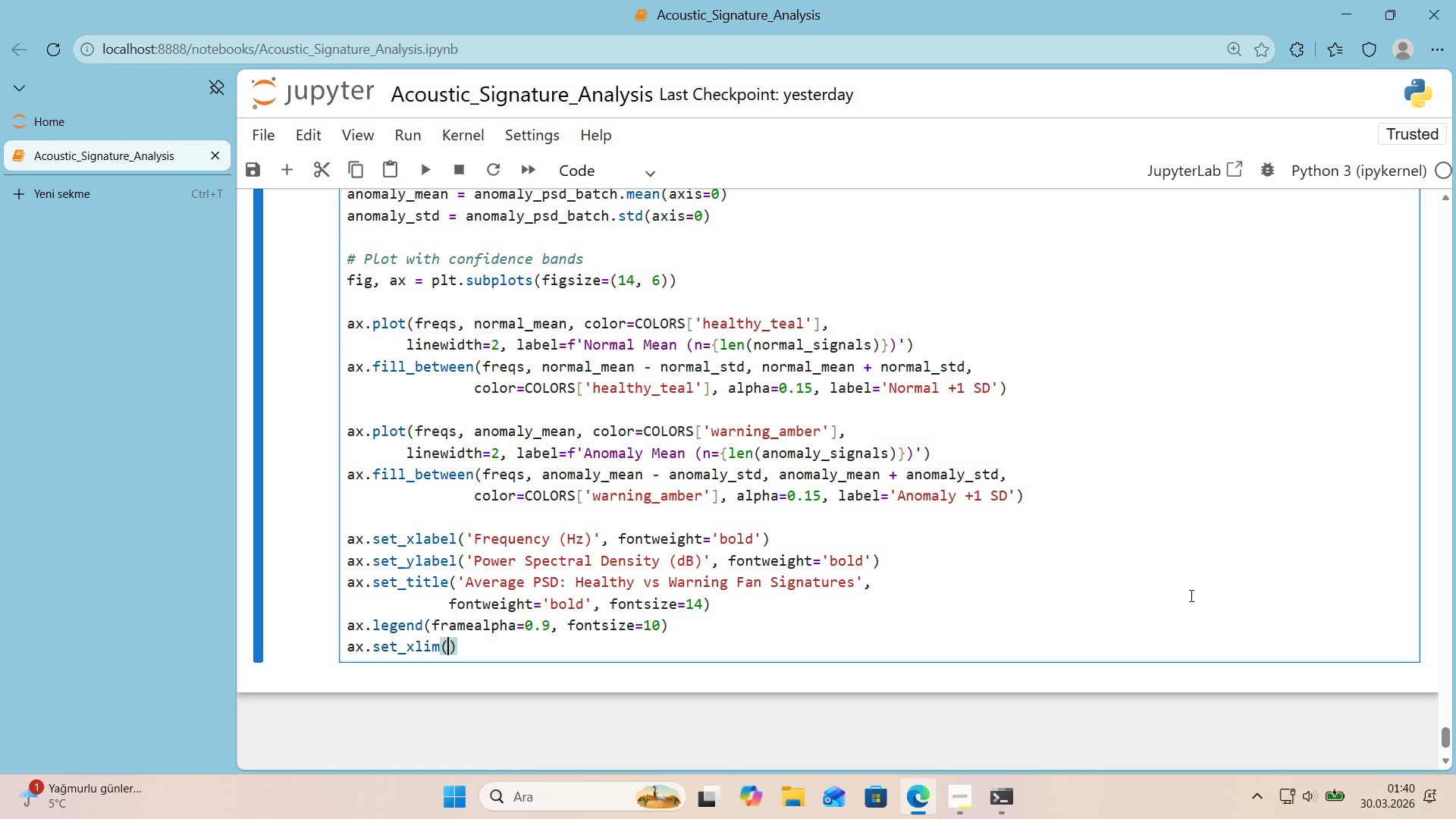 
 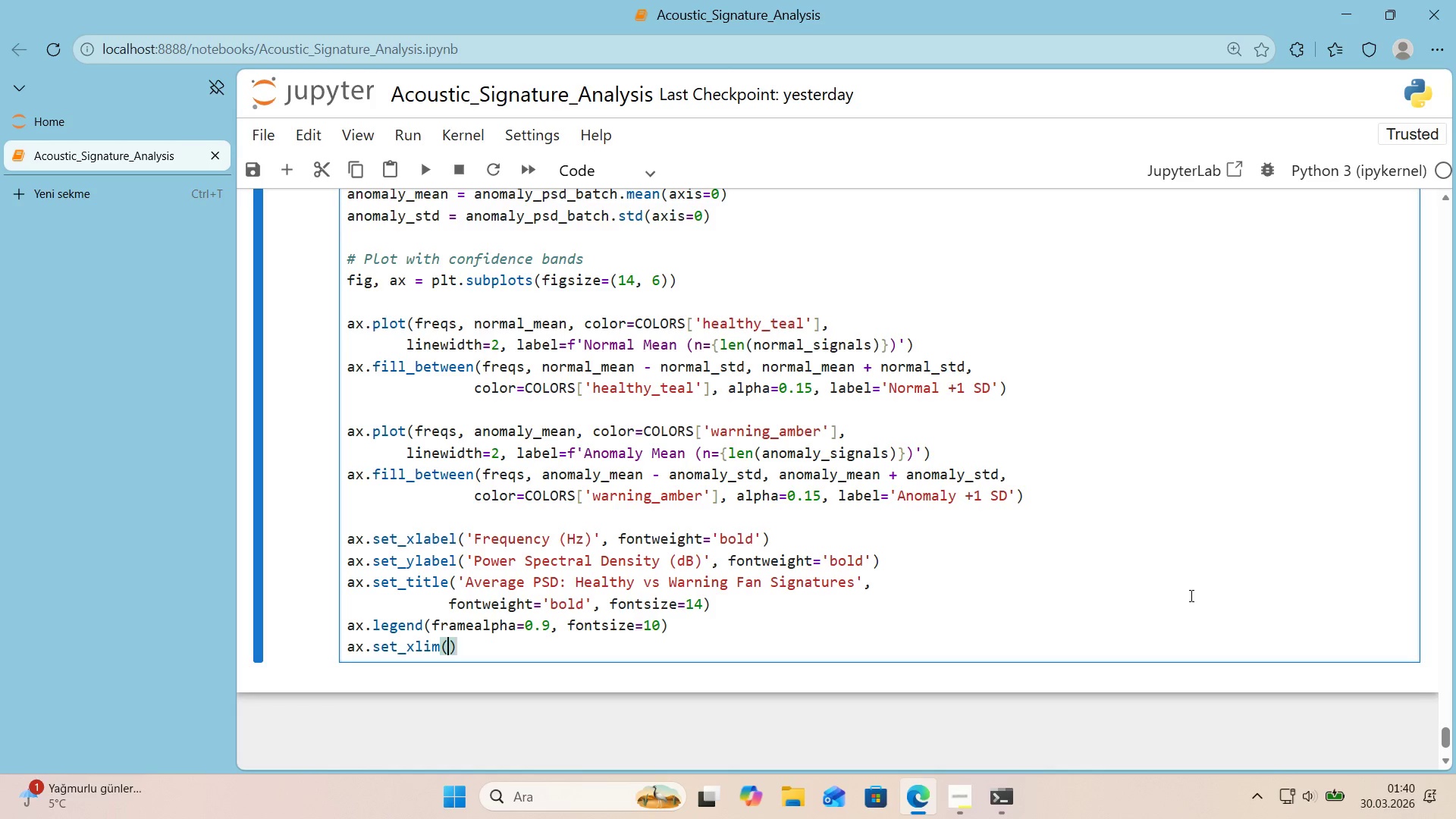 
key(ArrowLeft)
 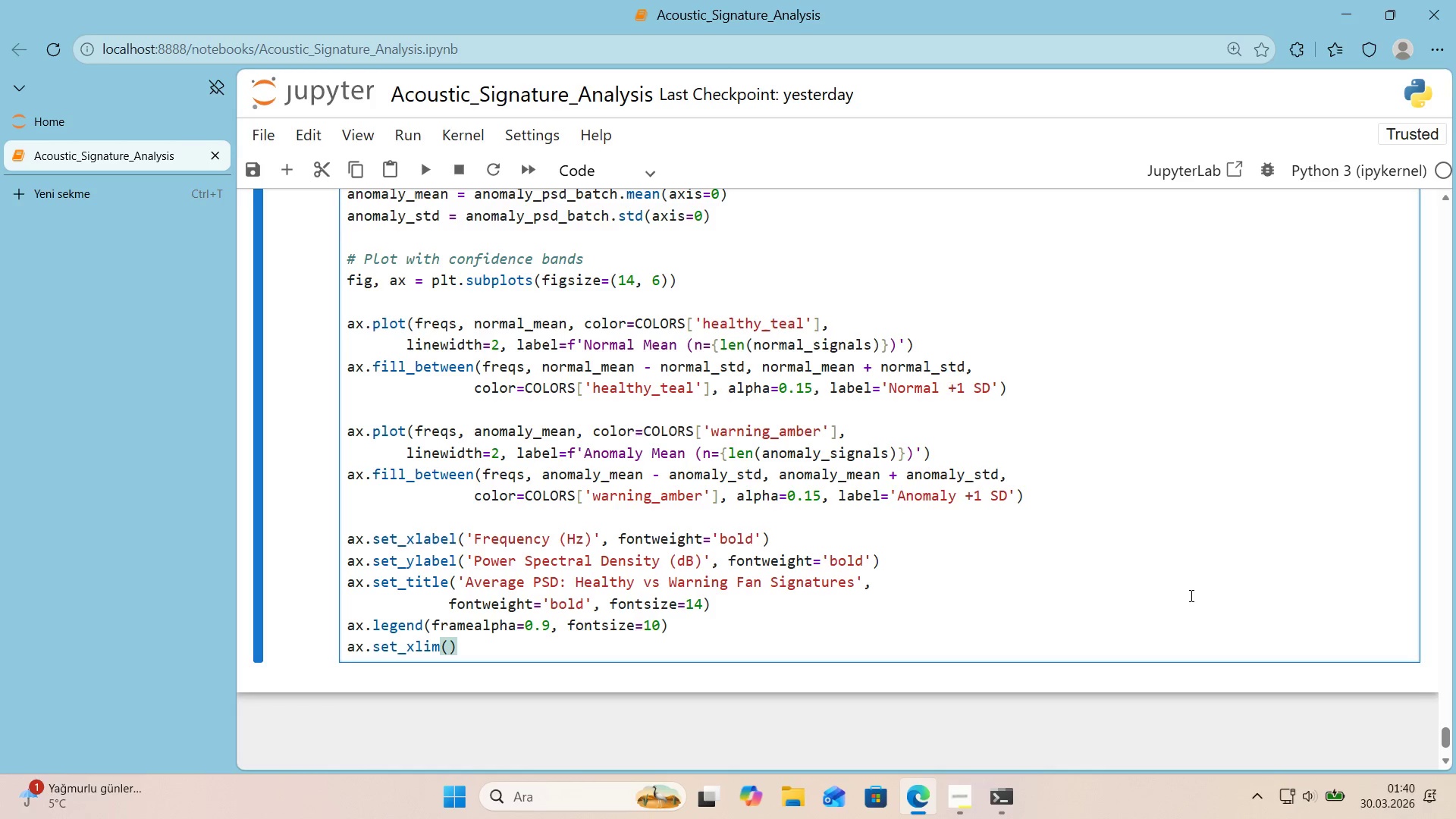 
key(Numpad0)
 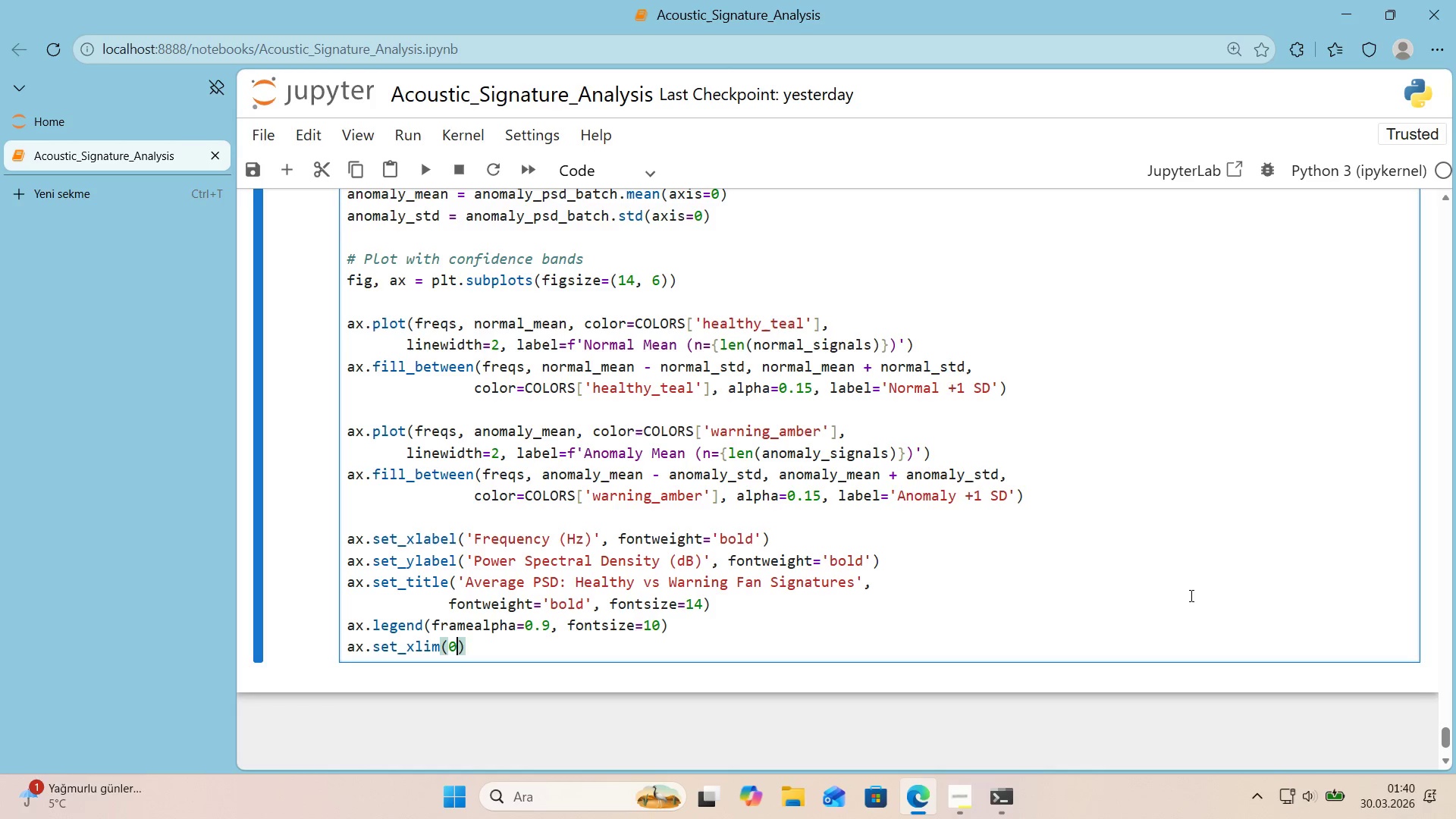 
key(Comma)
 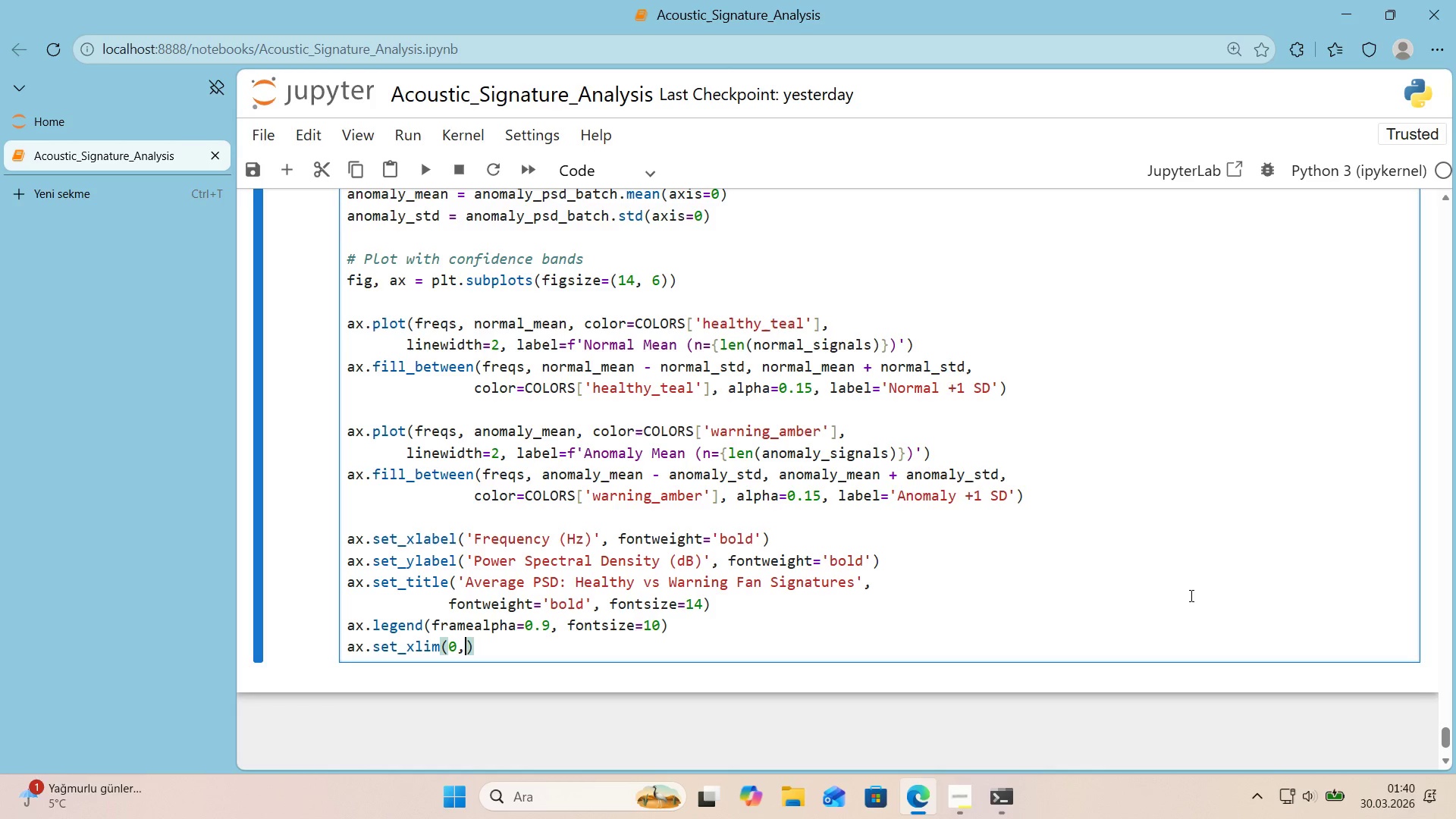 
key(Space)
 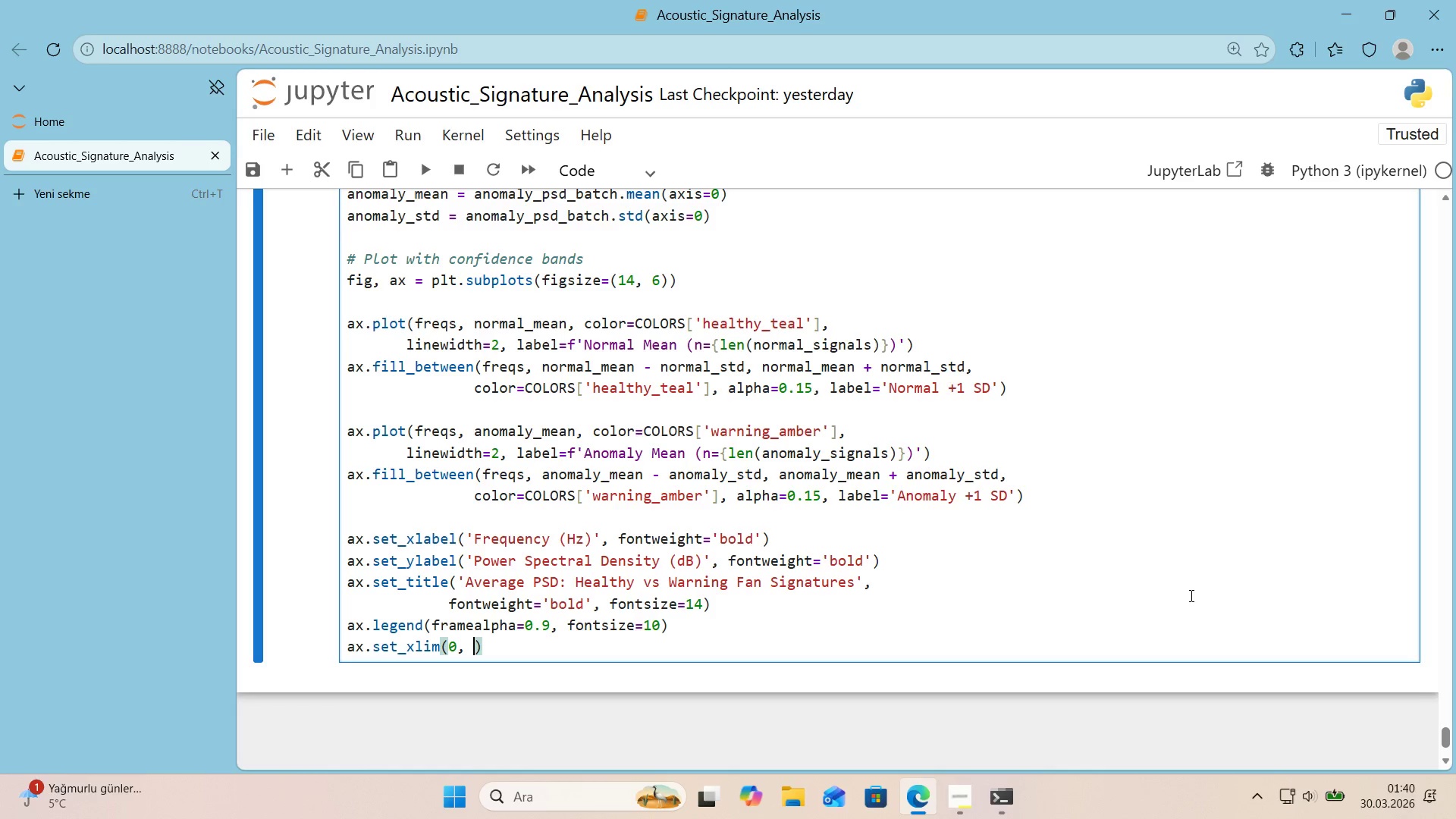 
key(Numpad8)
 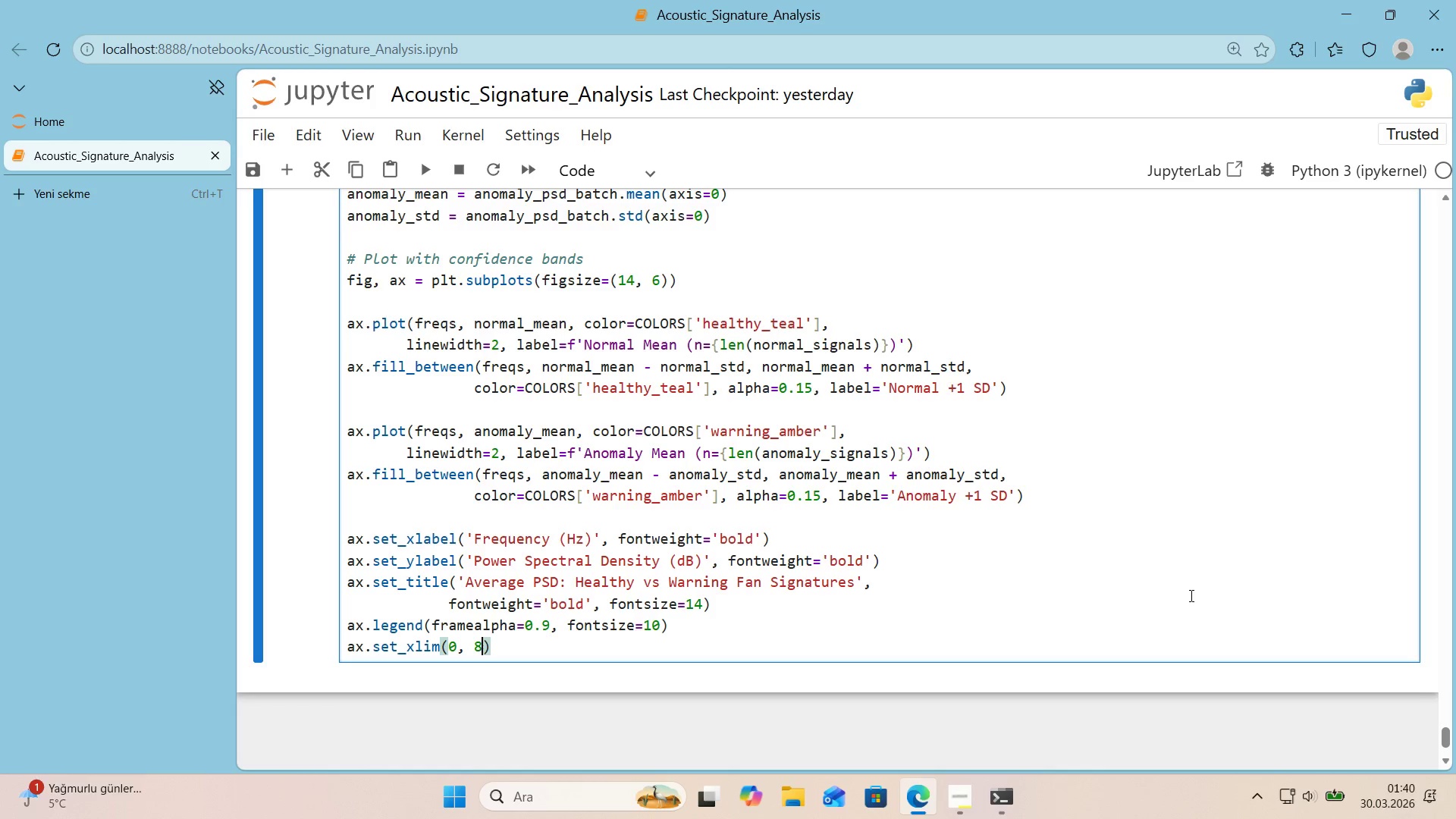 
key(Numpad0)
 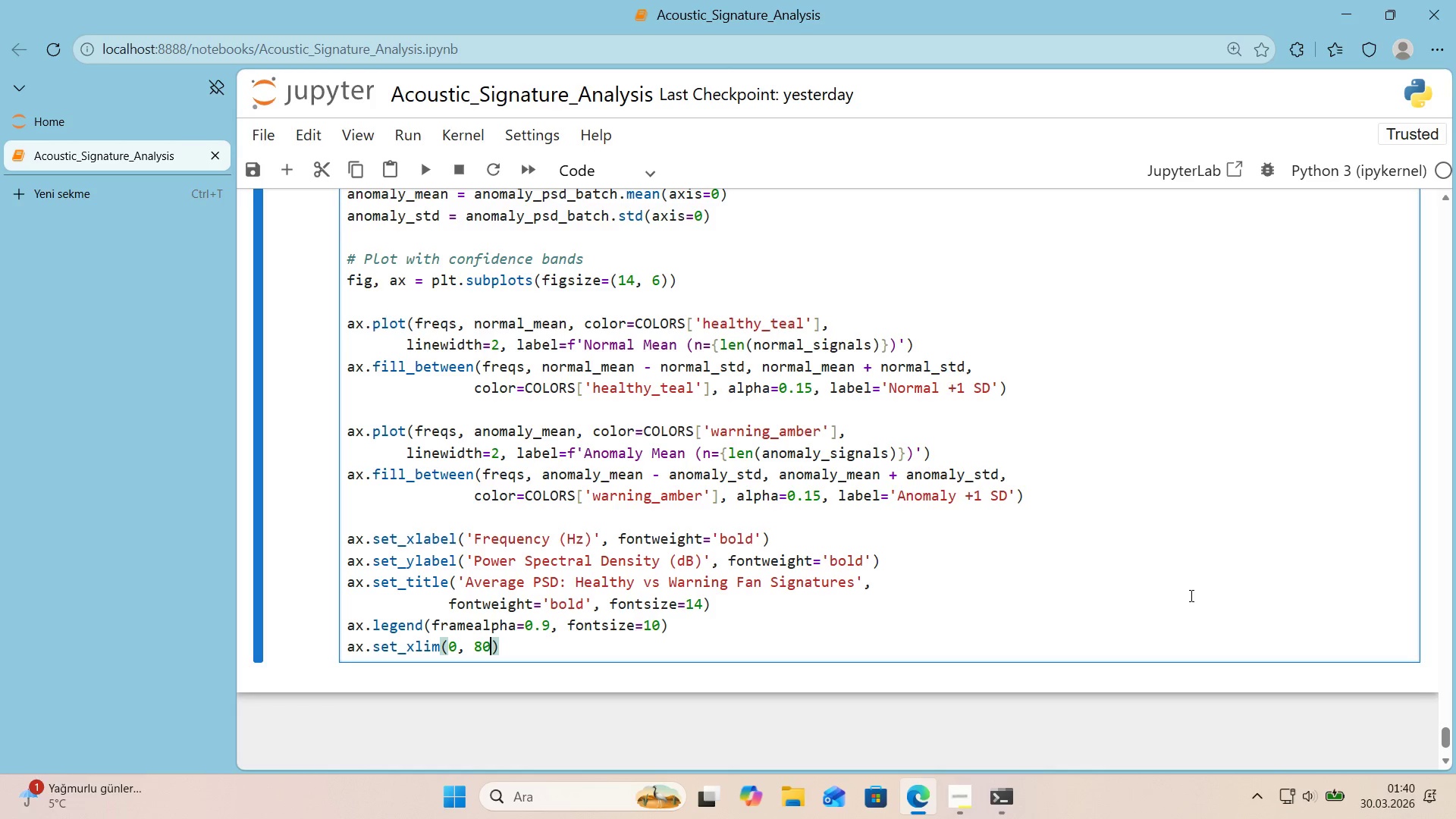 
key(Numpad0)
 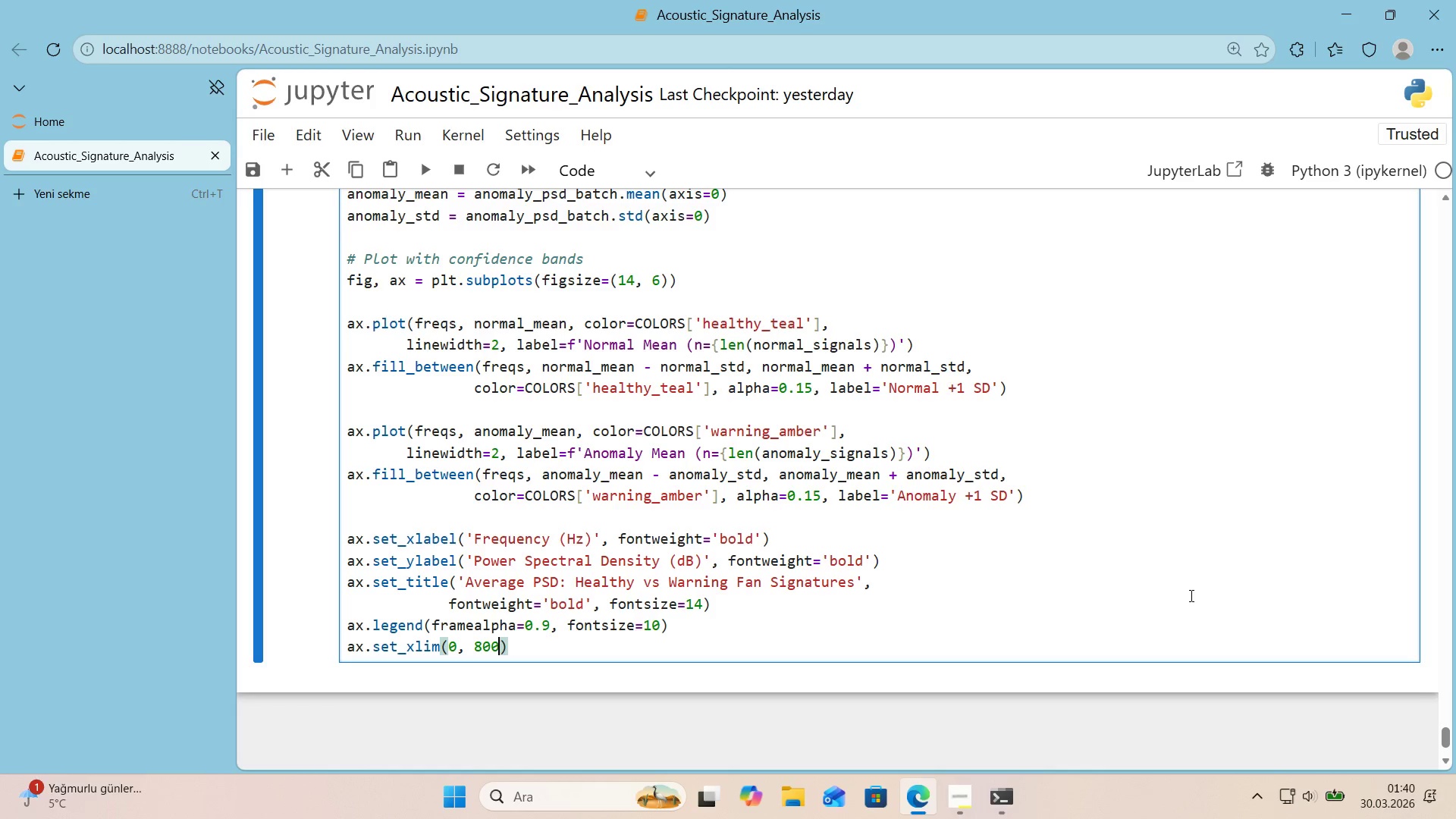 
key(Numpad0)
 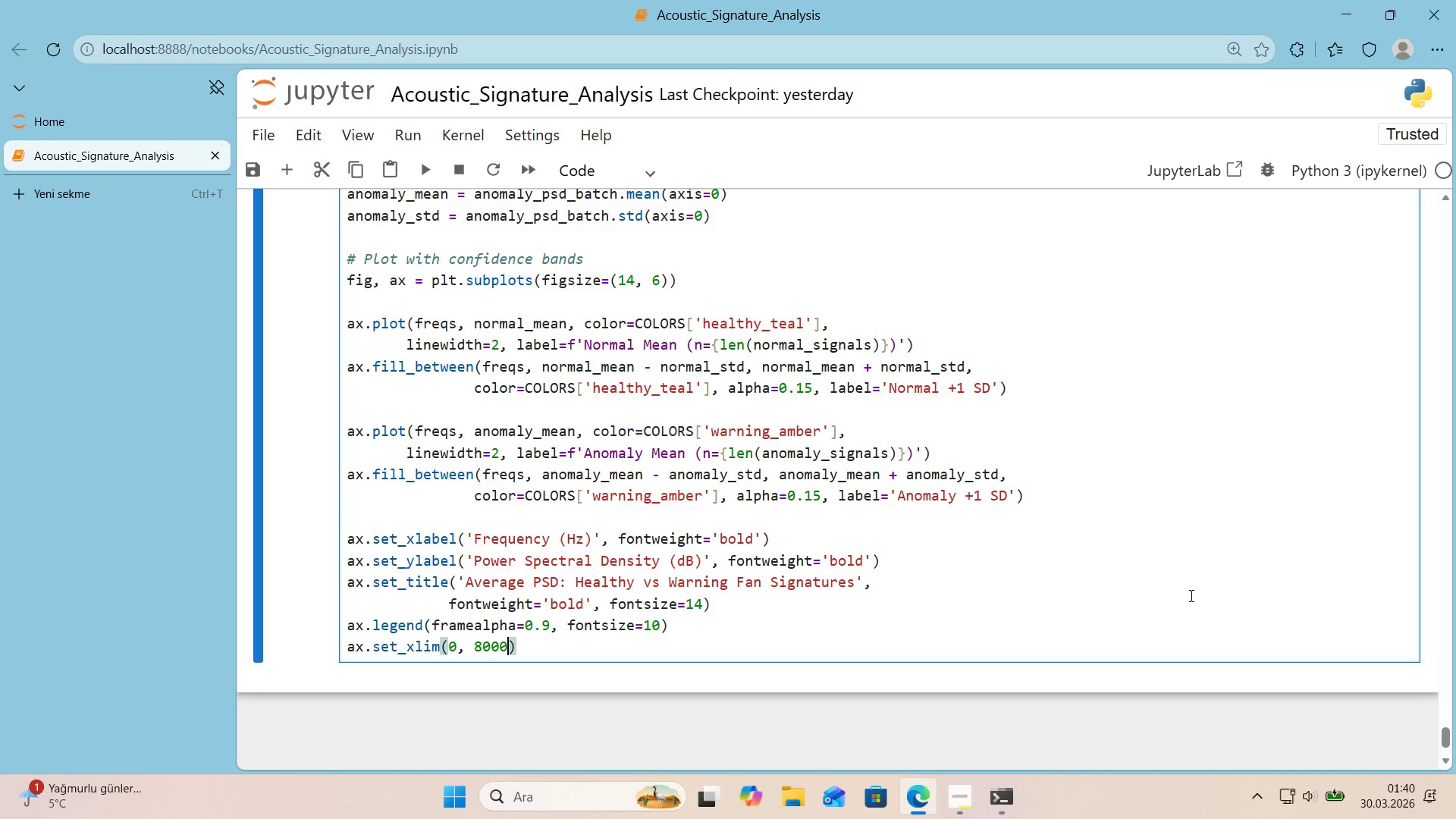 
key(ArrowRight)
 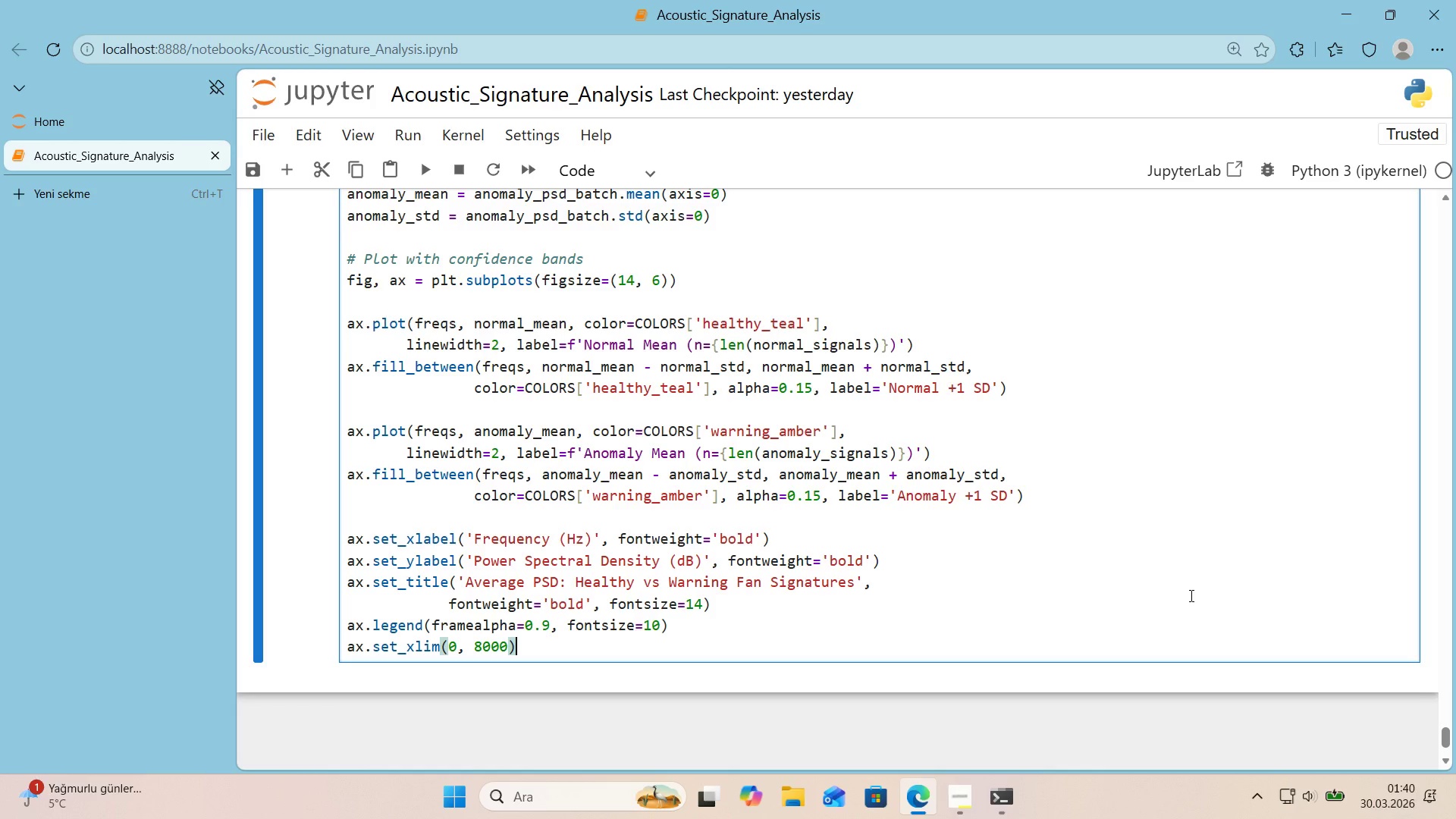 
key(ArrowRight)
 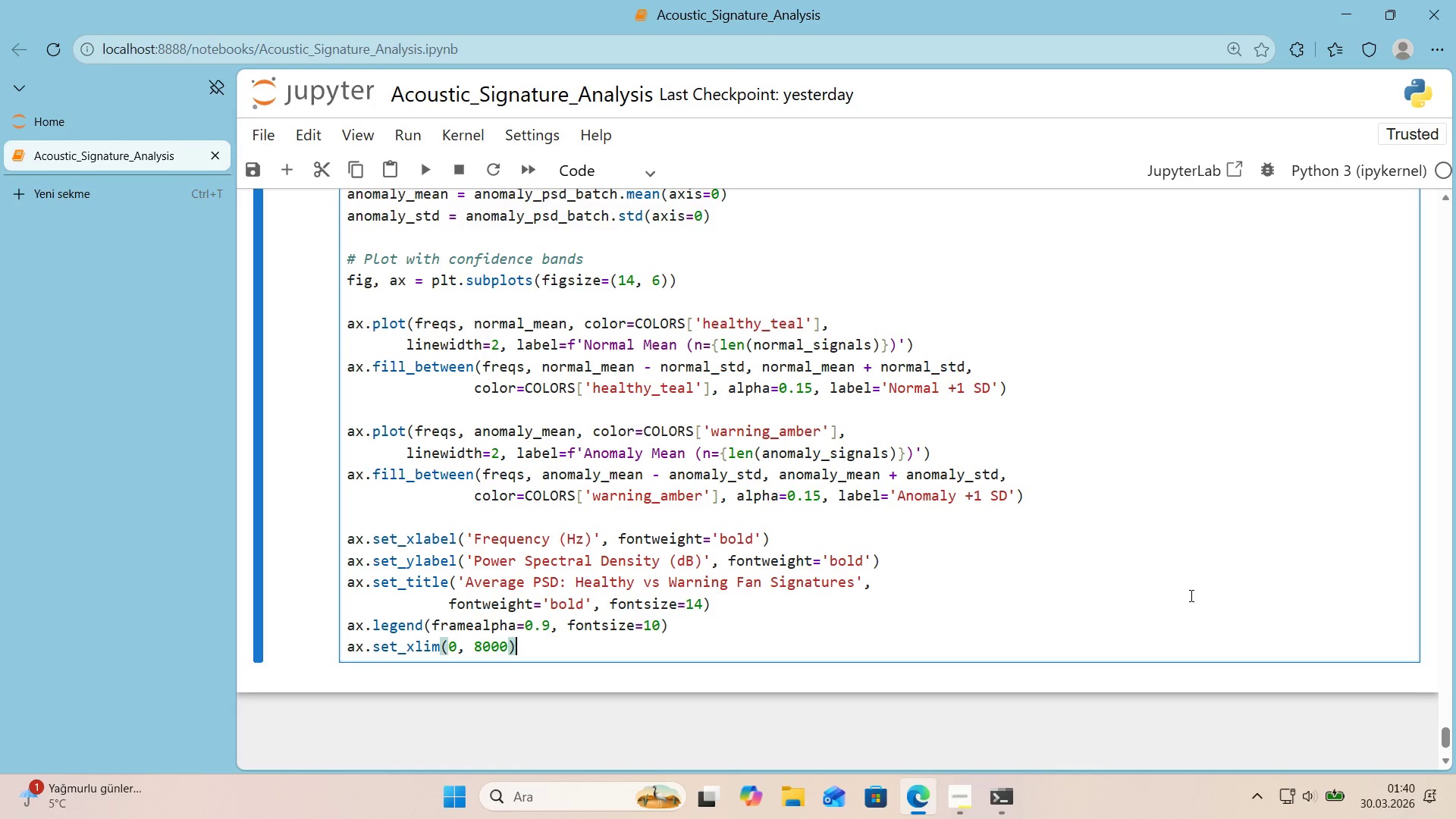 
key(Enter)
 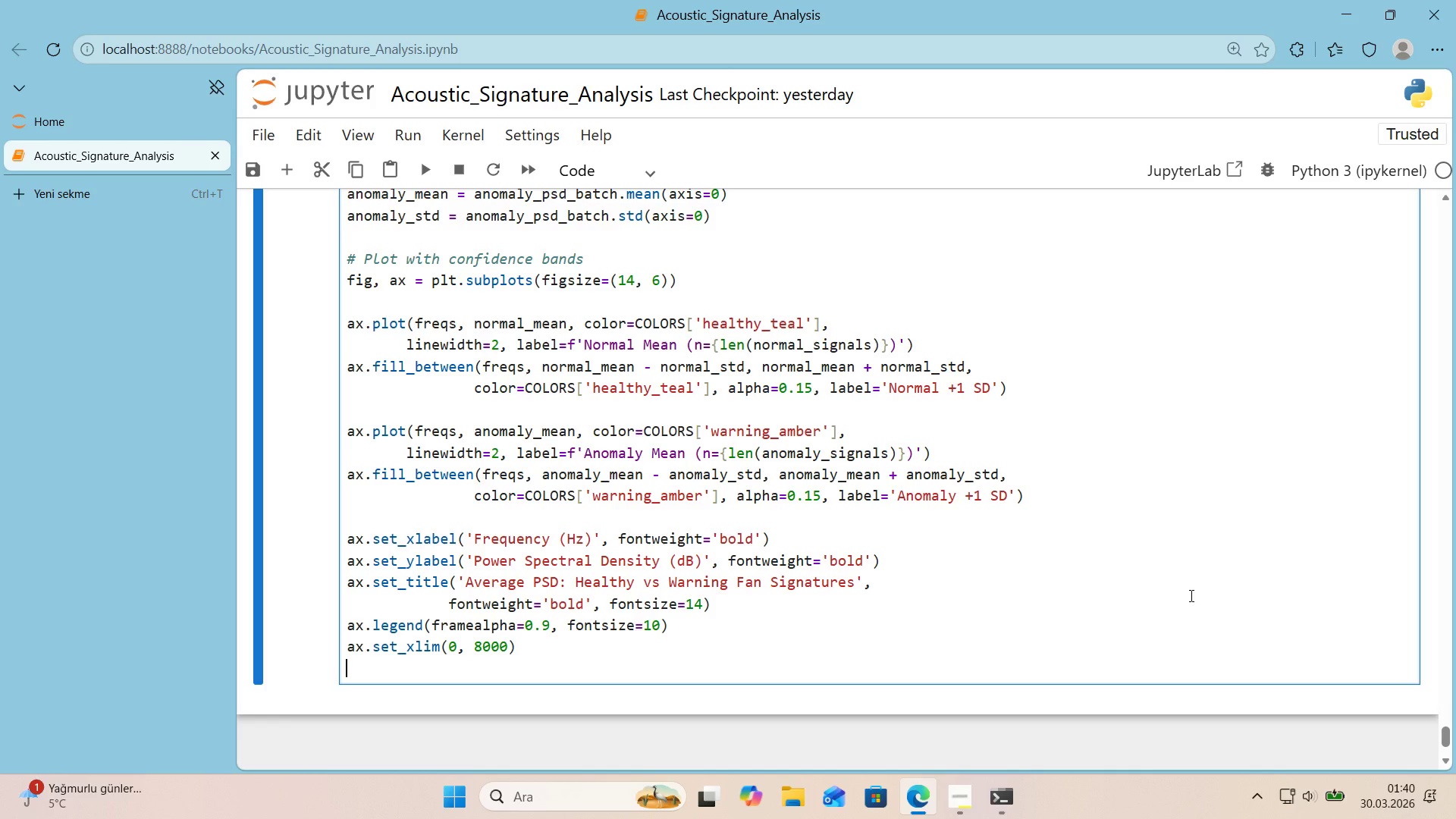 
key(Enter)
 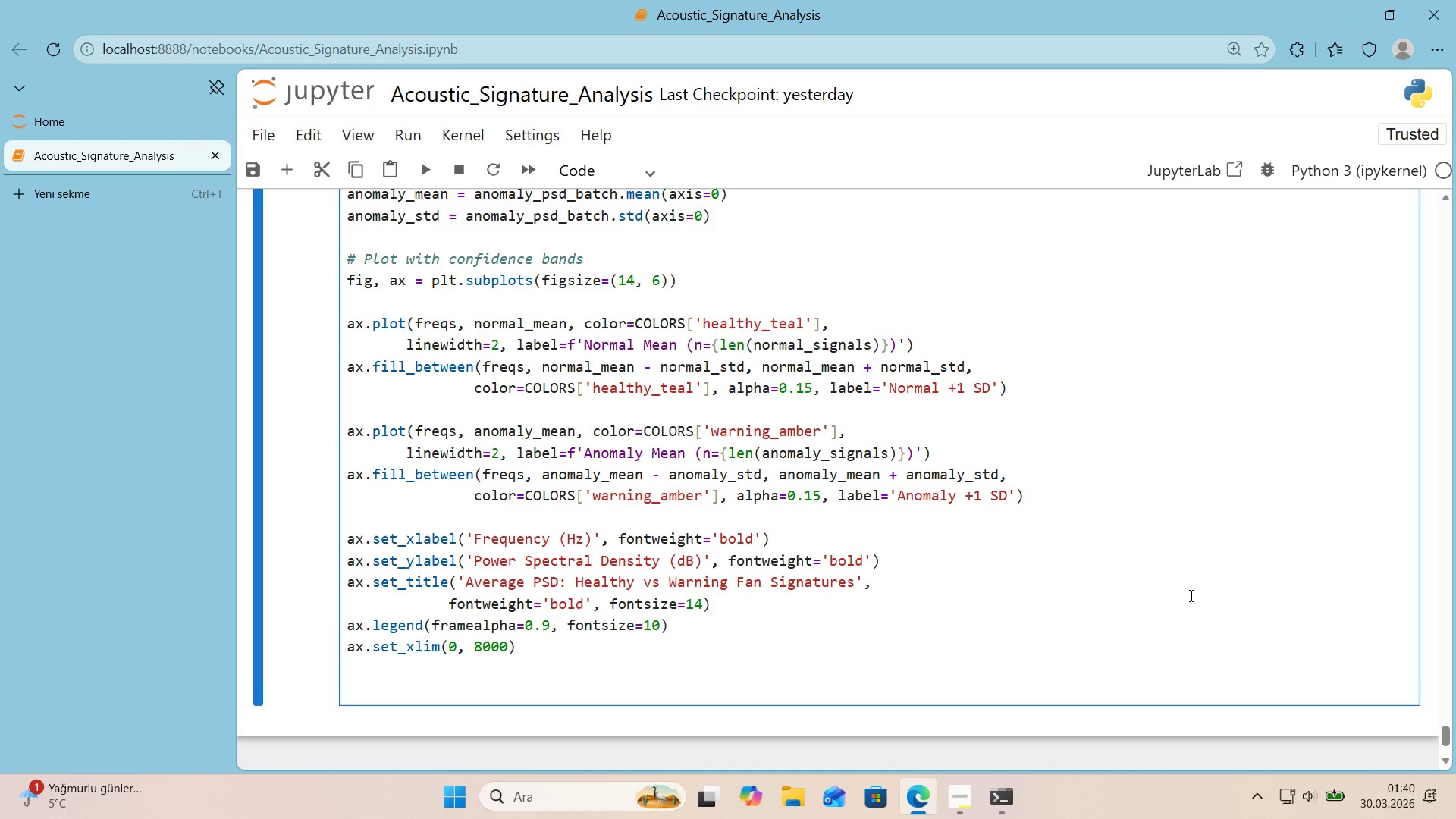 
type(plt.t'ght_layout*()
 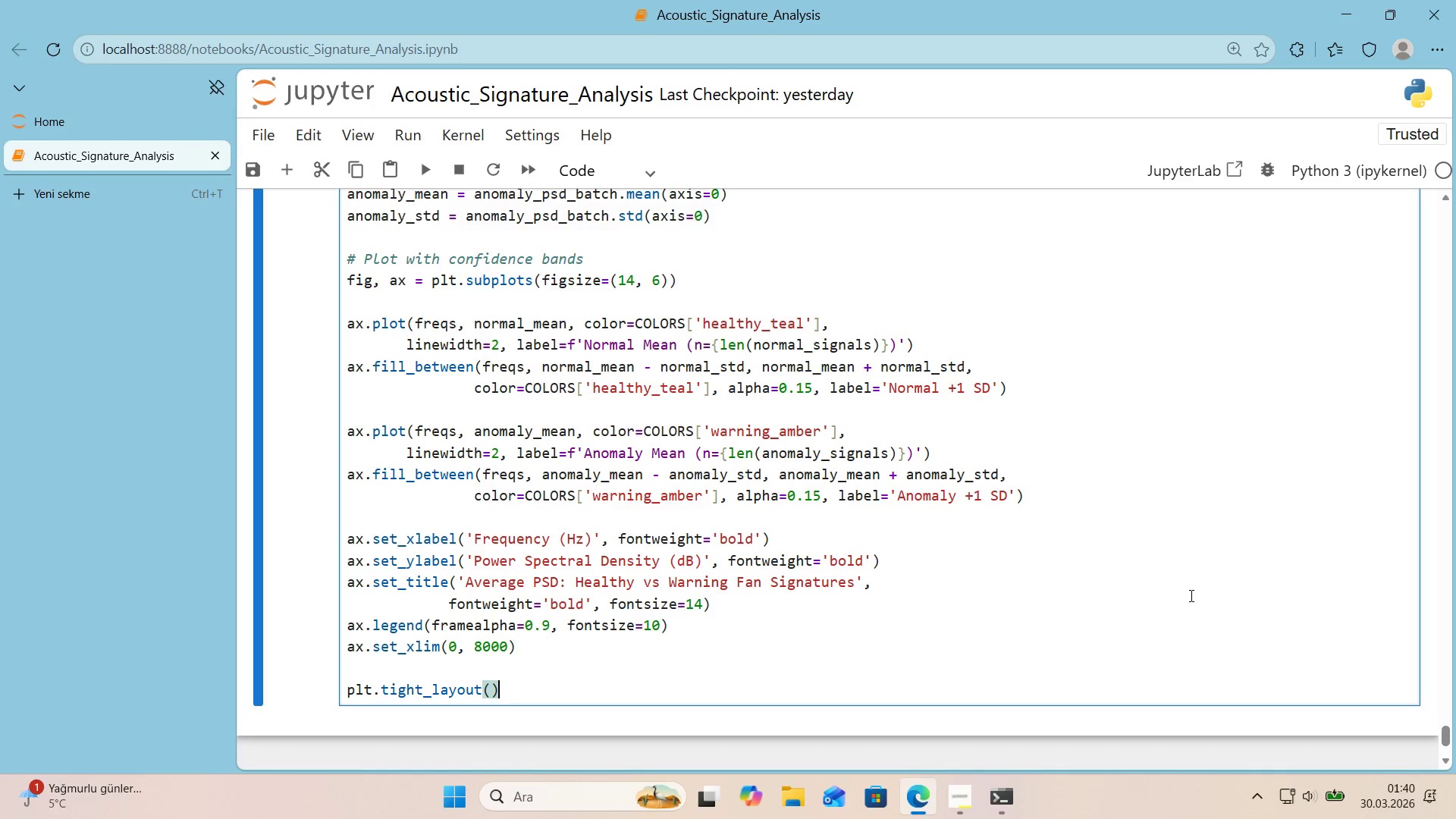 
key(Enter)
 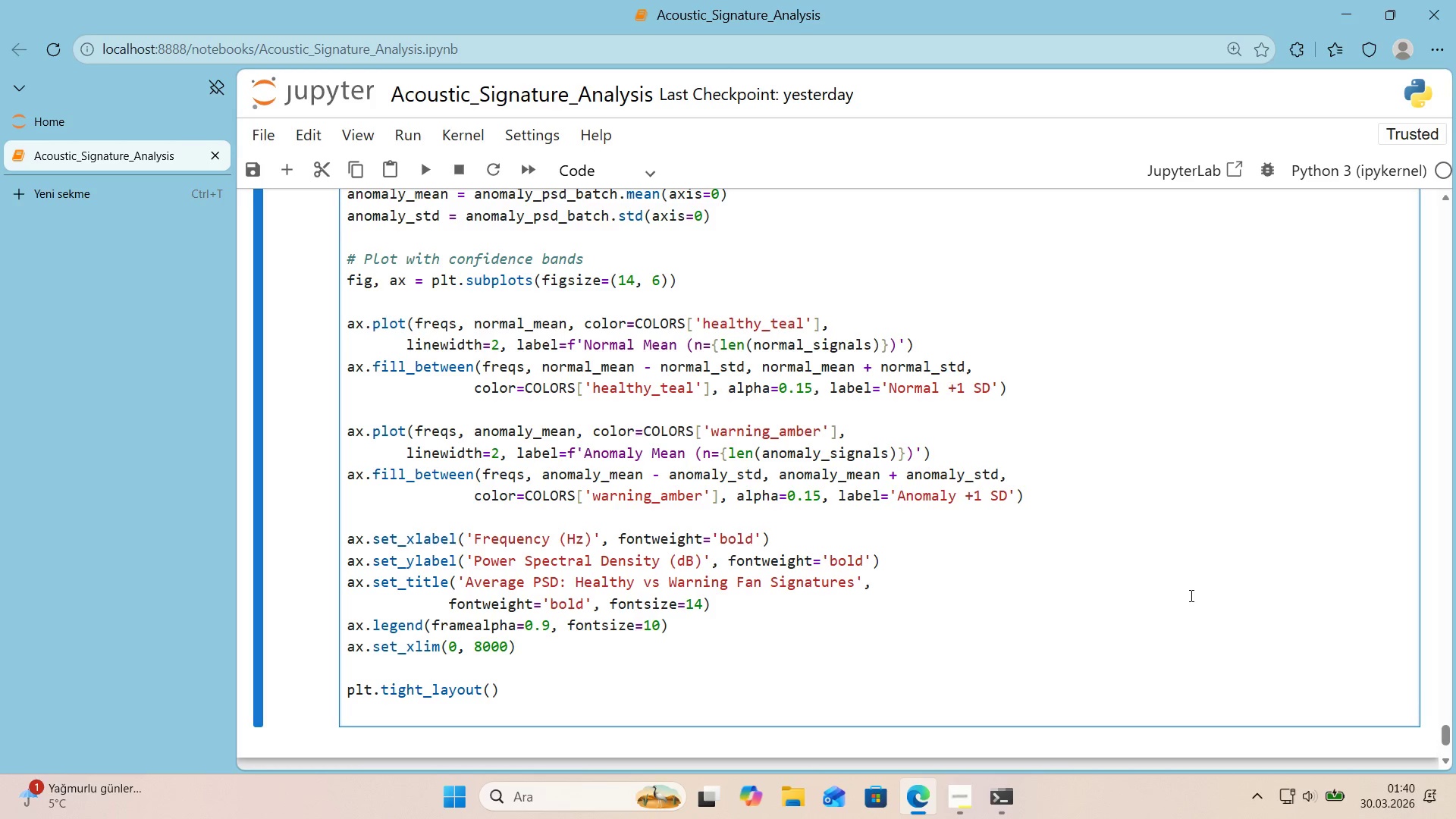 
type(plt.savef'g()
key(Backspace)
type(*()
 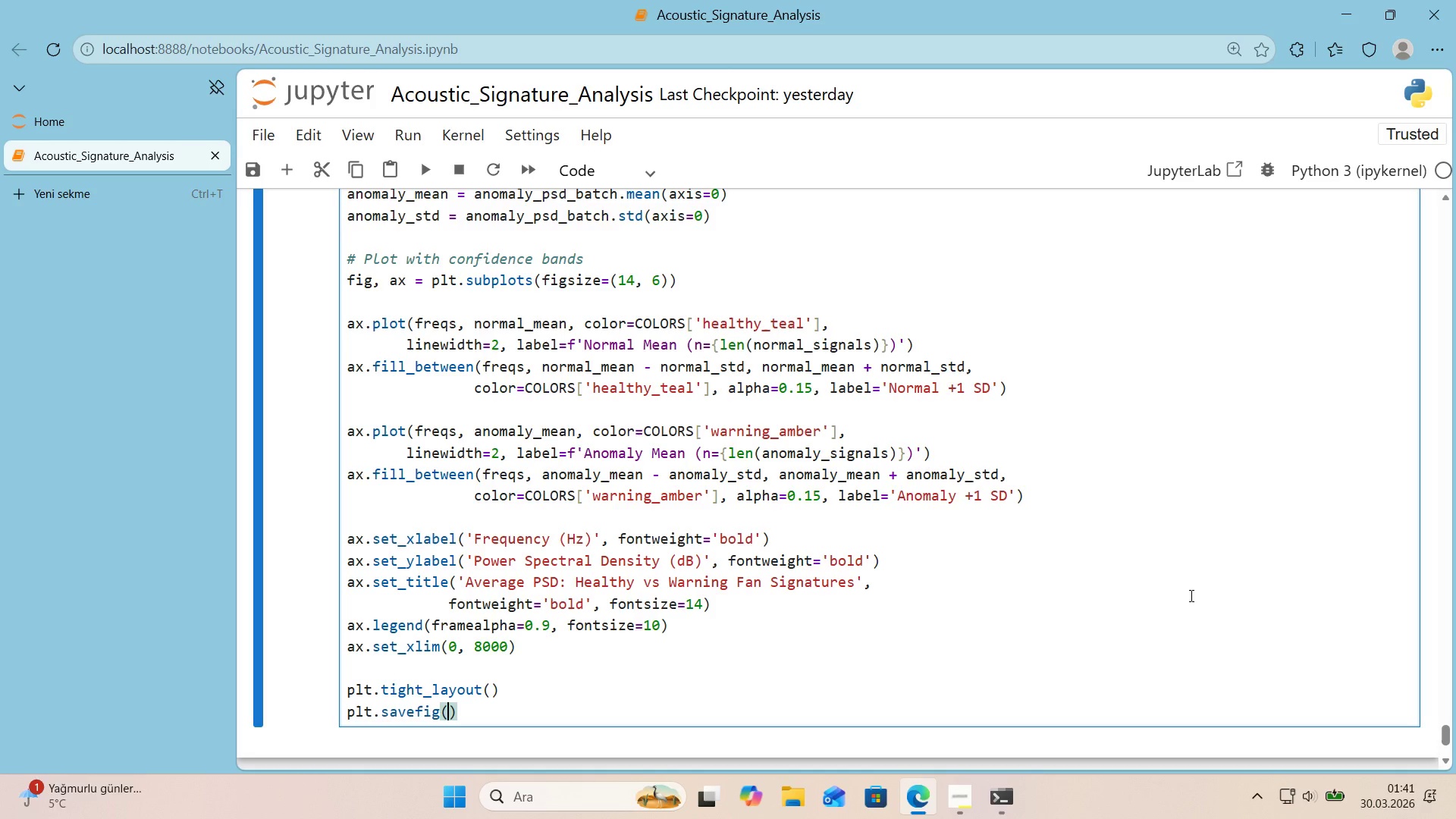 
 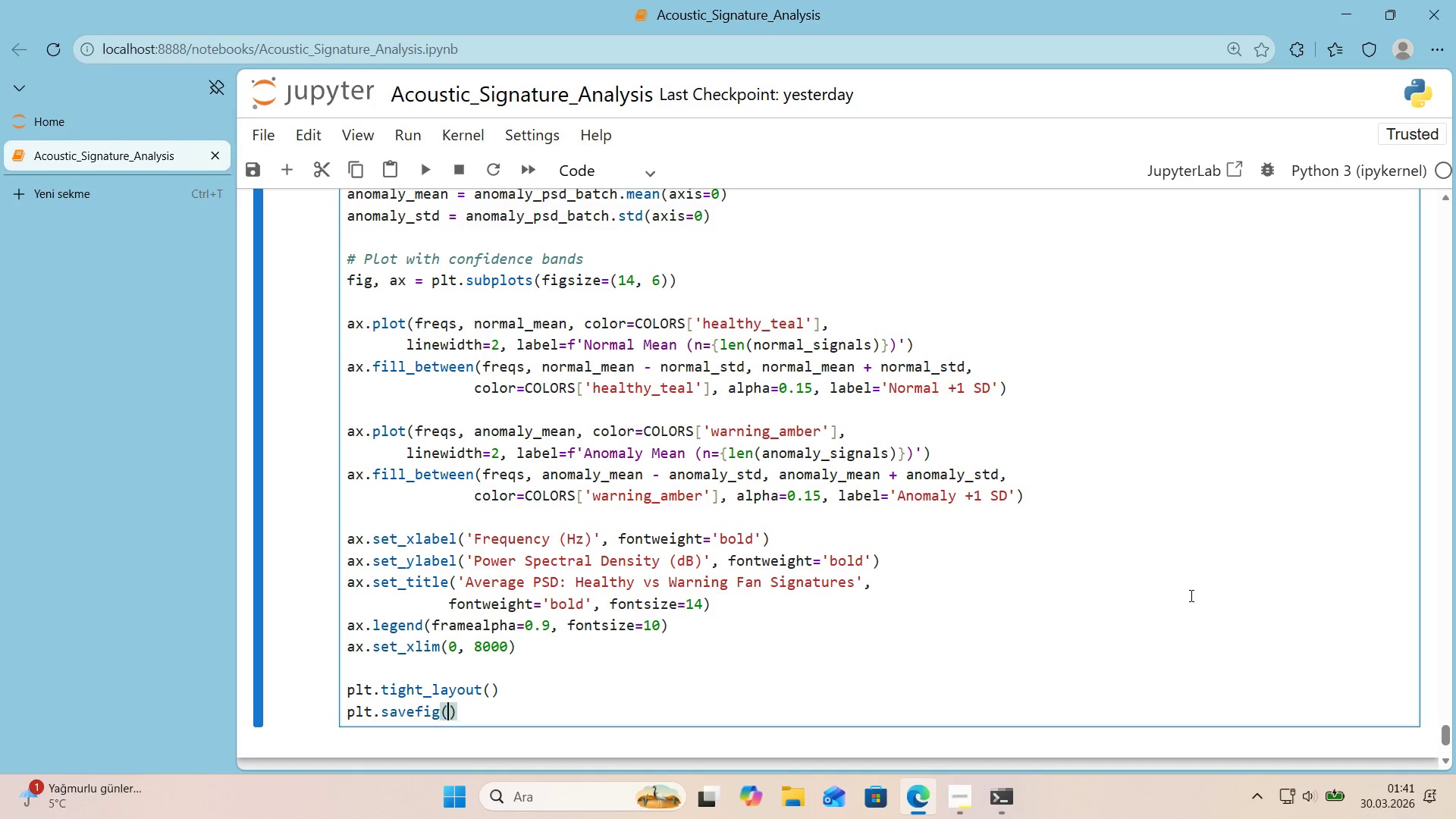 
key(ArrowLeft)
 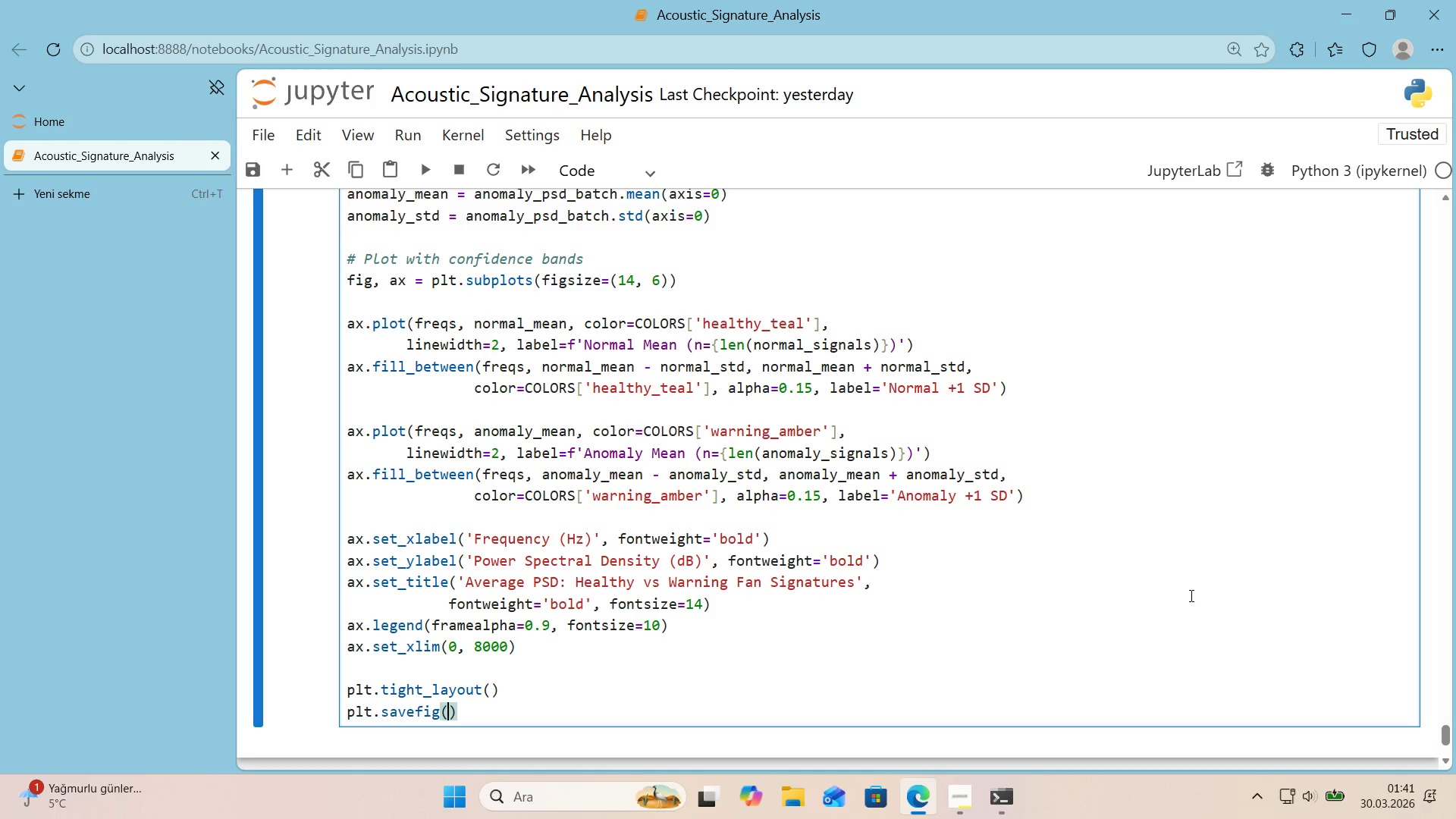 
type(@@)
 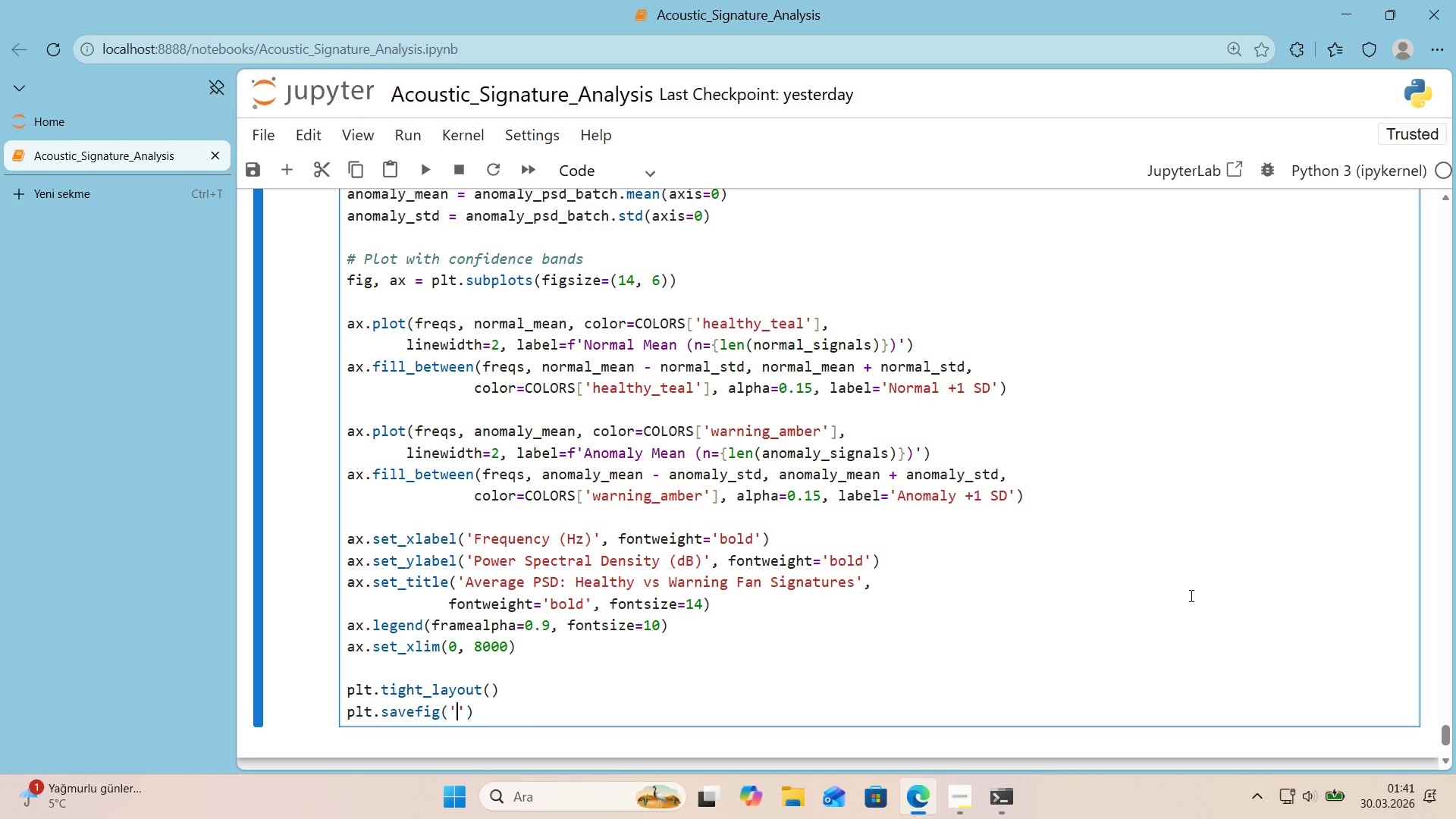 
key(ArrowLeft)
 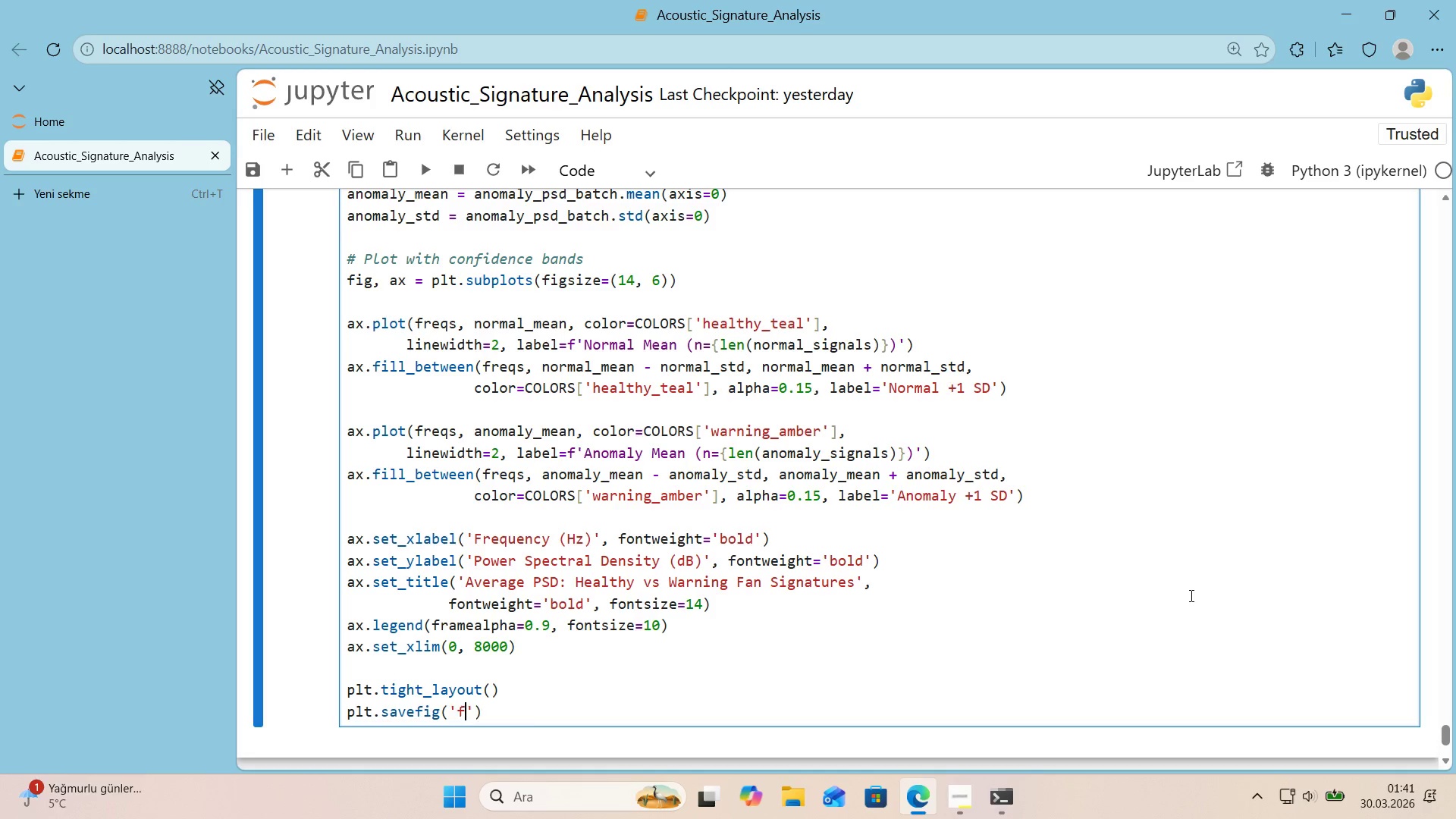 
type(f'g_06_averaged_psd.png)
 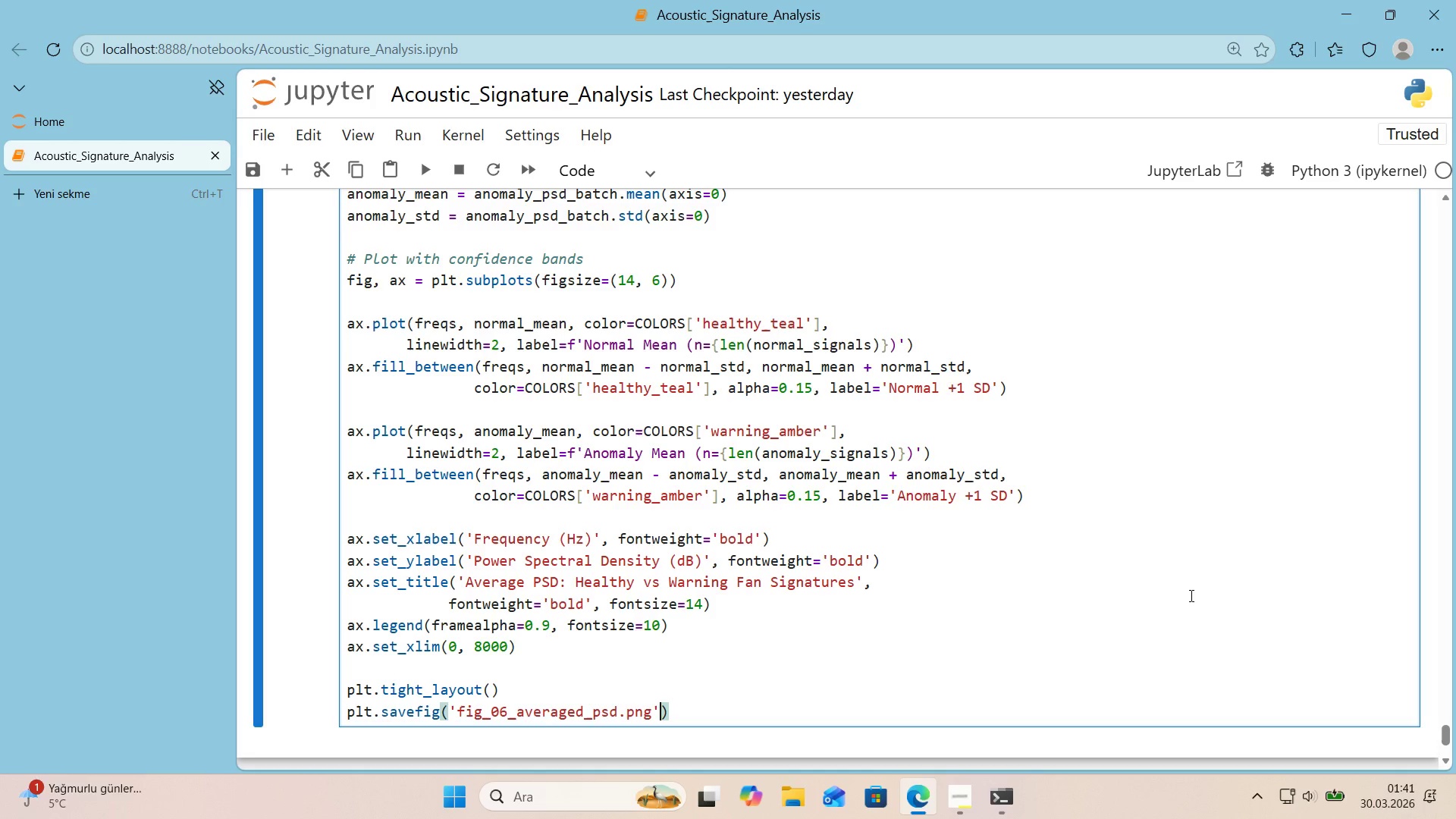 
 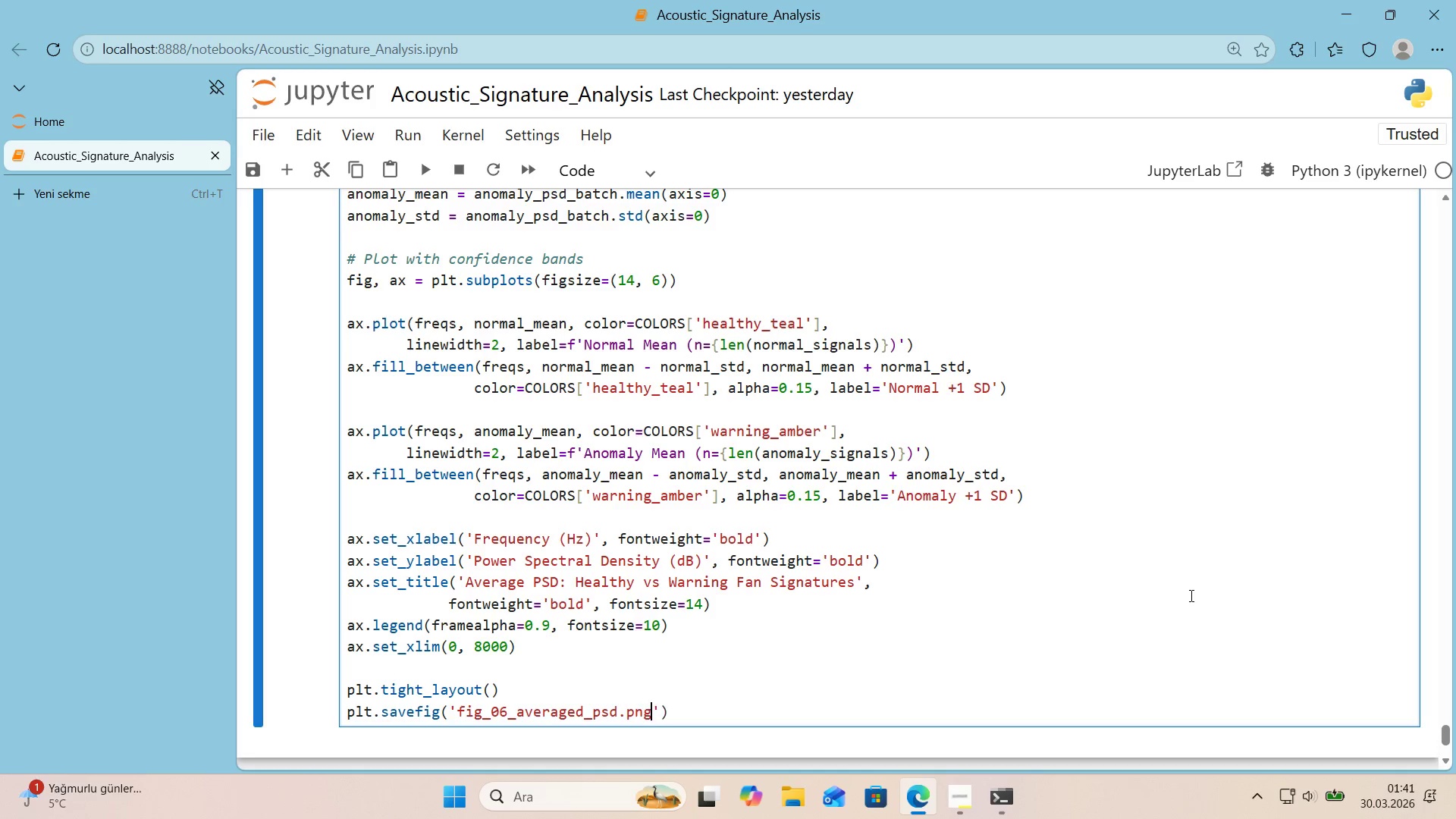 
key(ArrowRight)
 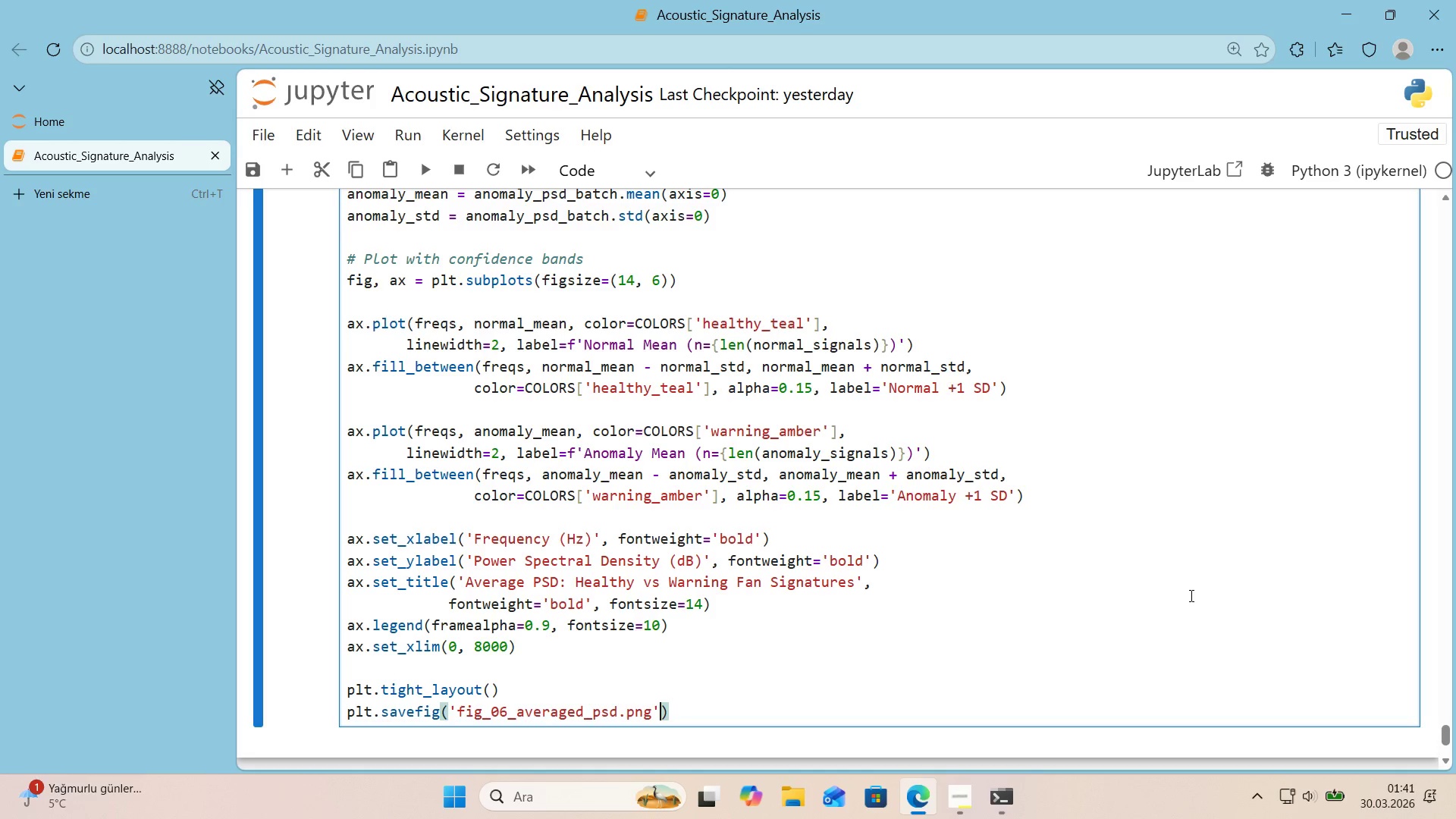 
type(, dp')200, bbox_'nches)@@)
 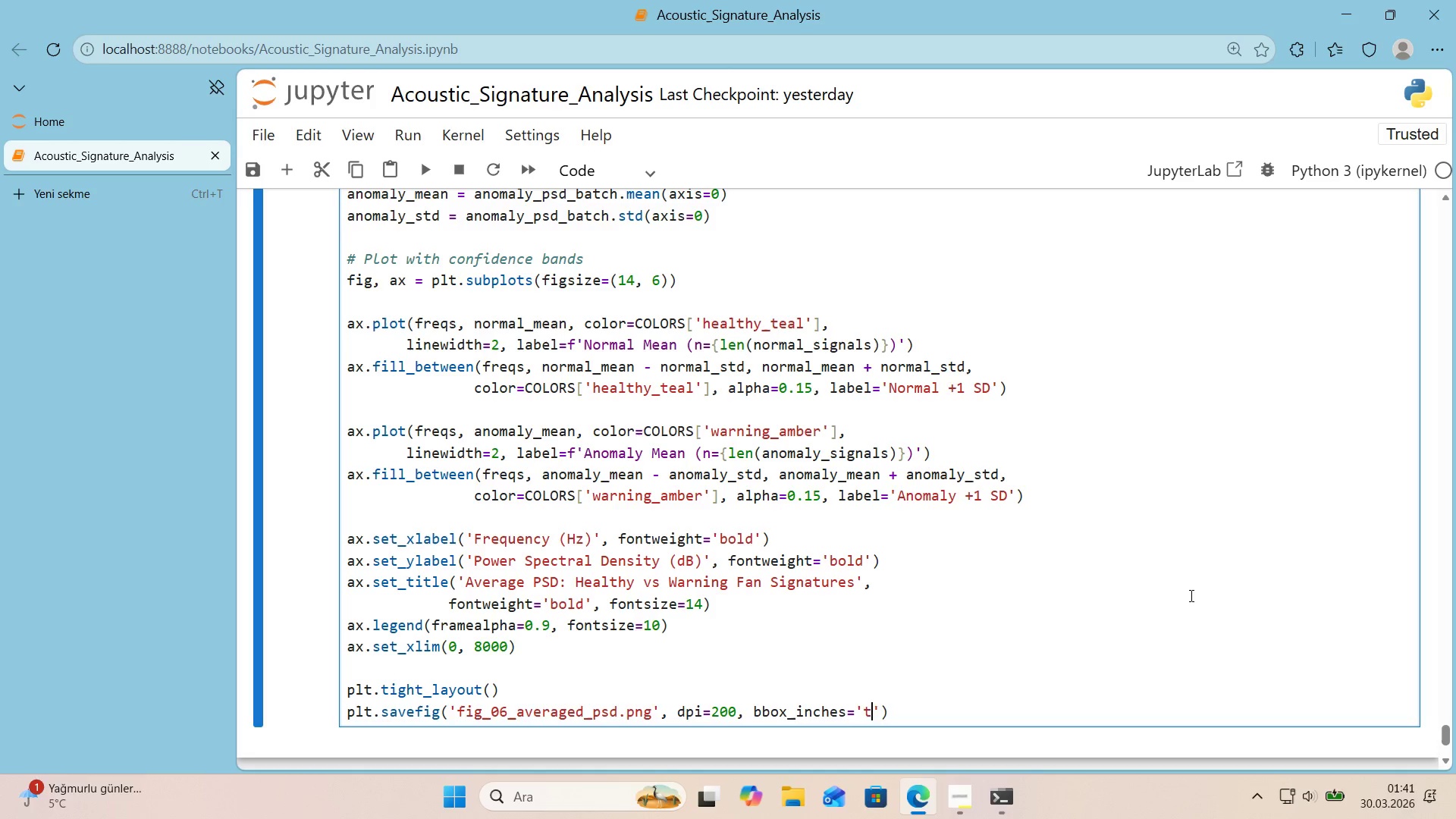 
 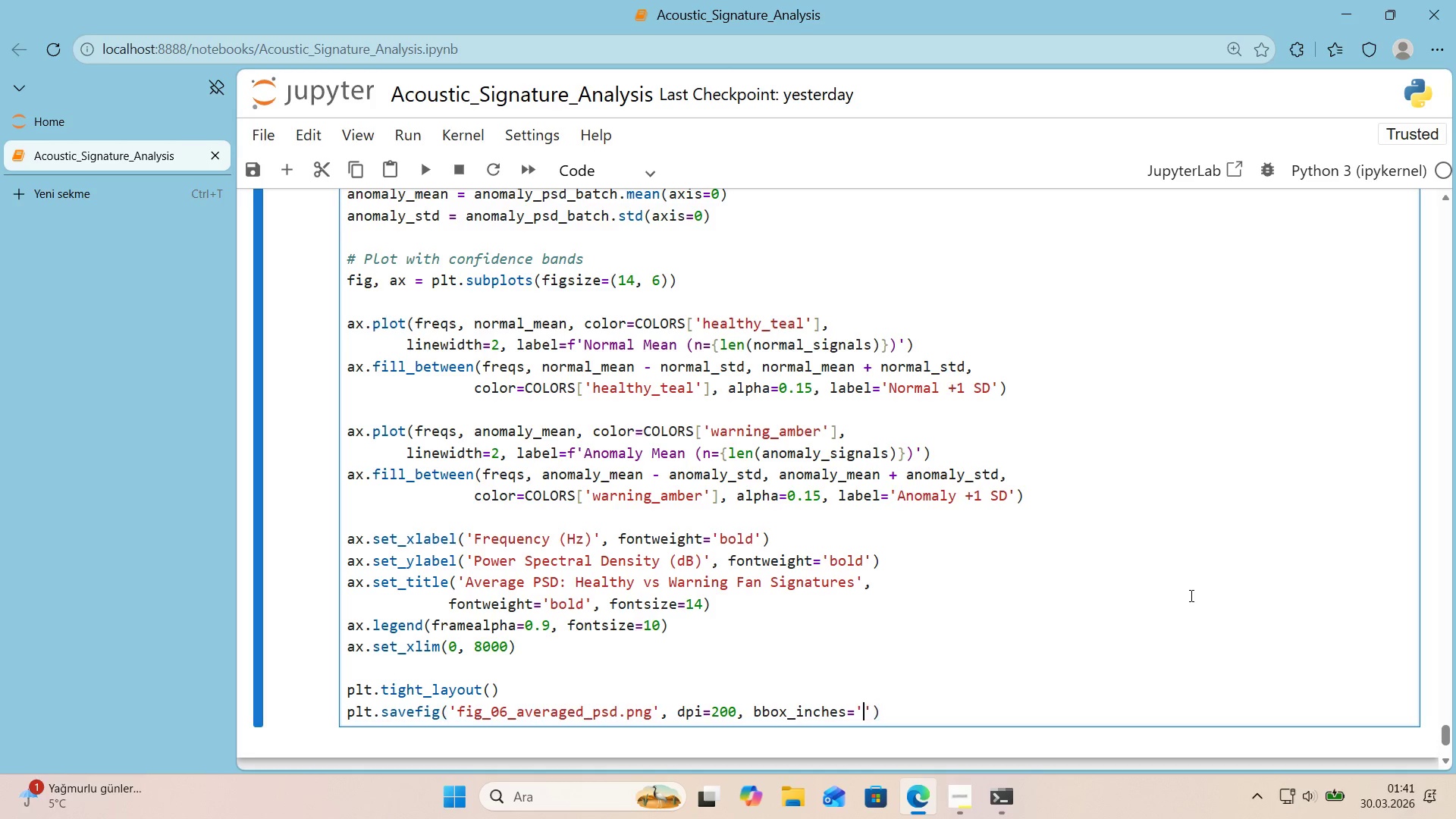 
key(ArrowLeft)
 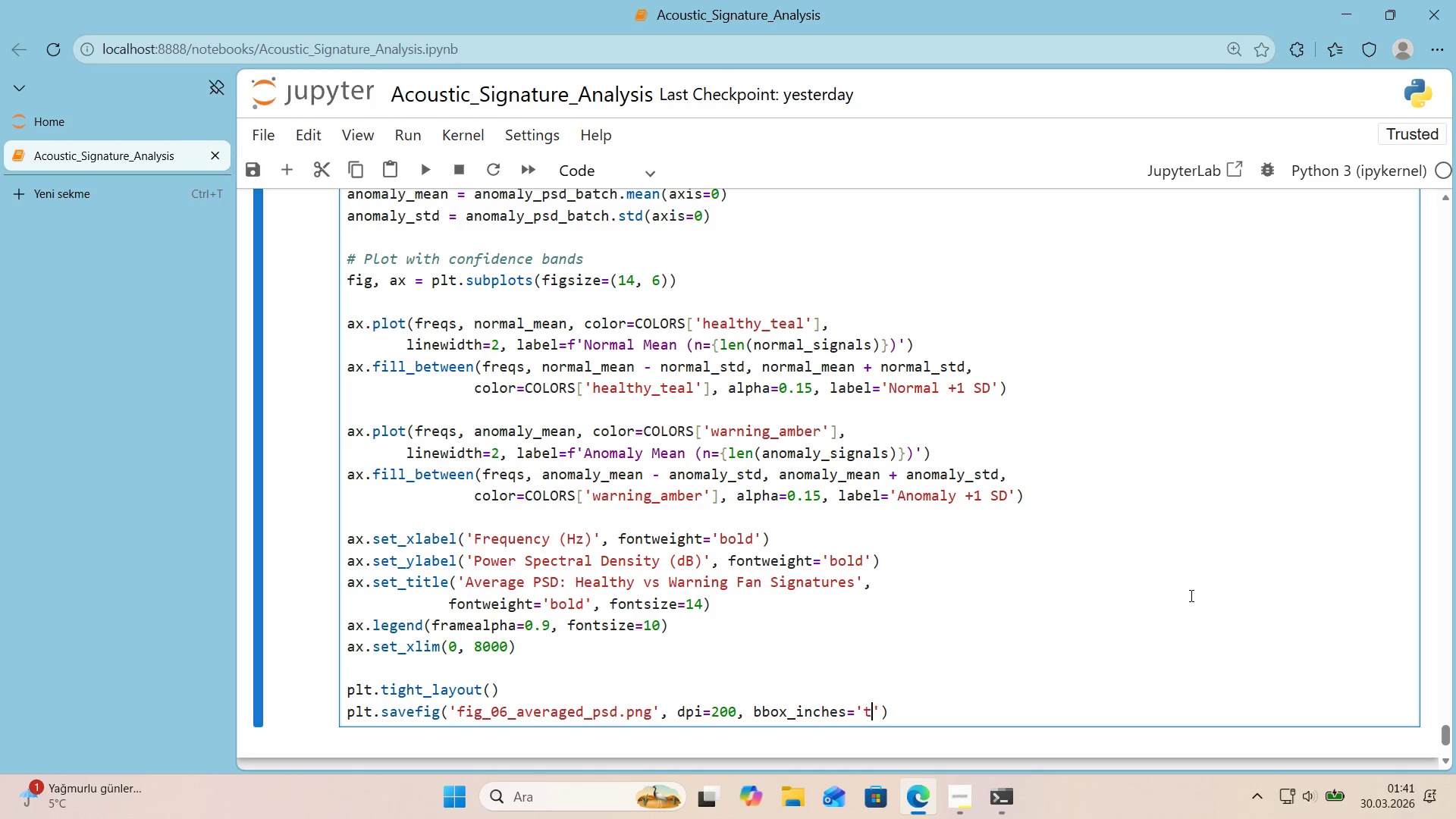 
type(t'ght)
 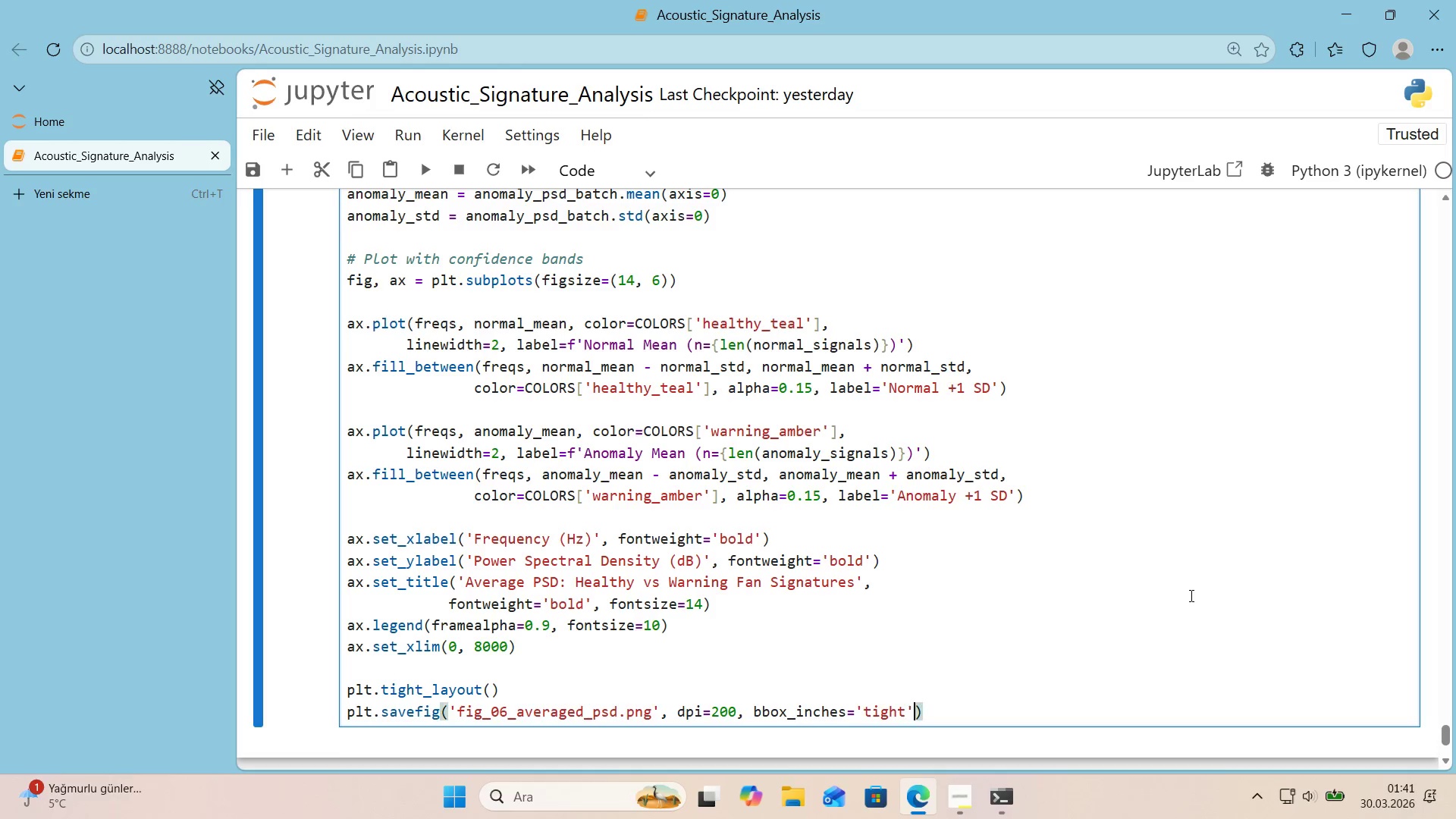 
key(ArrowRight)
 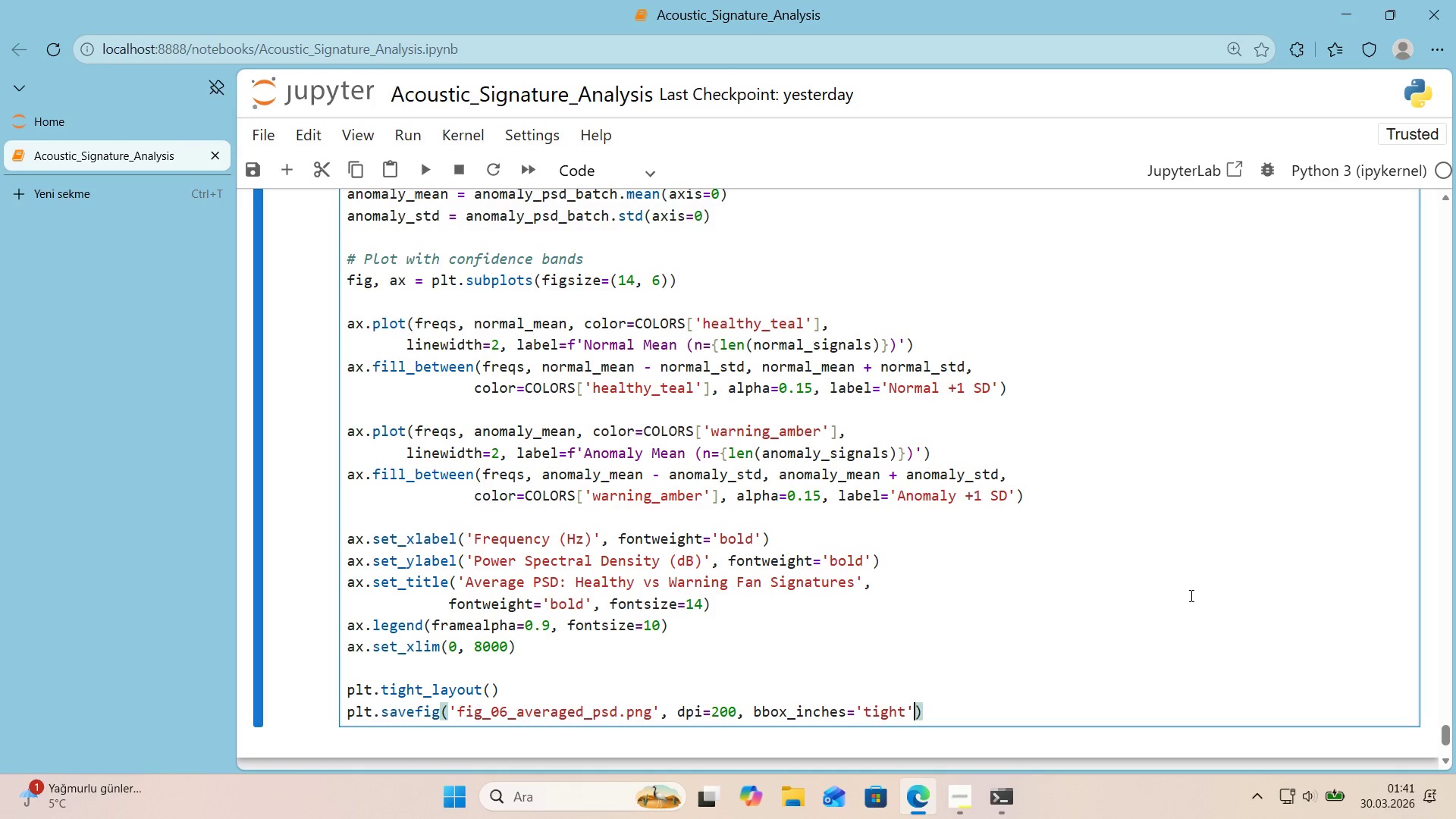 
key(ArrowRight)
 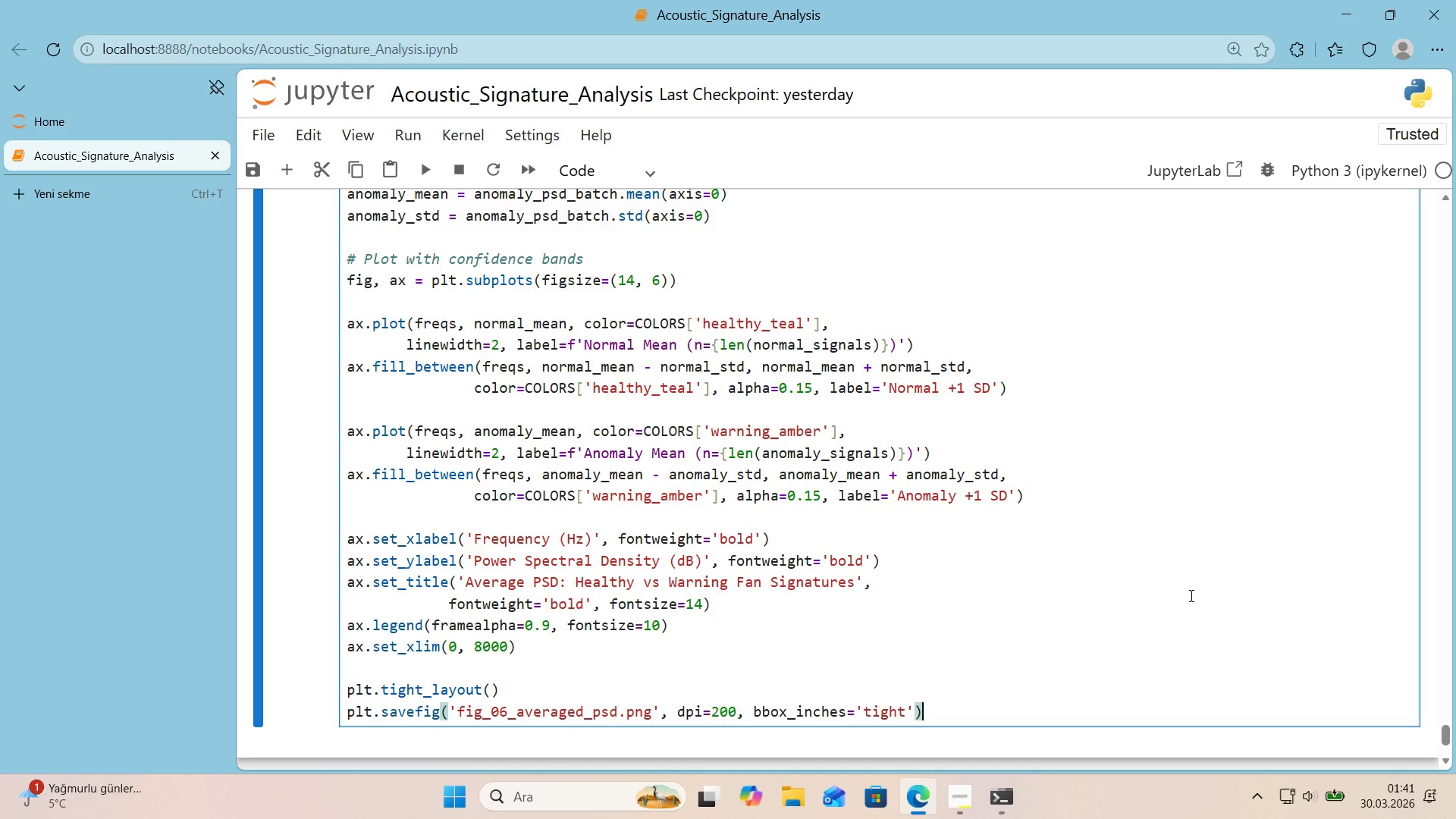 
key(Enter)
 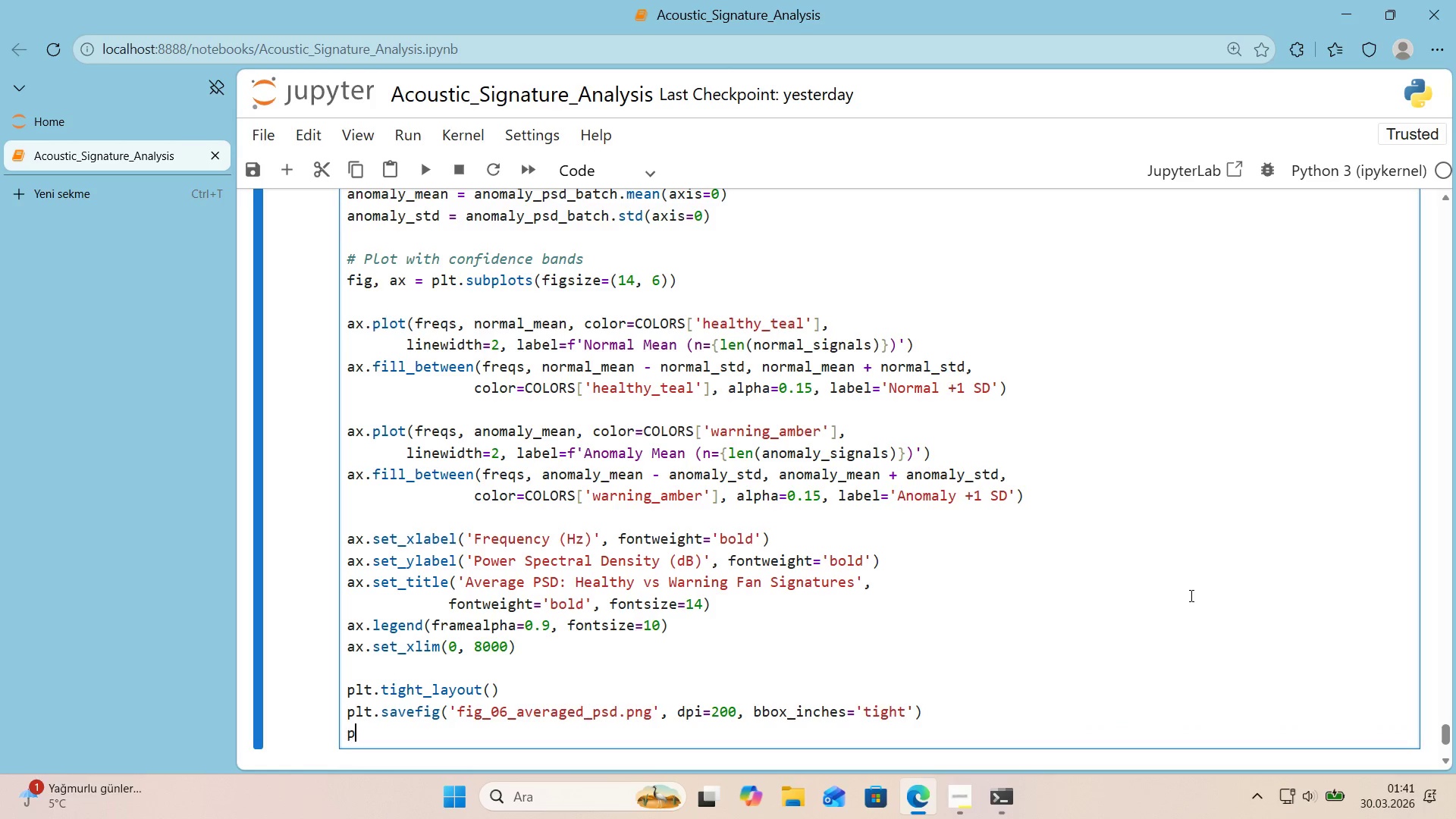 
type(plt.show*()
 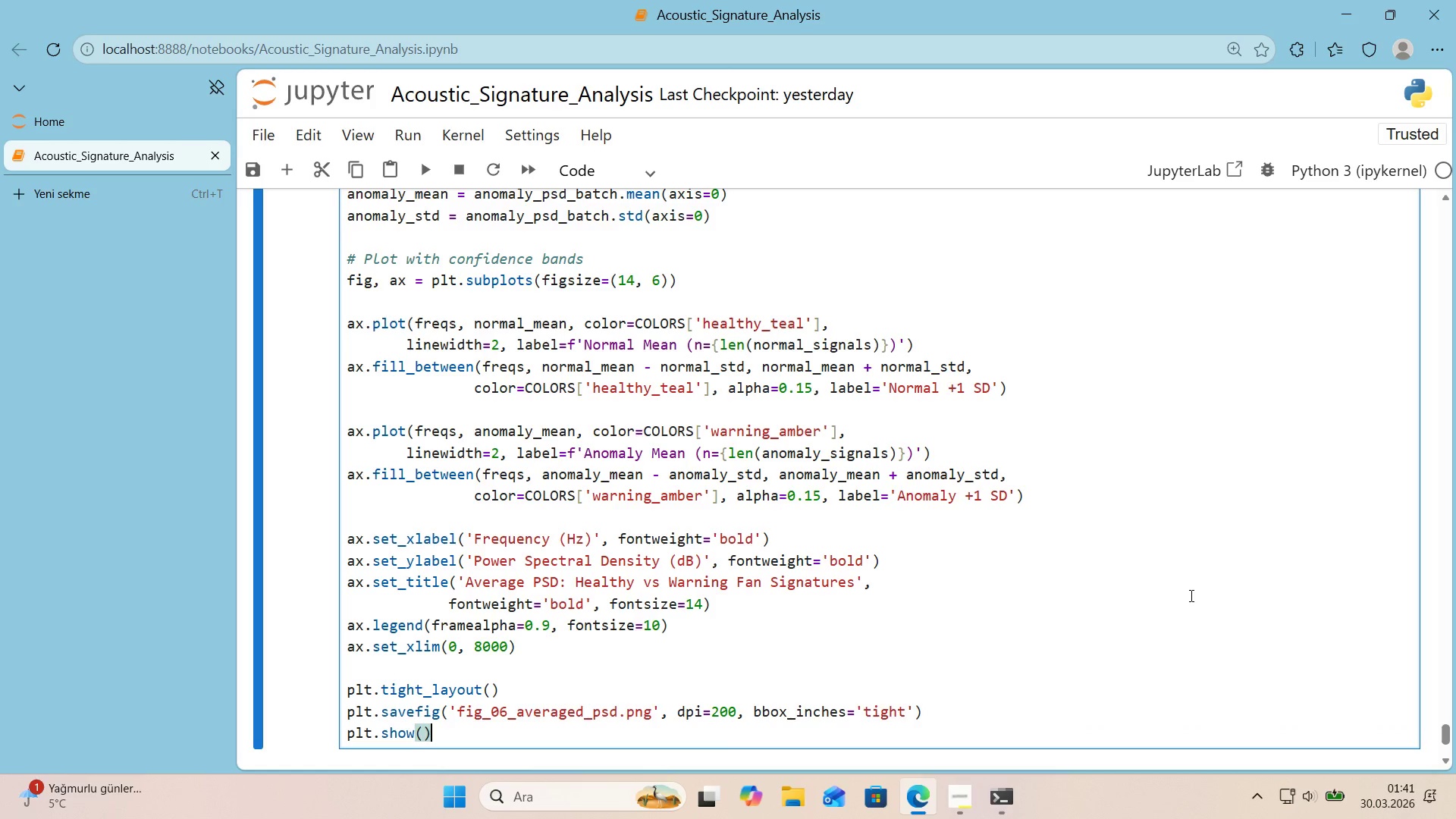 
key(Enter)
 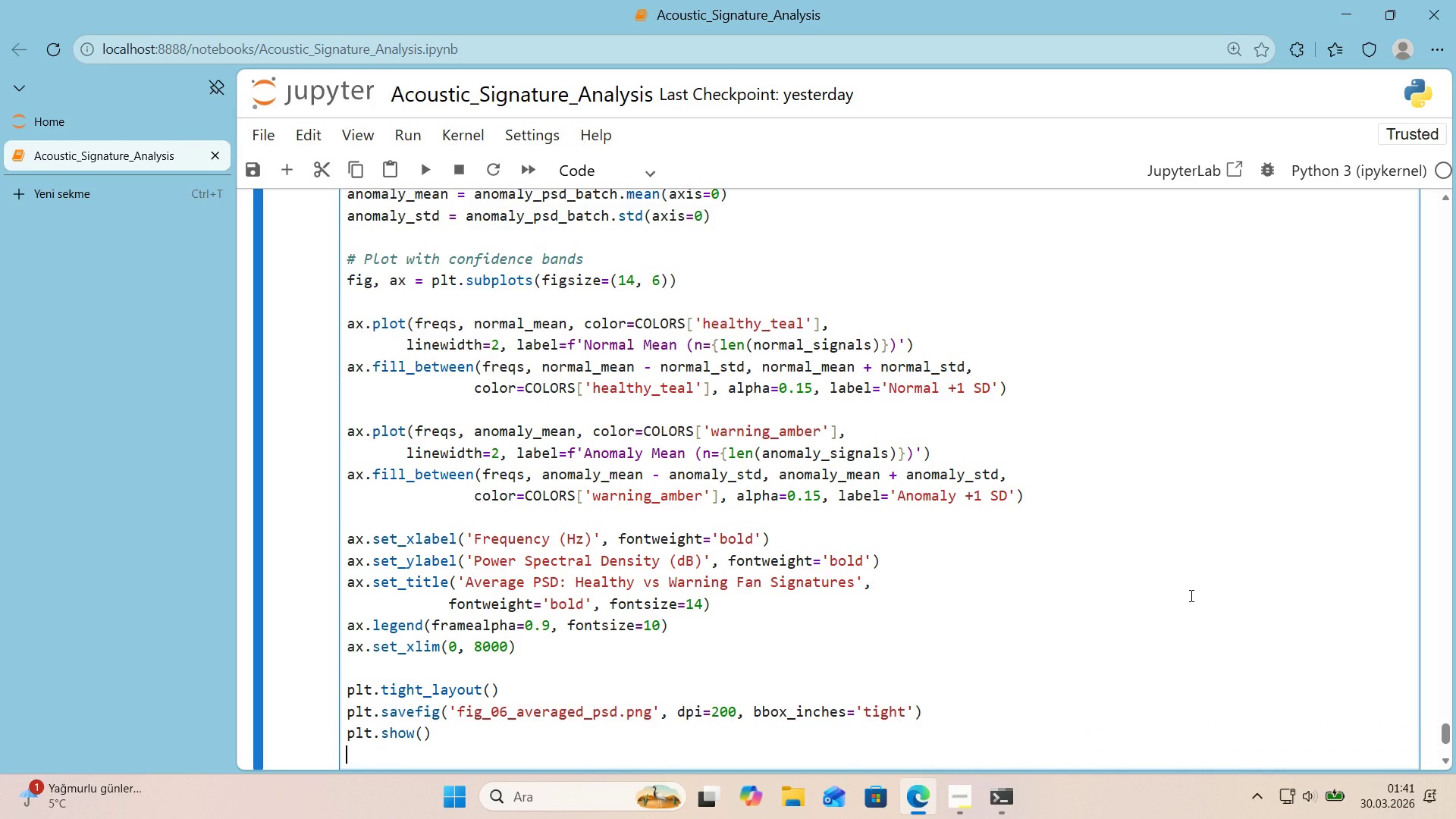 
key(Enter)
 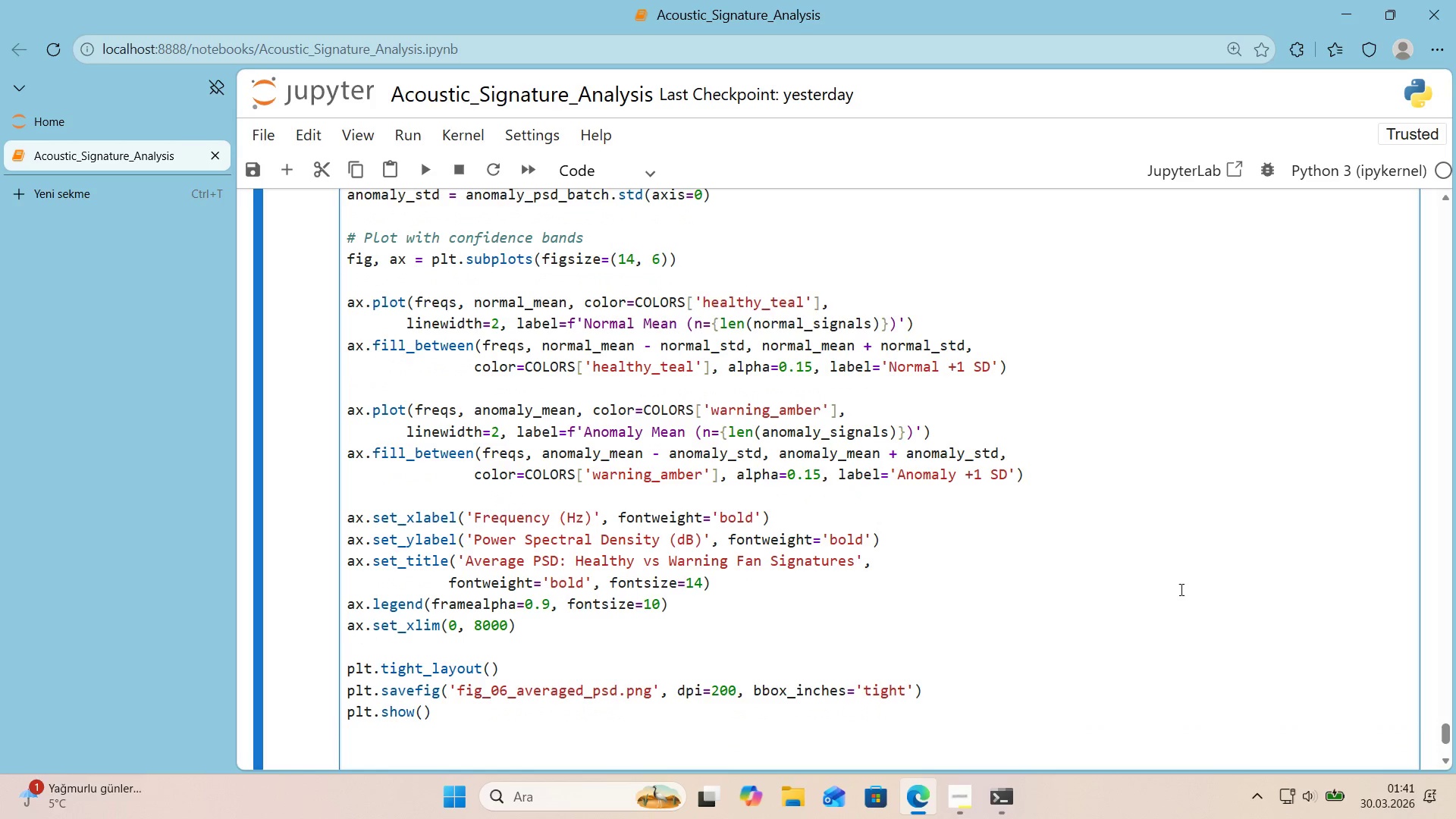 
scroll: coordinate [1178, 588], scroll_direction: down, amount: 1.0
 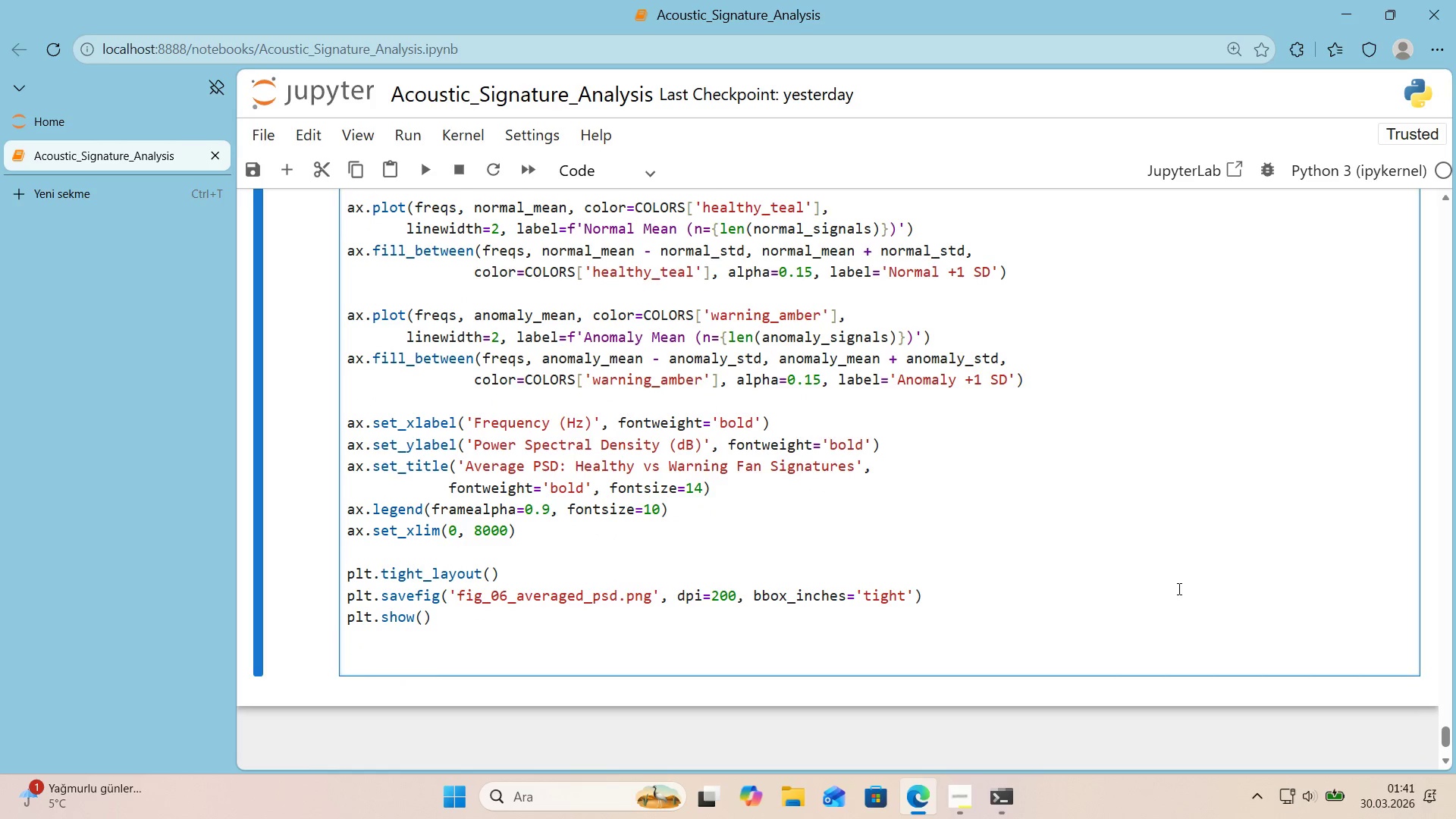 
type(pr'nt*()
 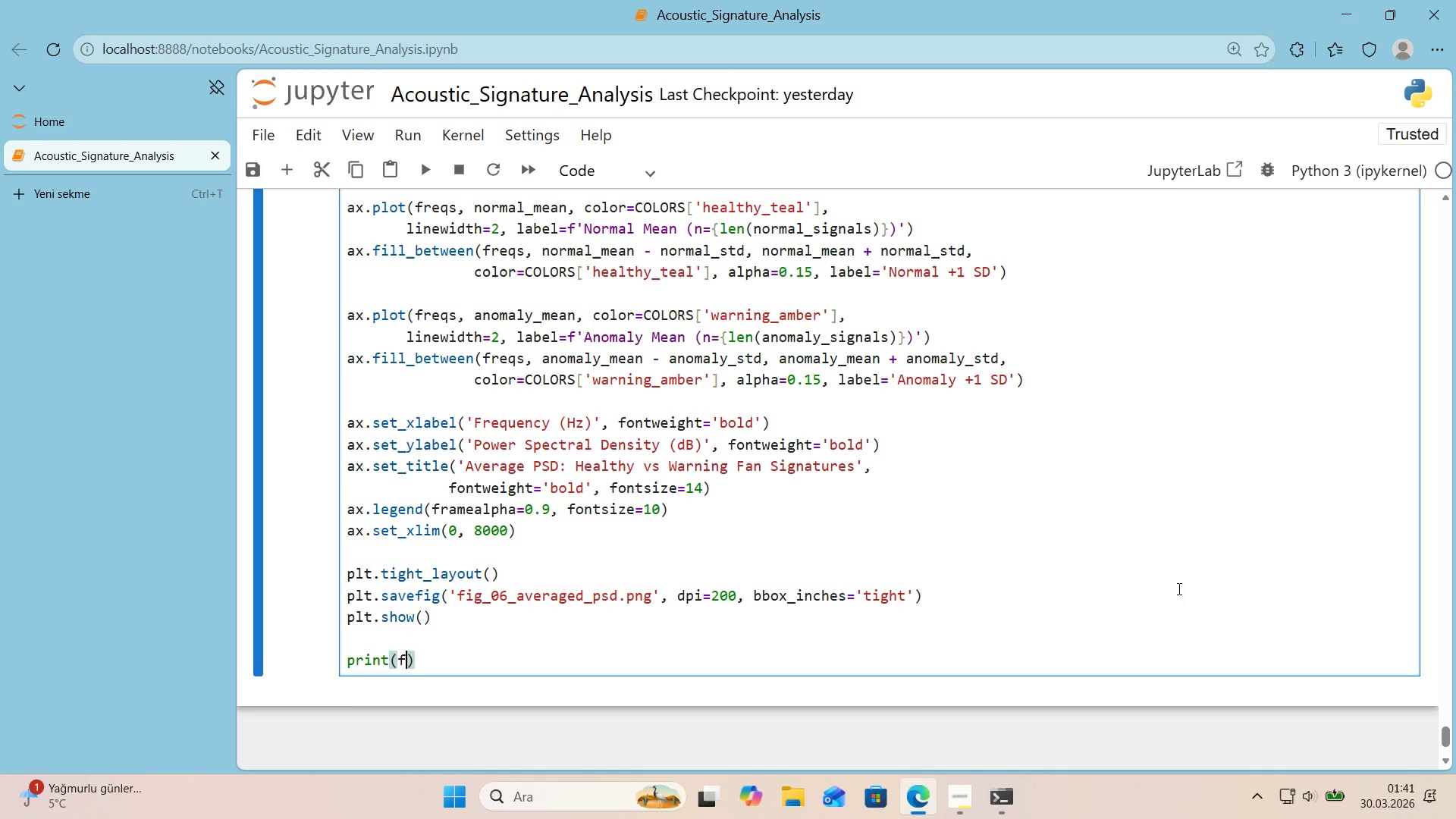 
 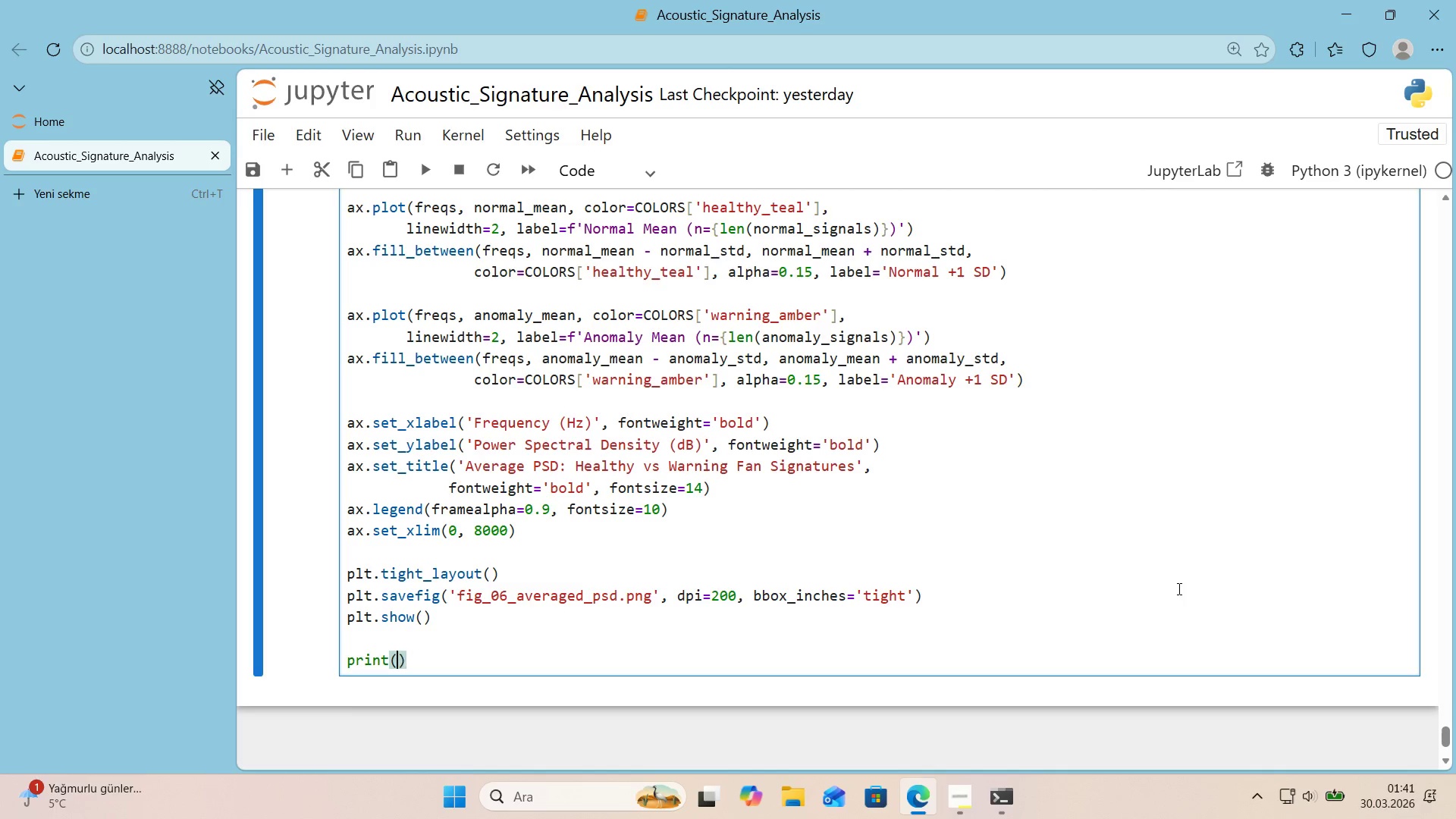 
key(ArrowLeft)
 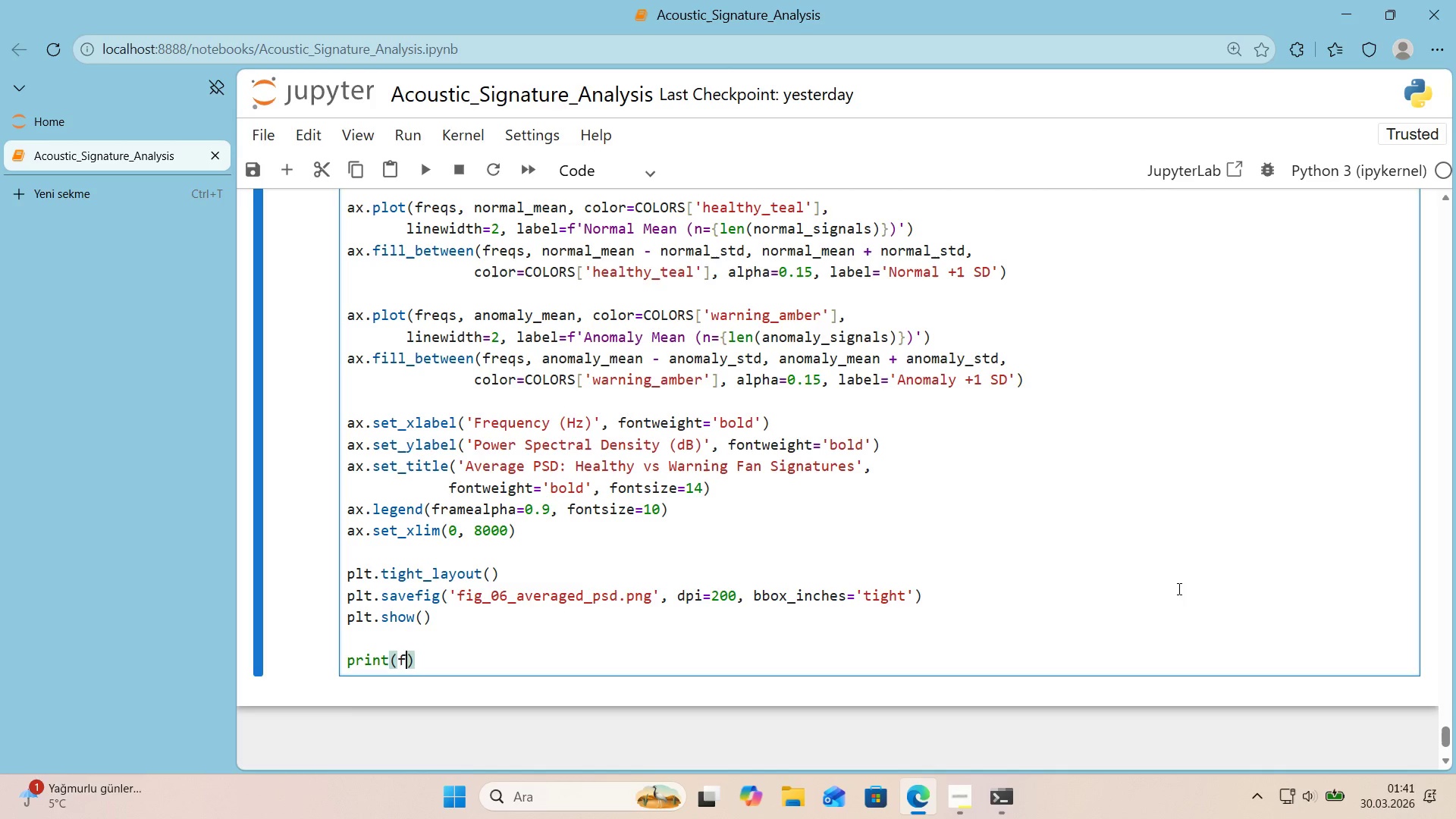 
key(F)
 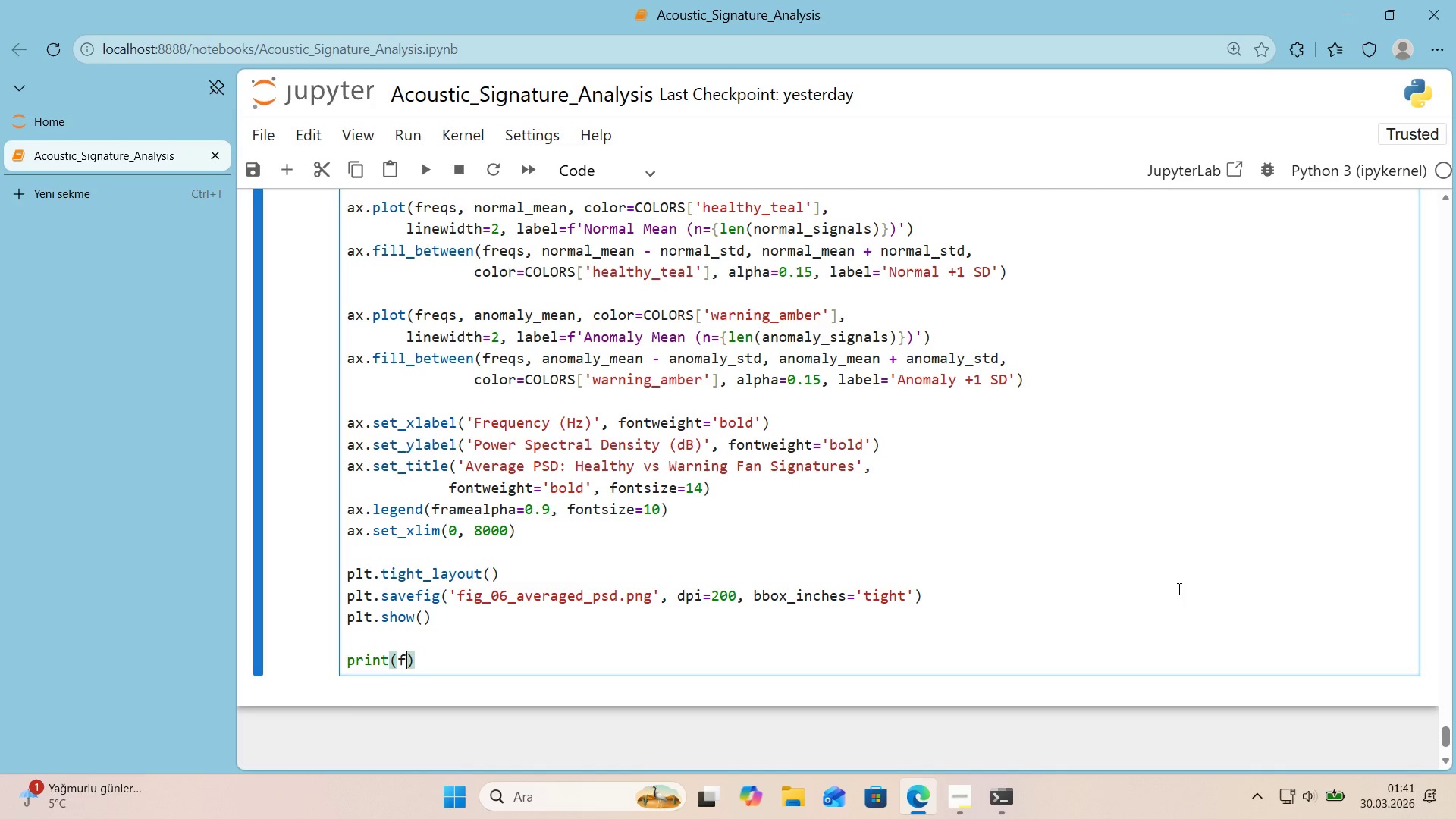 
key(Backquote)
 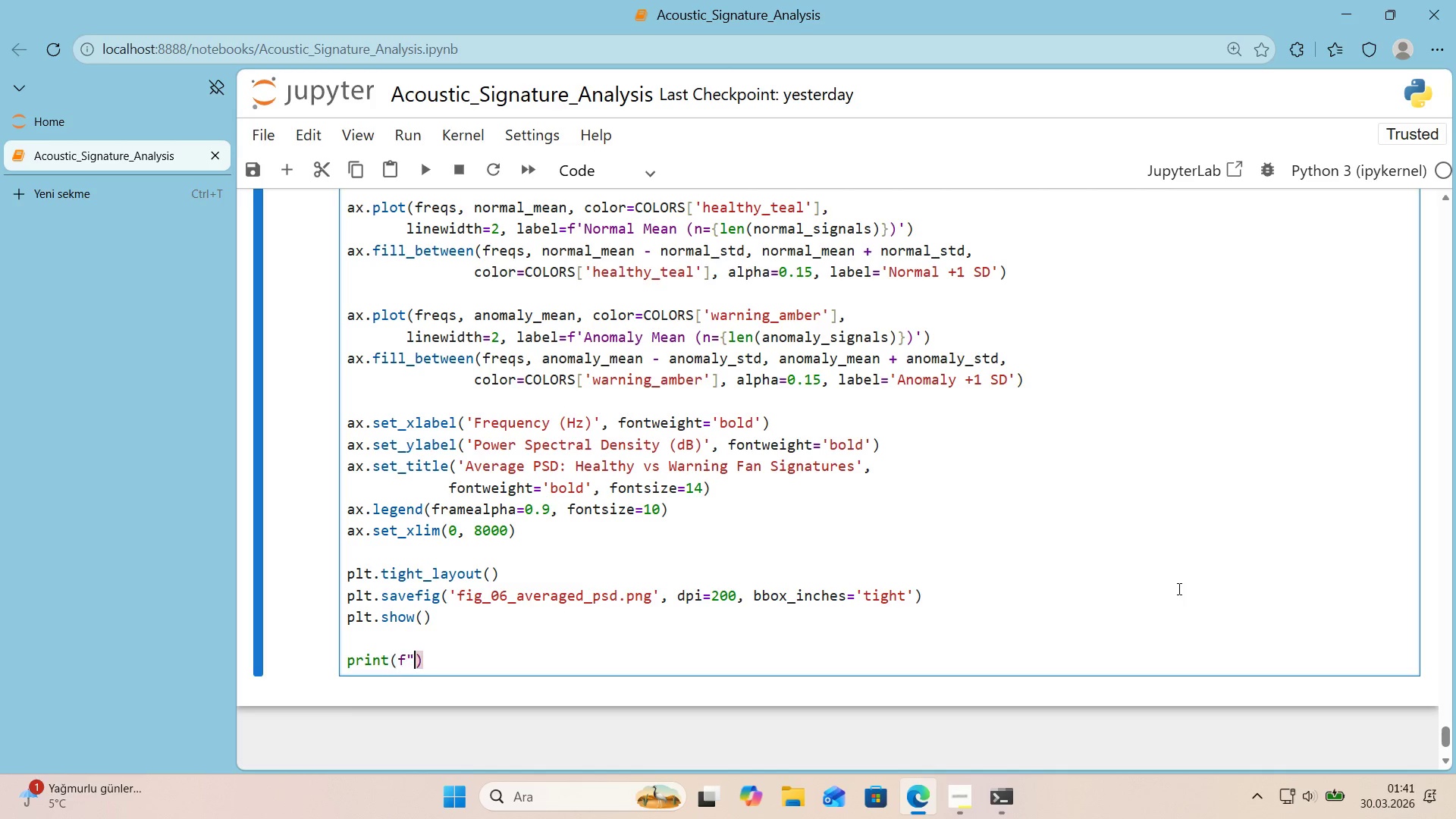 
key(Backquote)
 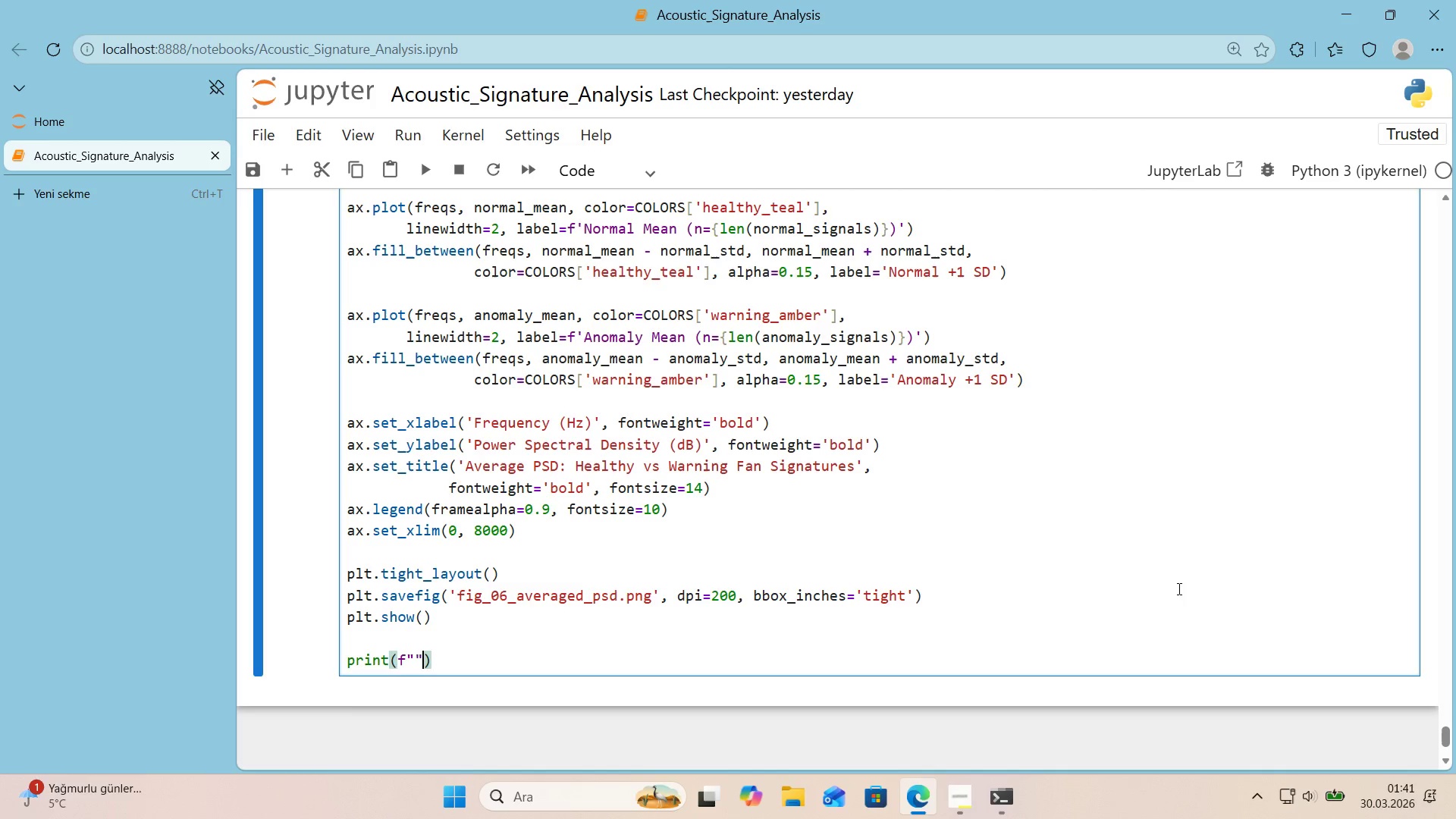 
key(ArrowLeft)
 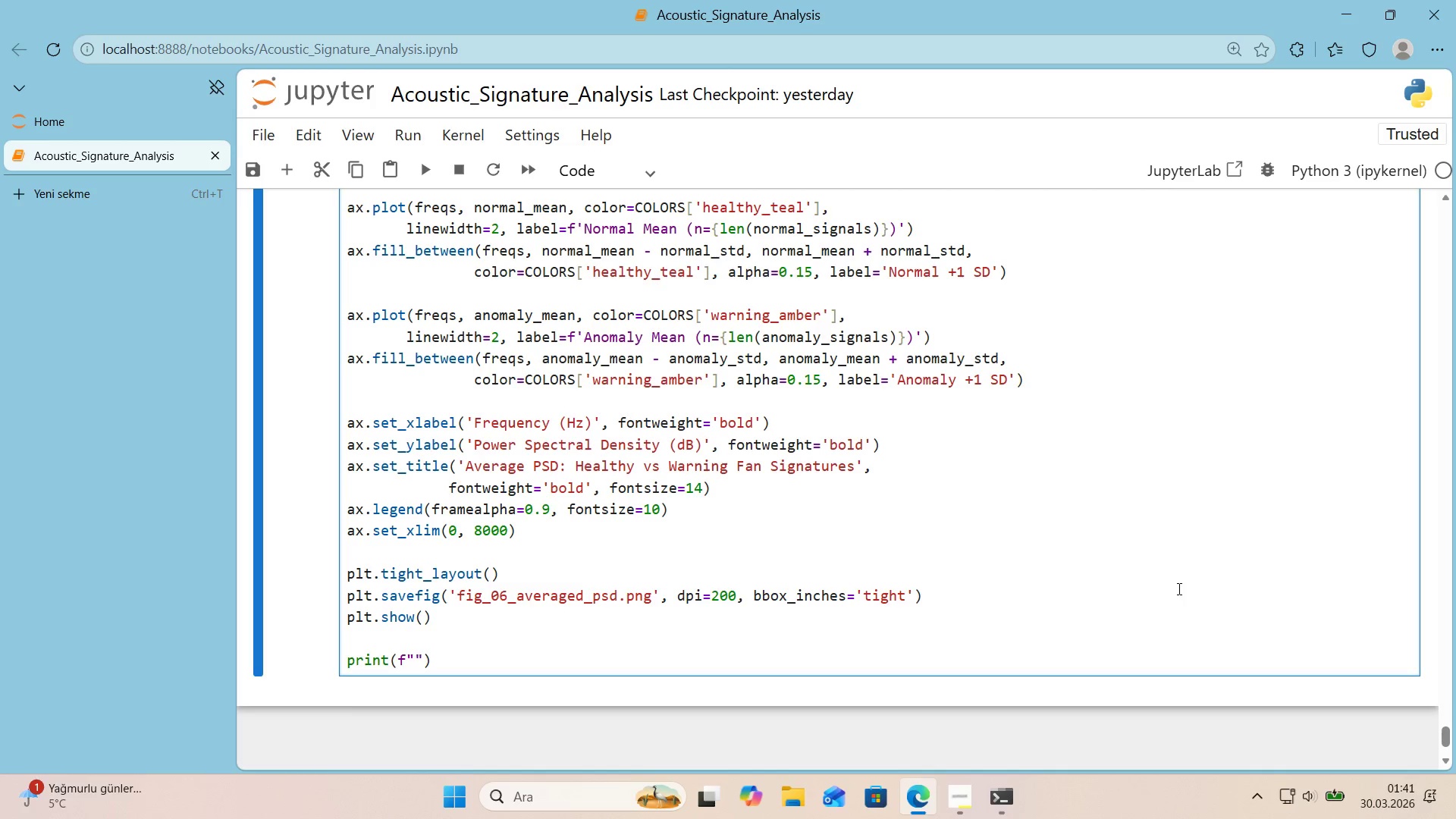 
key(Alt+Control+IntlYen)
 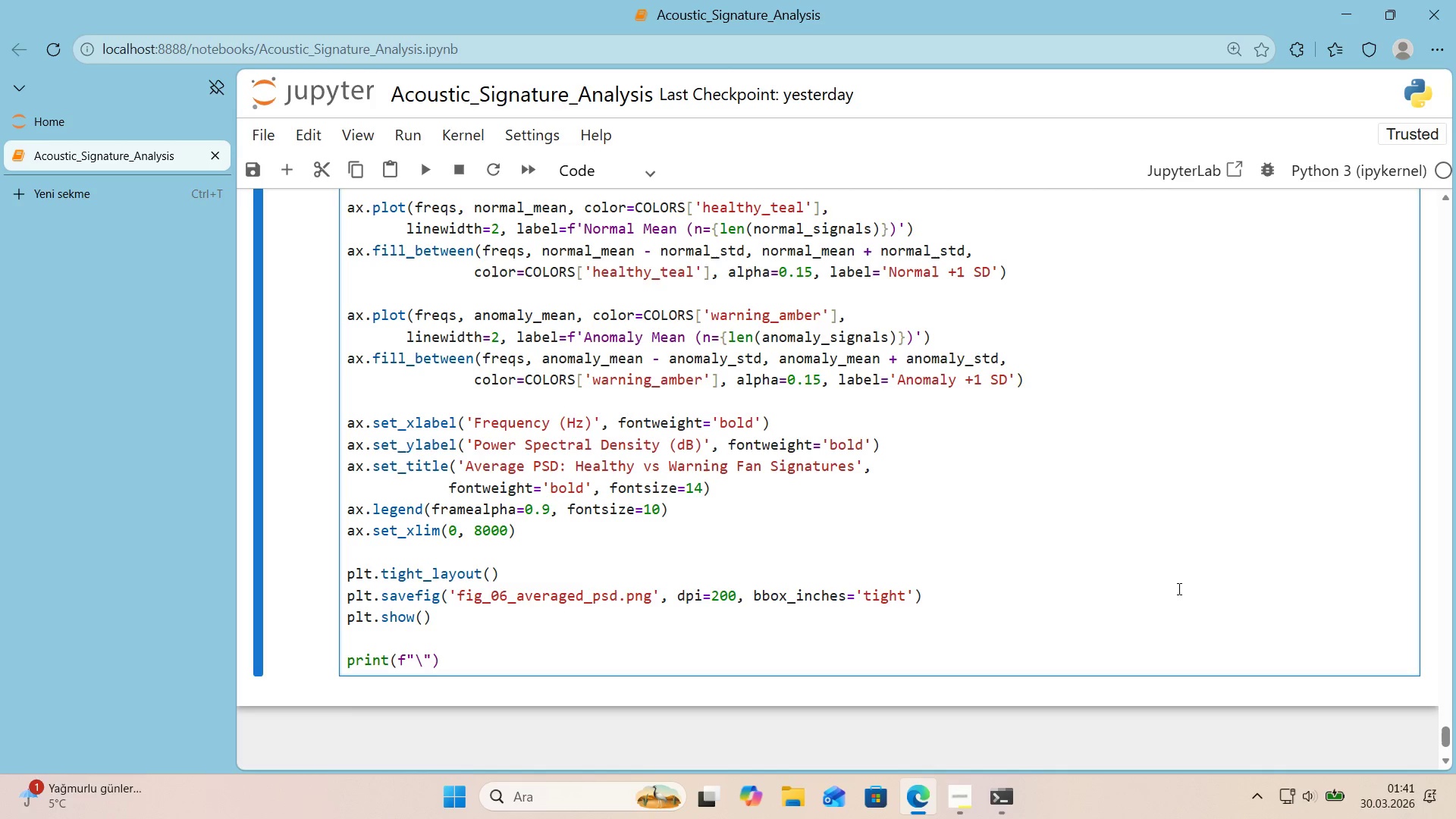 
type(nOSD)
key(Backspace)
key(Backspace)
type(PSD)
key(Backspace)
key(Backspace)
key(Backspace)
key(Backspace)
type(PSD Band Analys's>)
 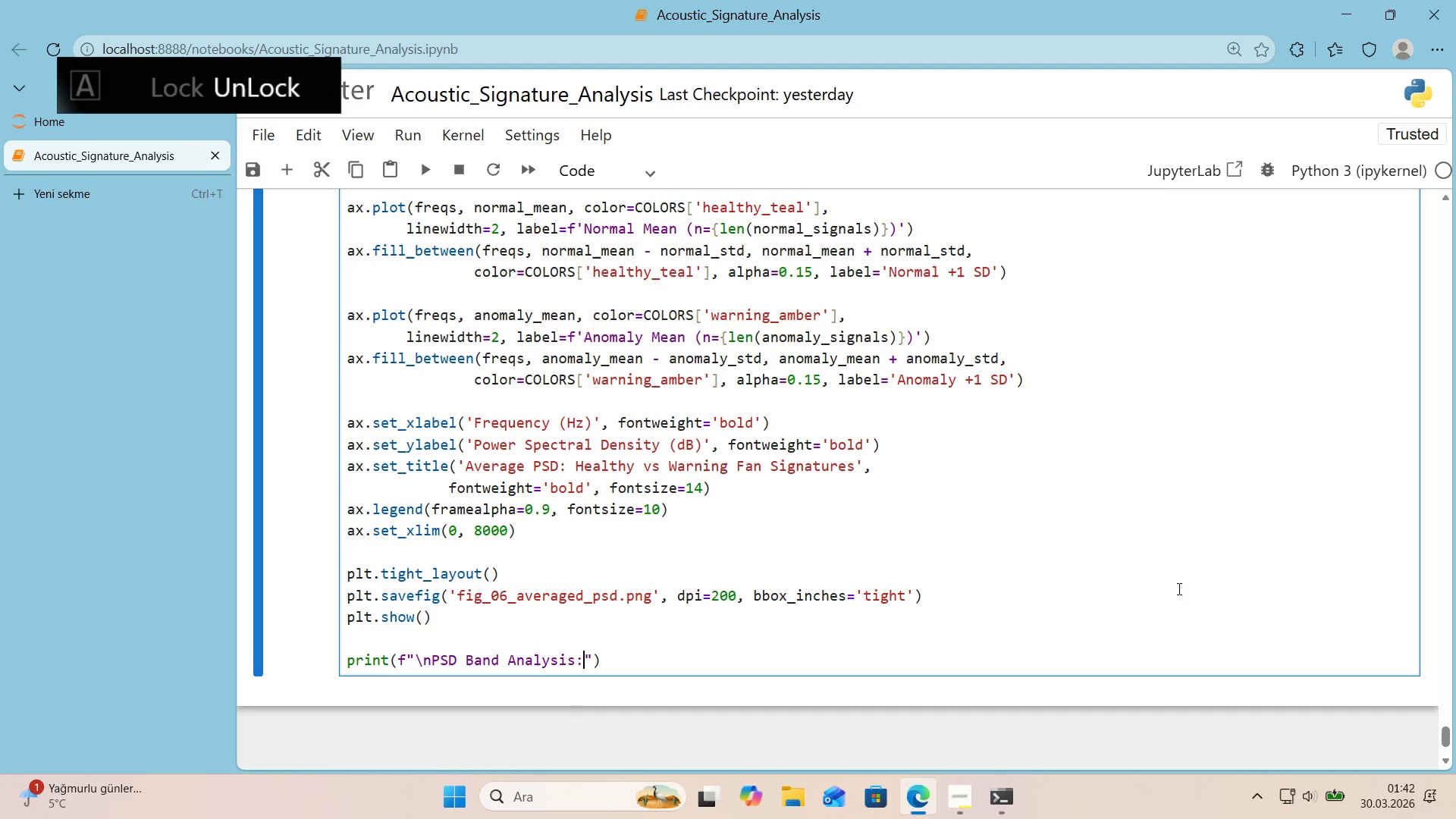 
key(ArrowRight)
 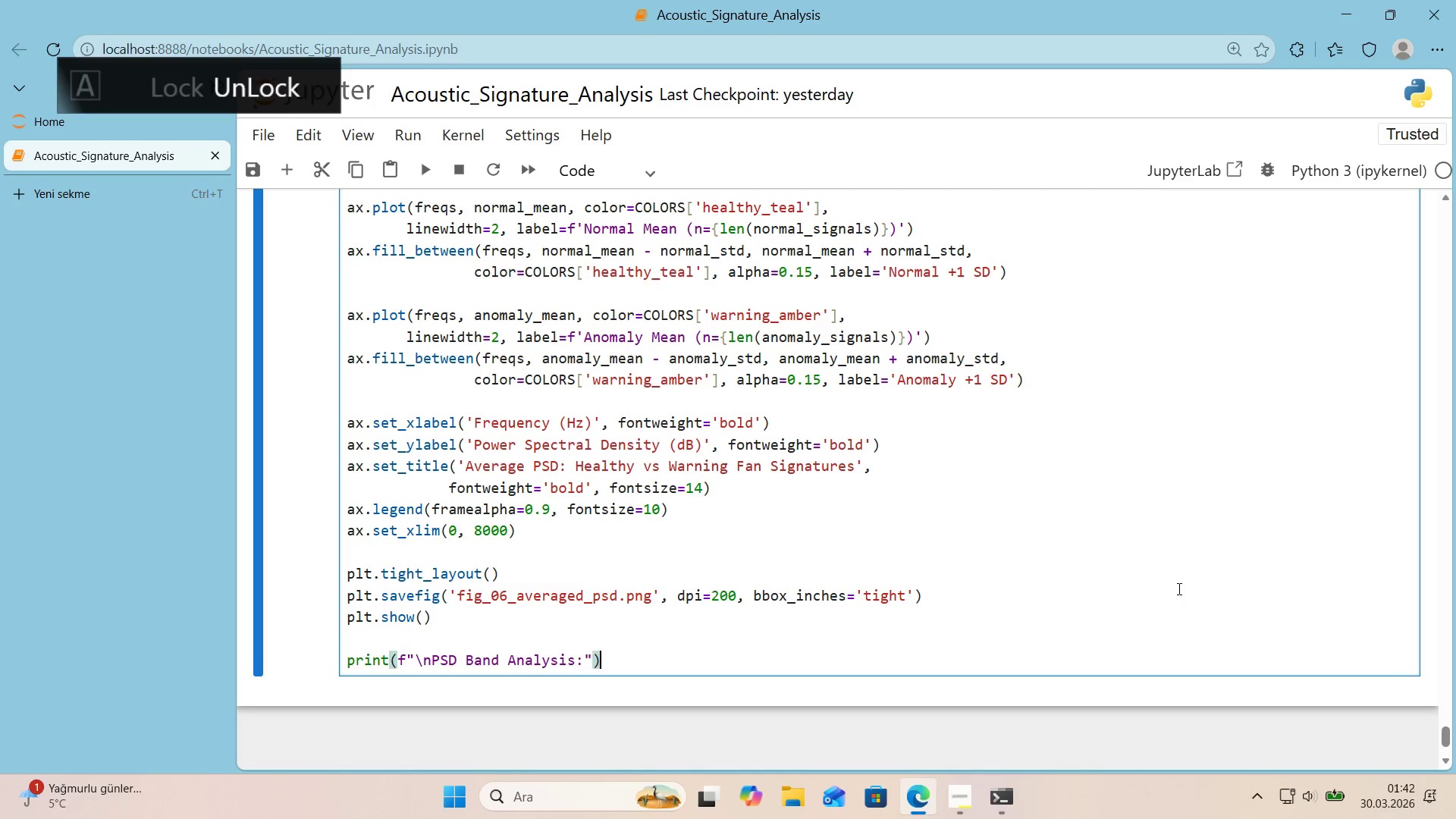 
key(ArrowRight)
 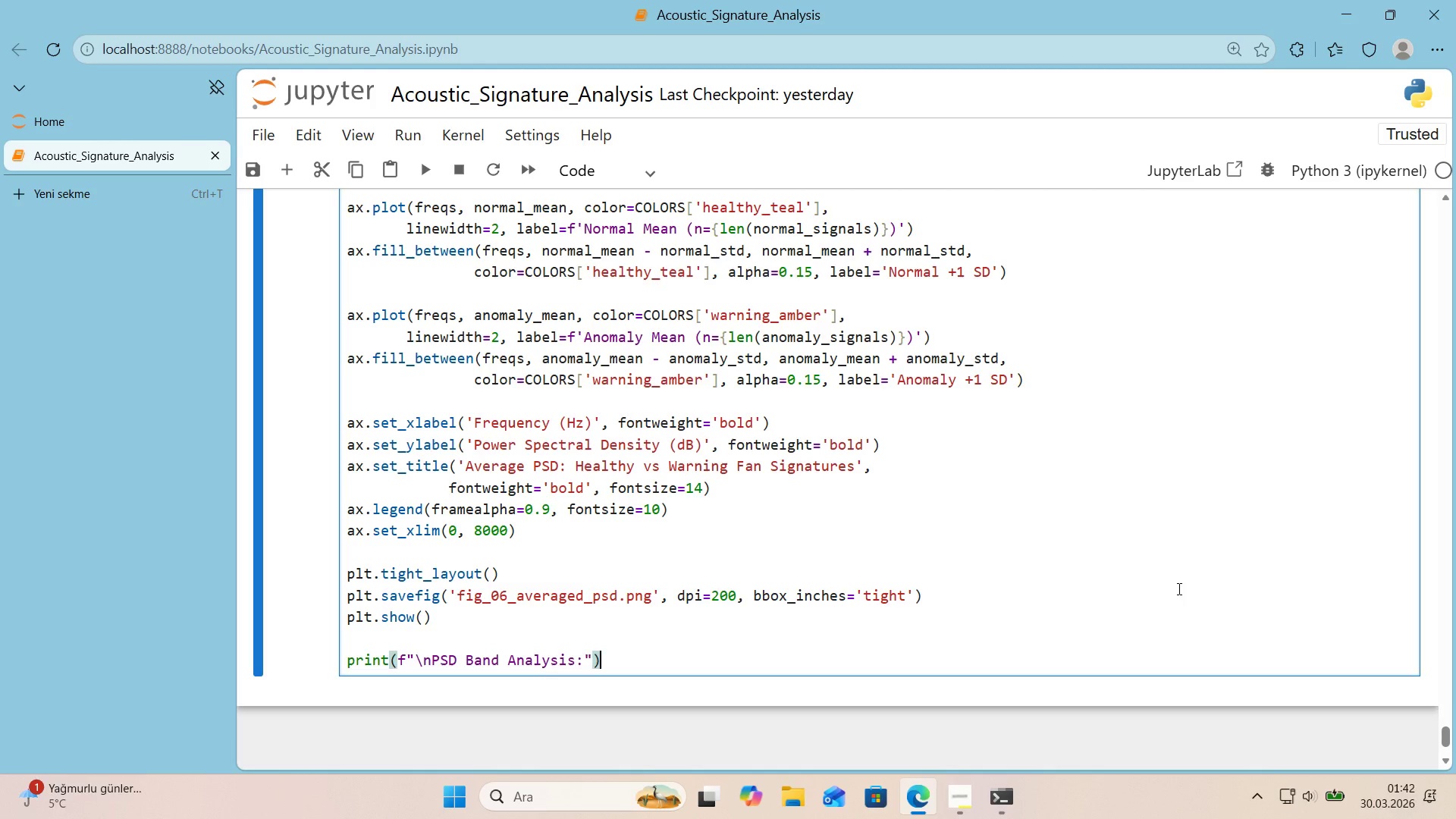 
key(Enter)
 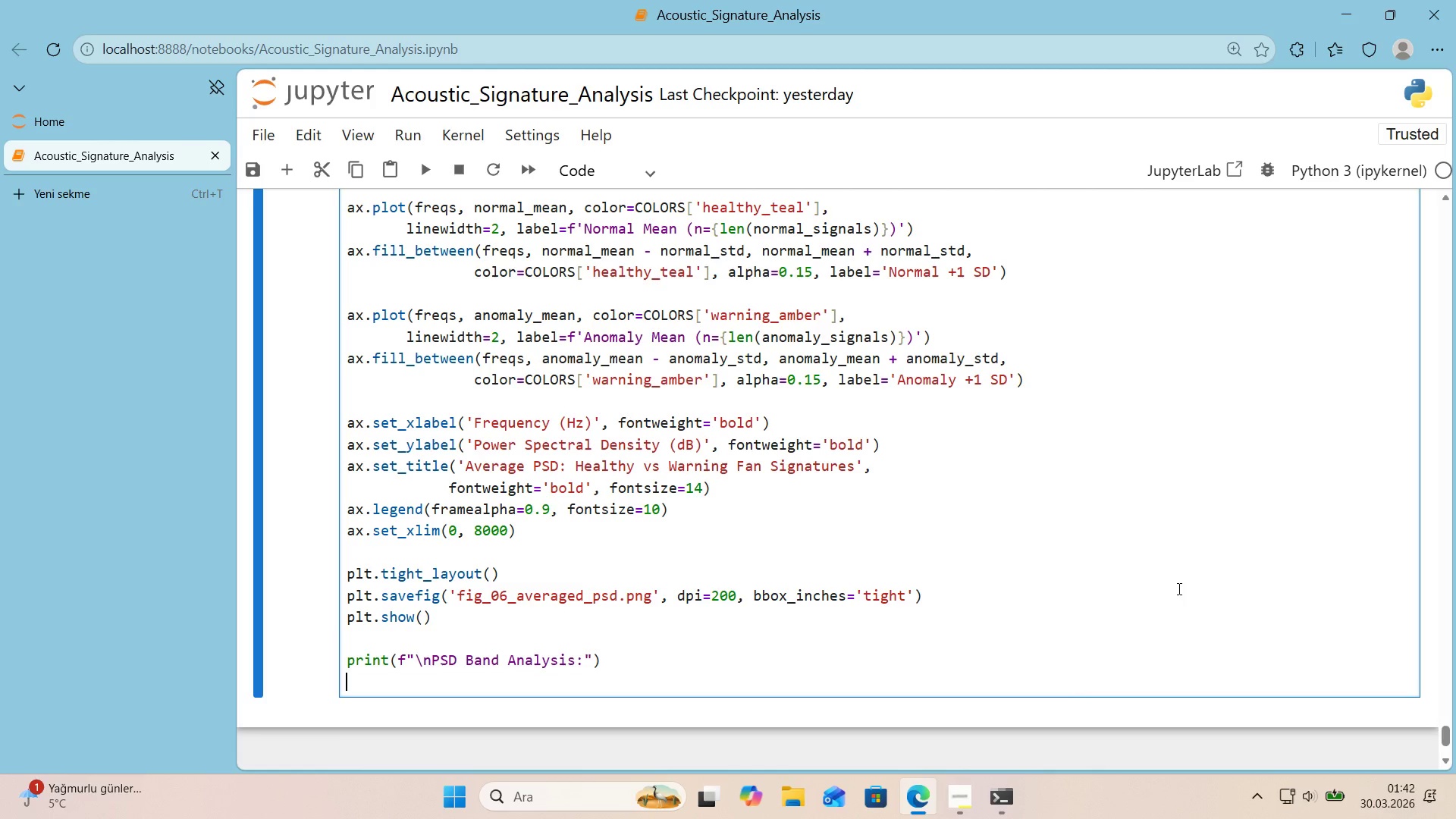 
type(pr'nt*()
 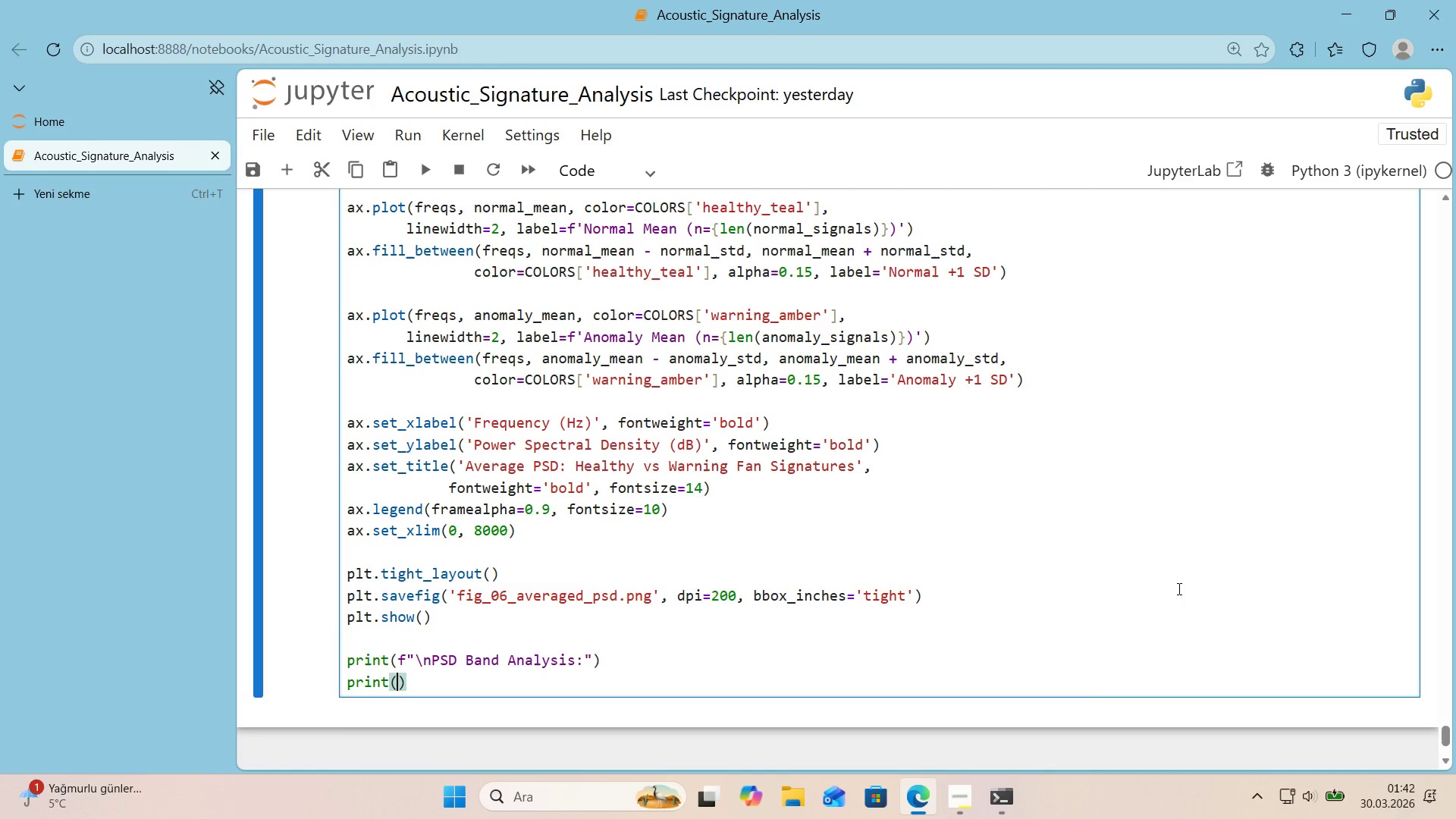 
 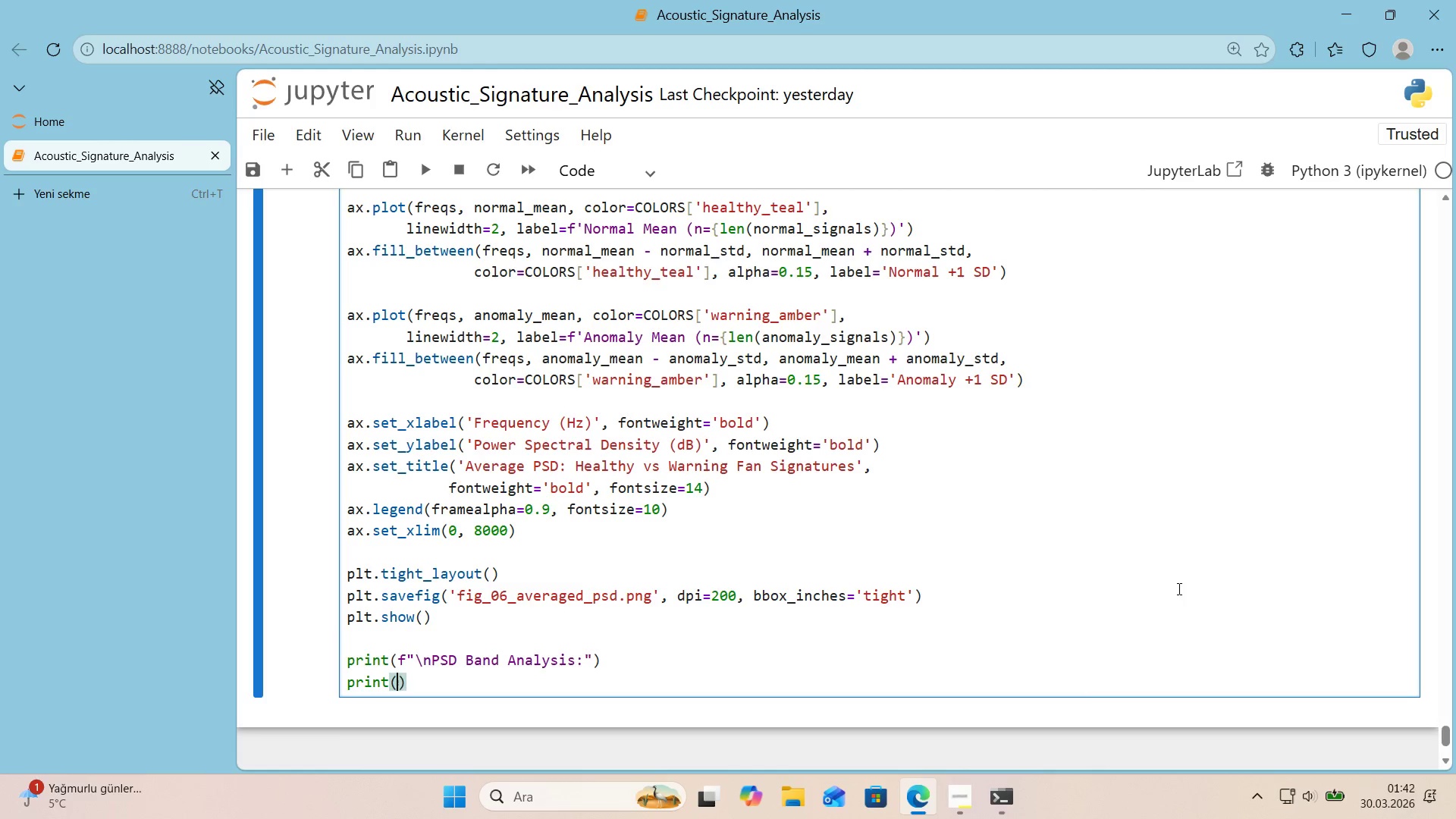 
key(ArrowLeft)
 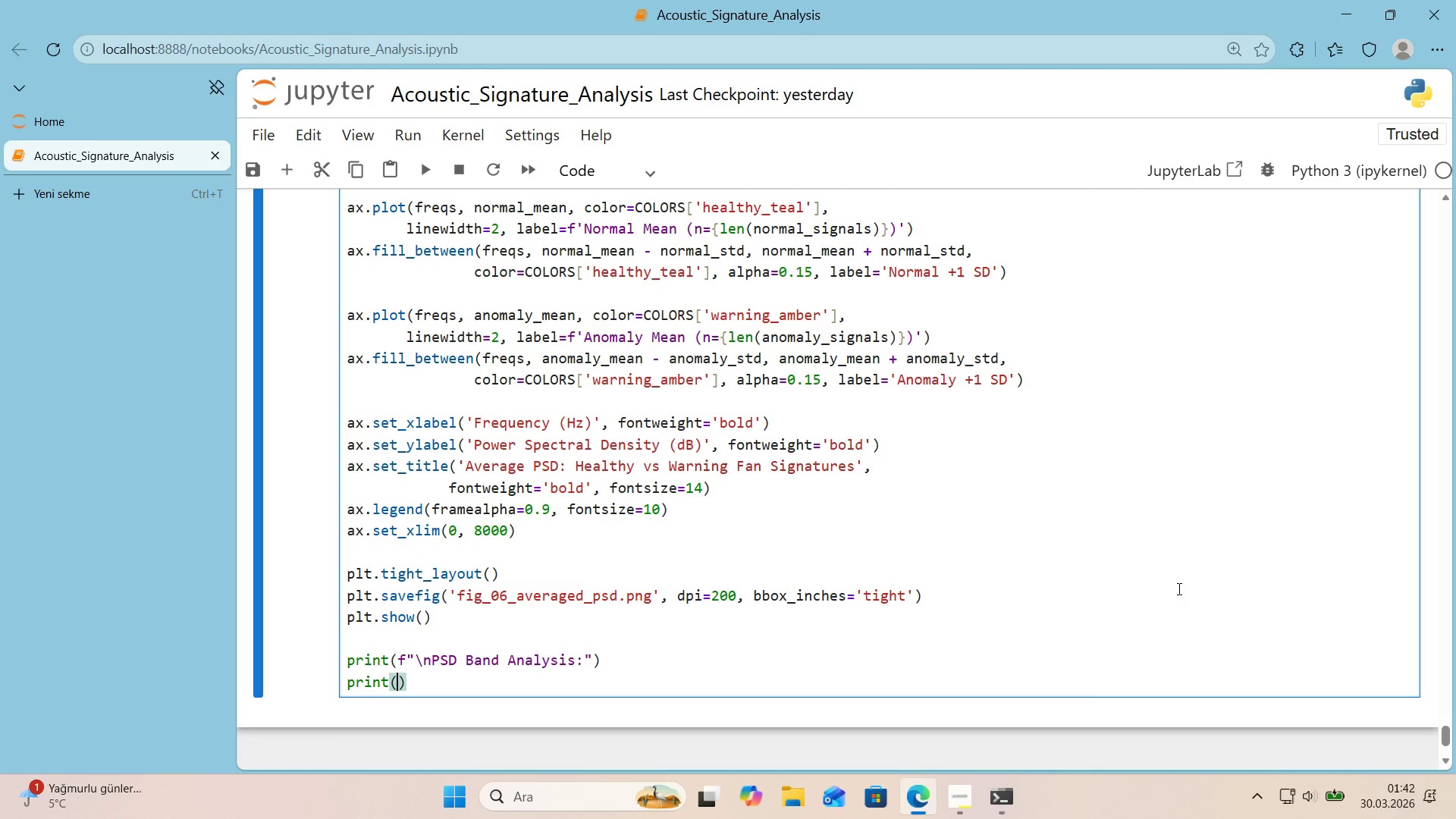 
key(Shift+ShiftRight)
 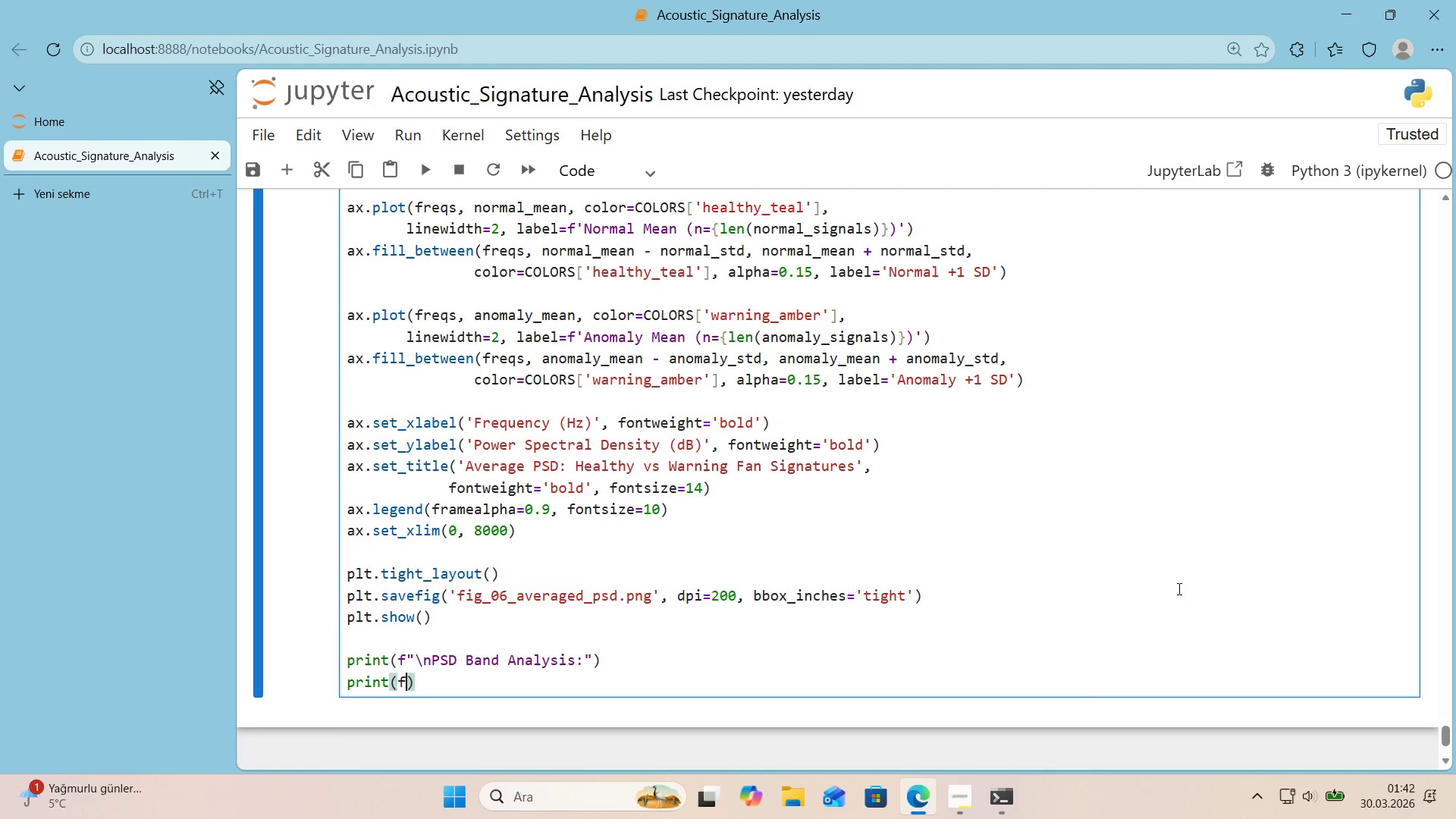 
key(F)
 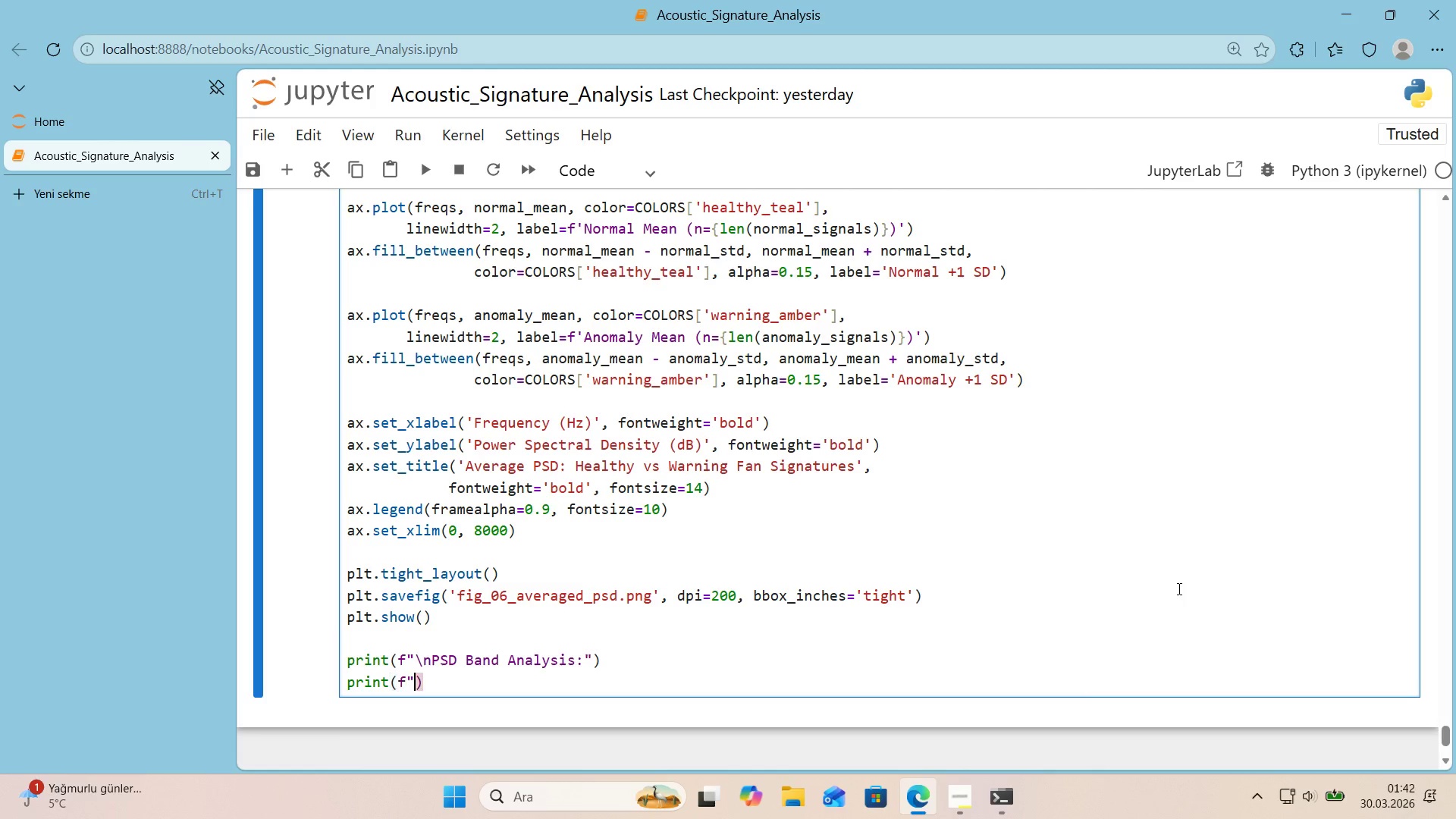 
key(Backquote)
 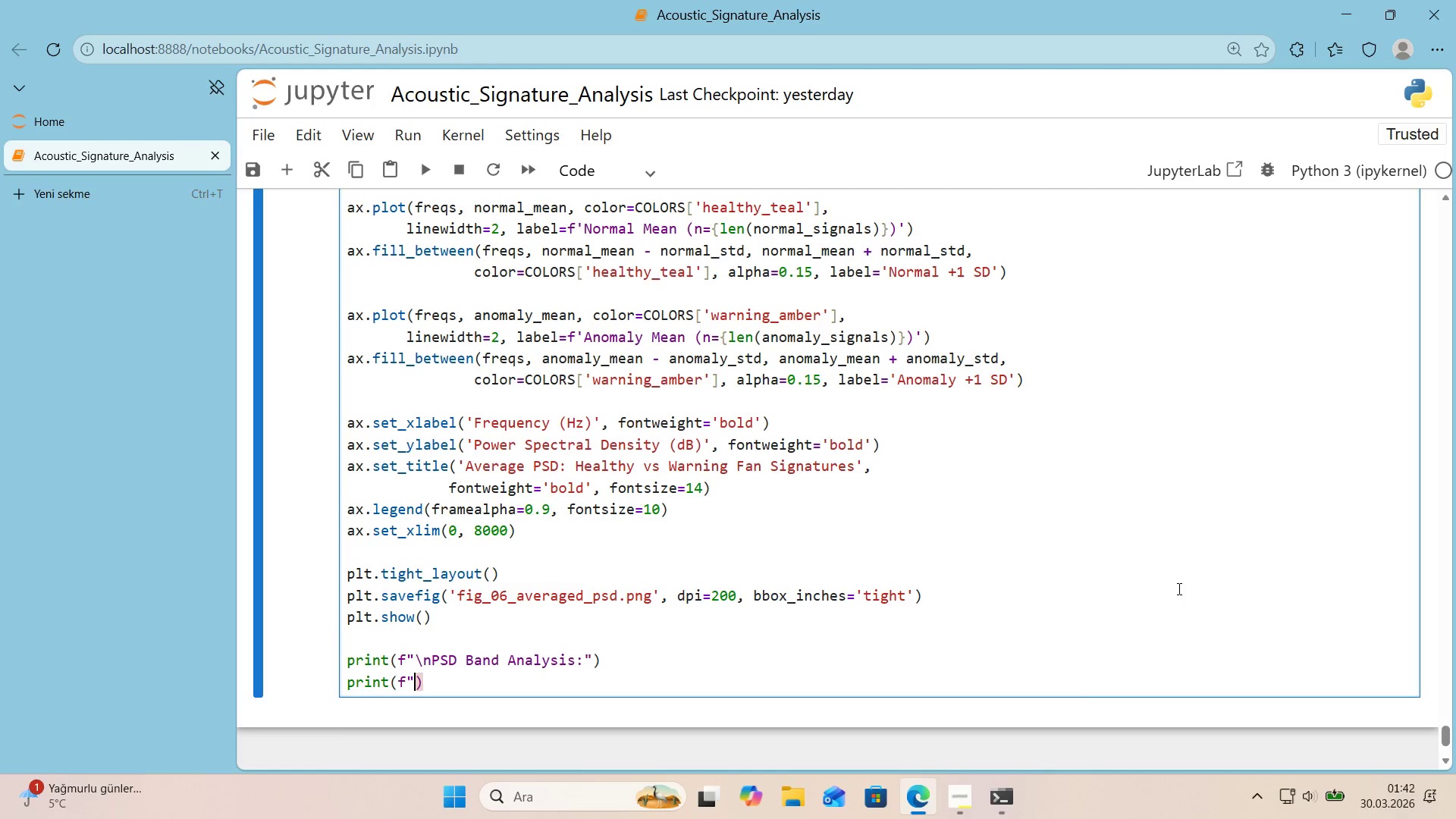 
key(Backquote)
 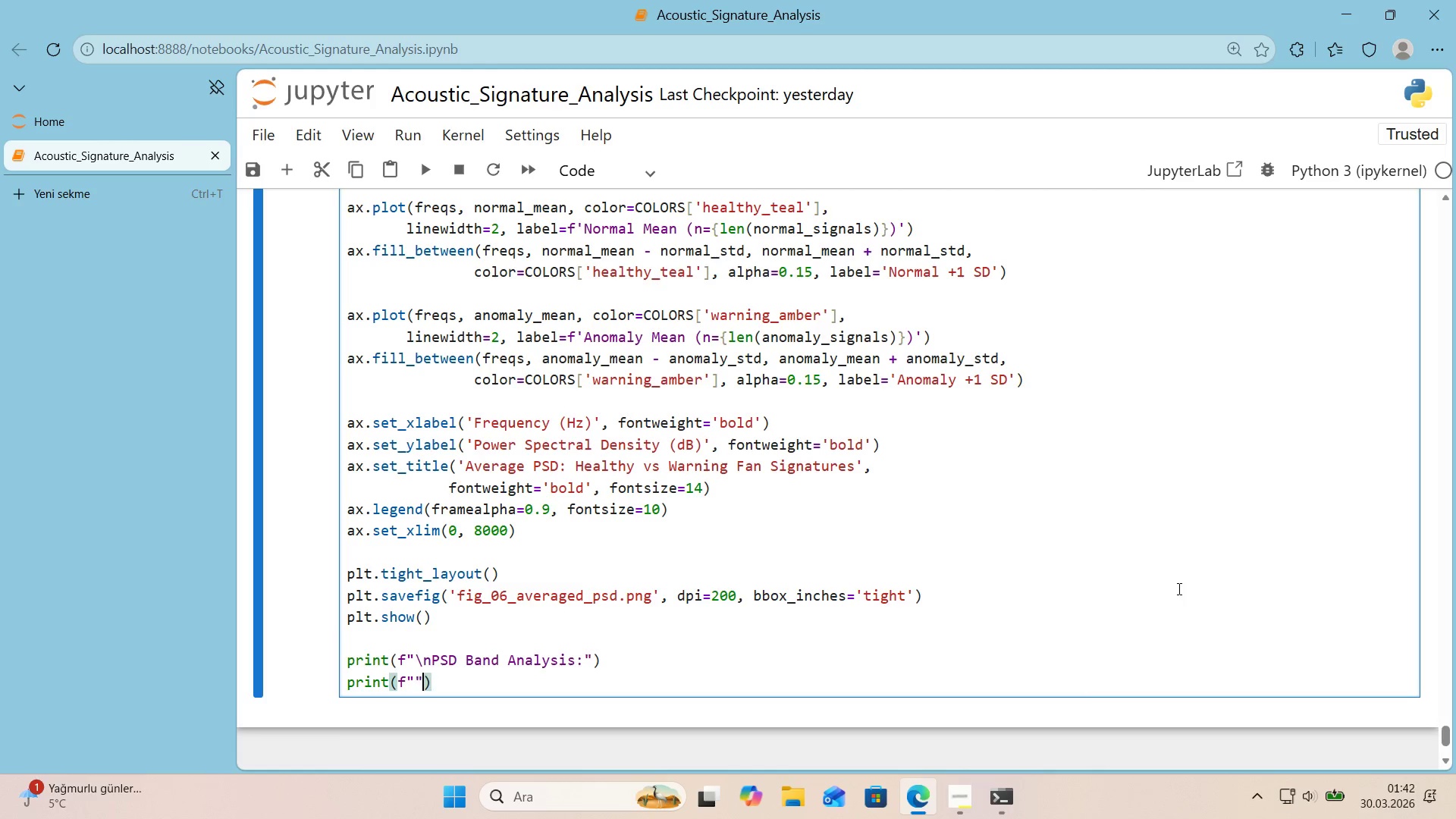 
key(ArrowLeft)
 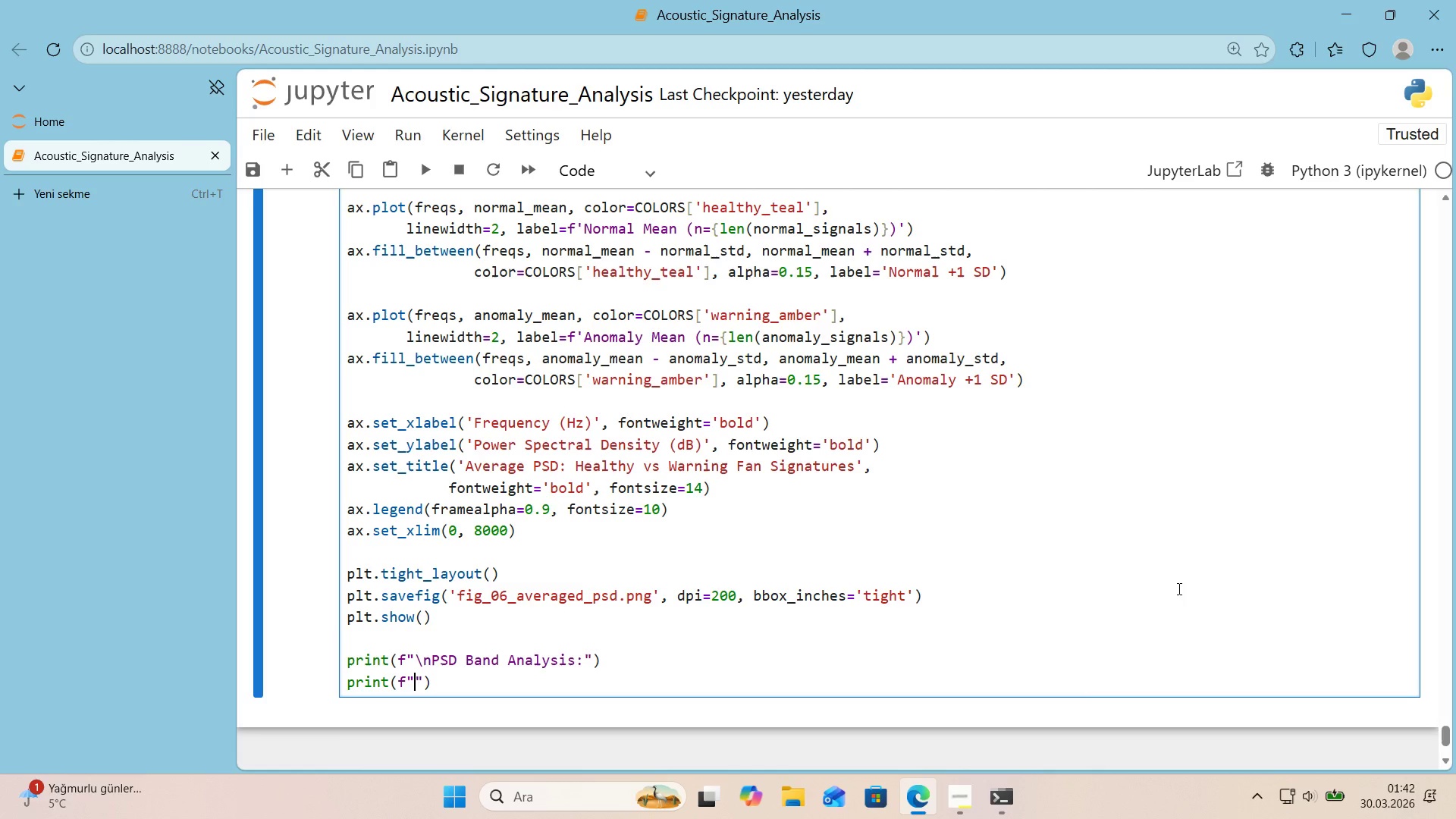 
type( Normal - Mean overall PSD> )
 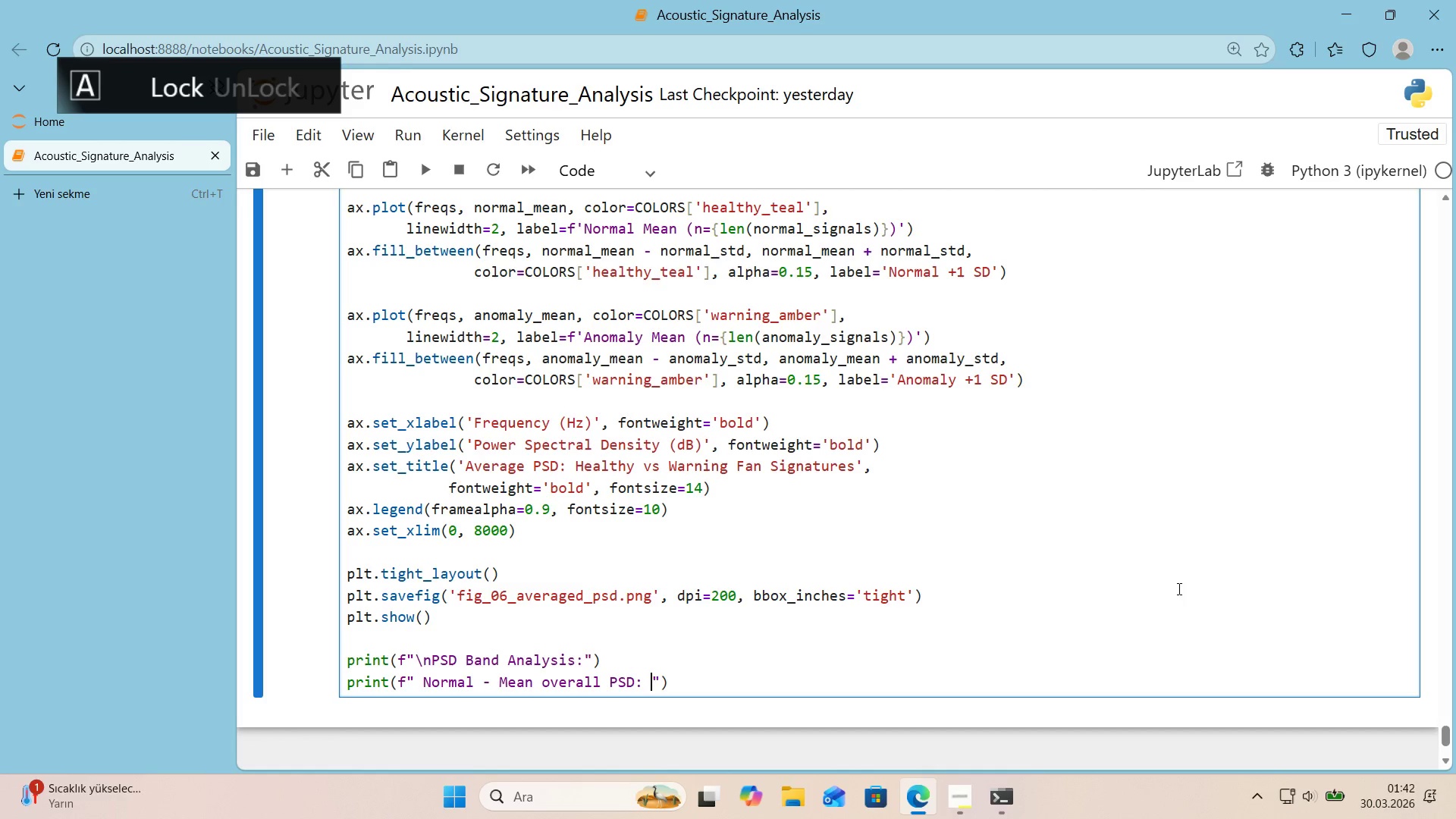 
key(Alt+Control+7)
 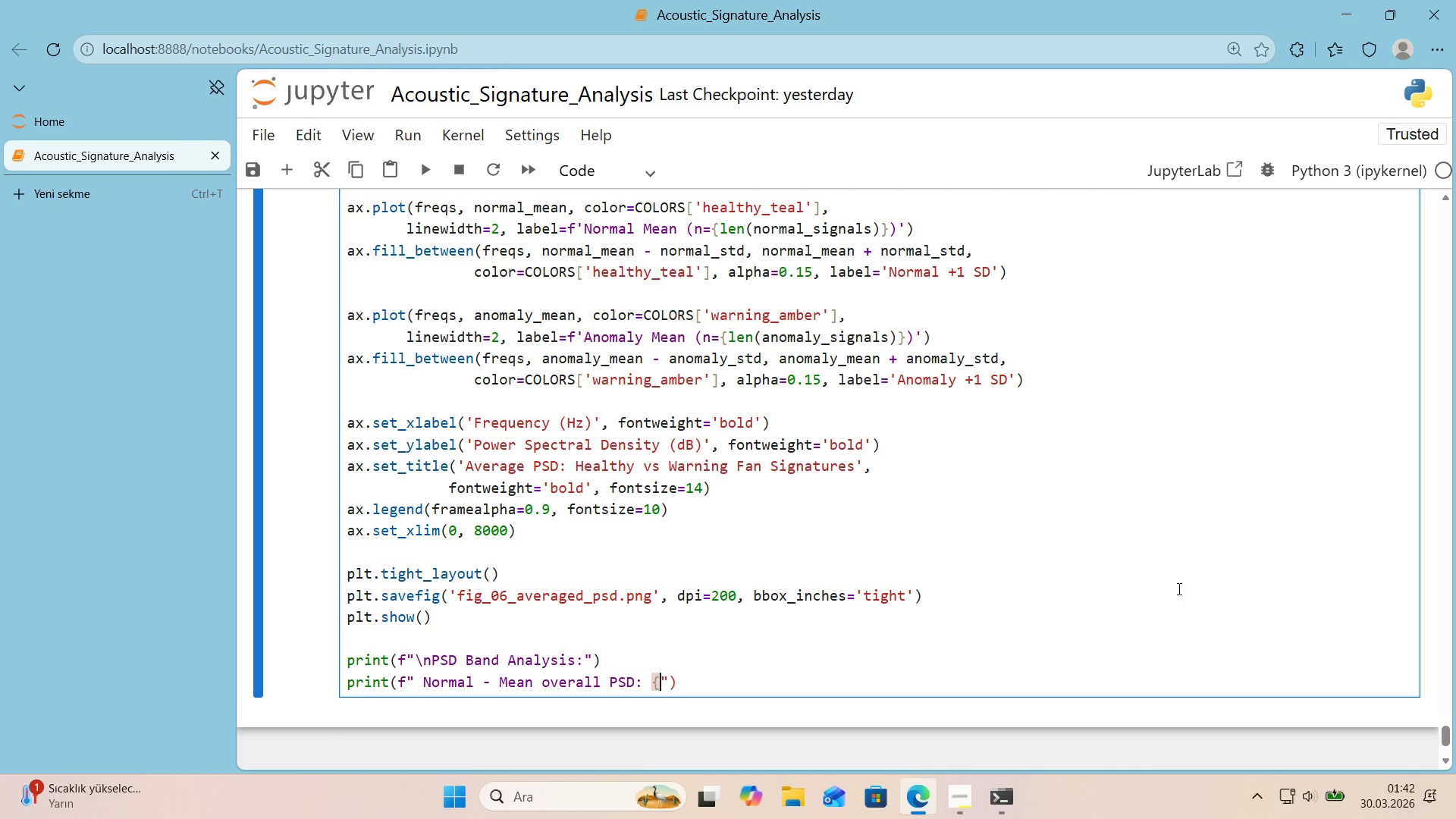 
key(Alt+Control+0)
 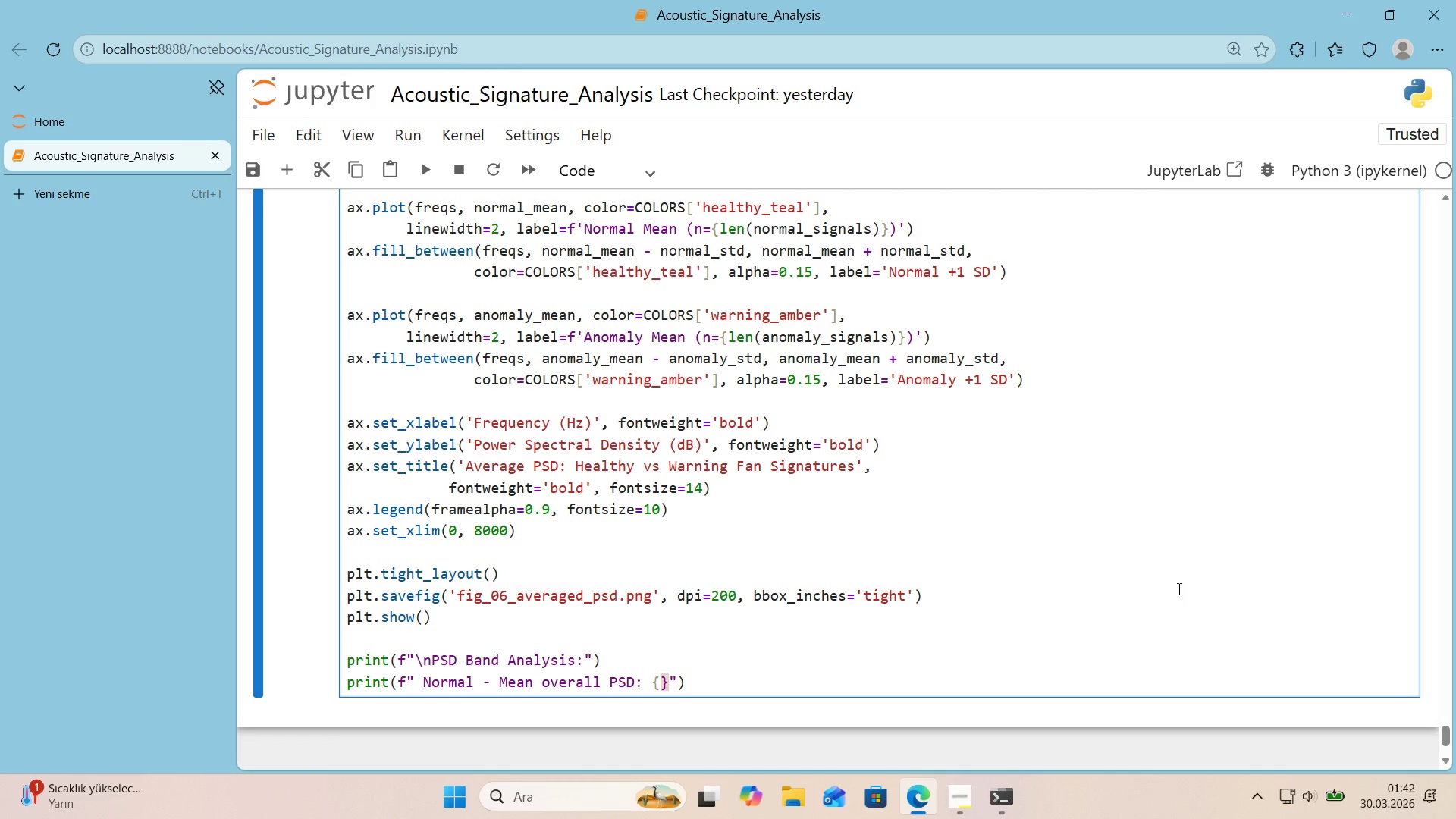 
key(ArrowLeft)
 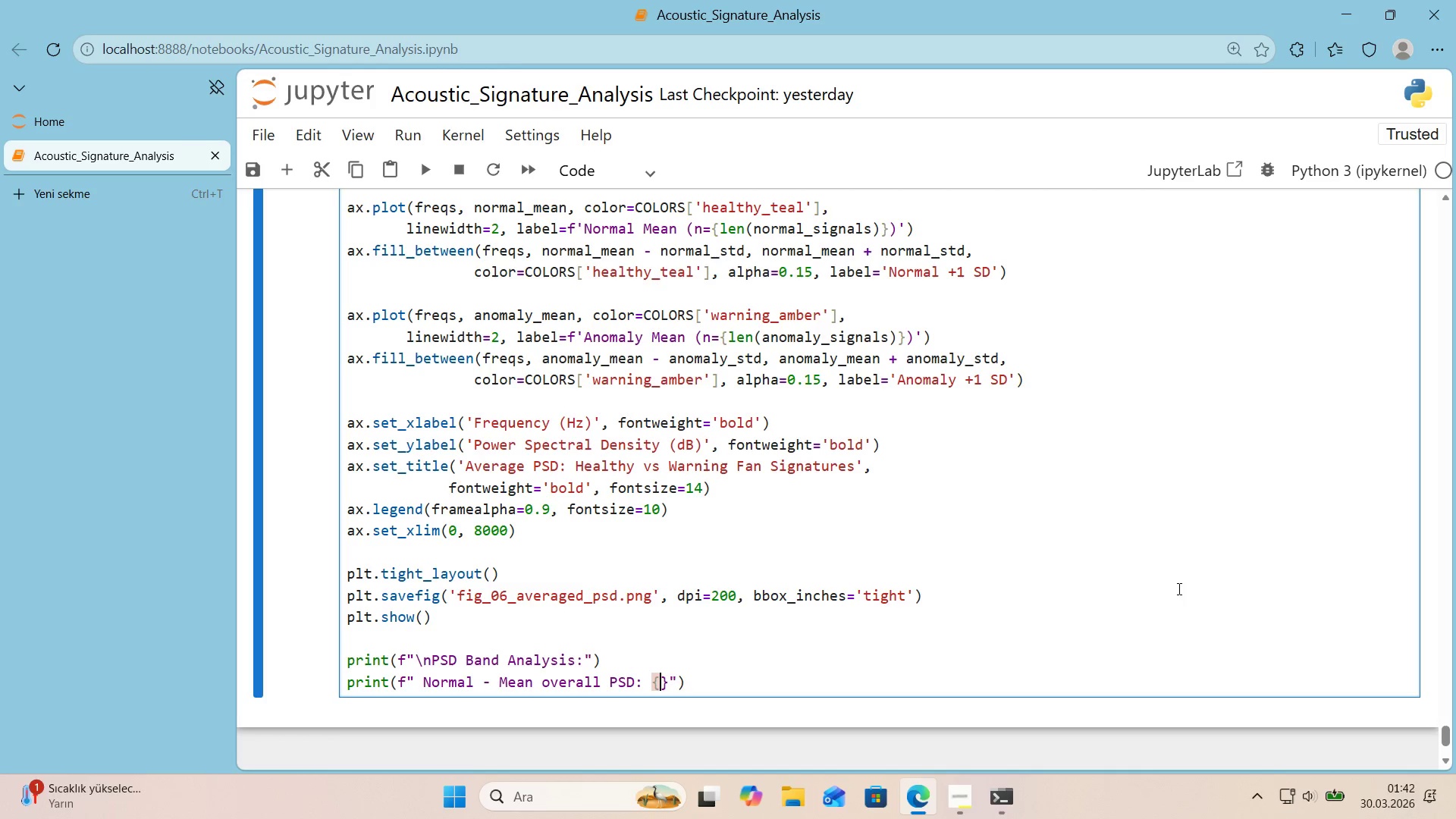 
type(normal_mean.ean)
key(Backspace)
key(Backspace)
key(Backspace)
type(mean*()
 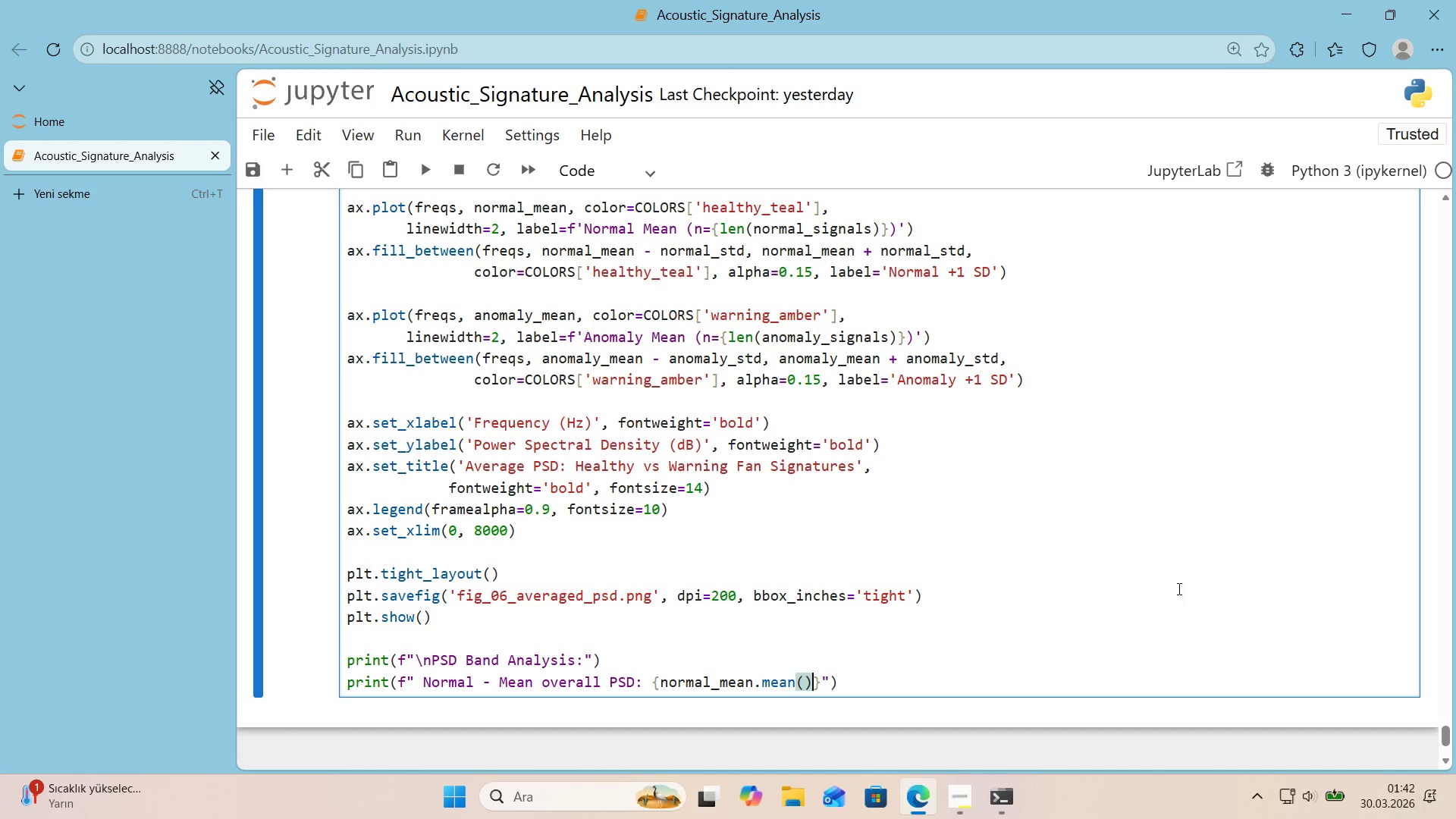 
key(ArrowRight)
 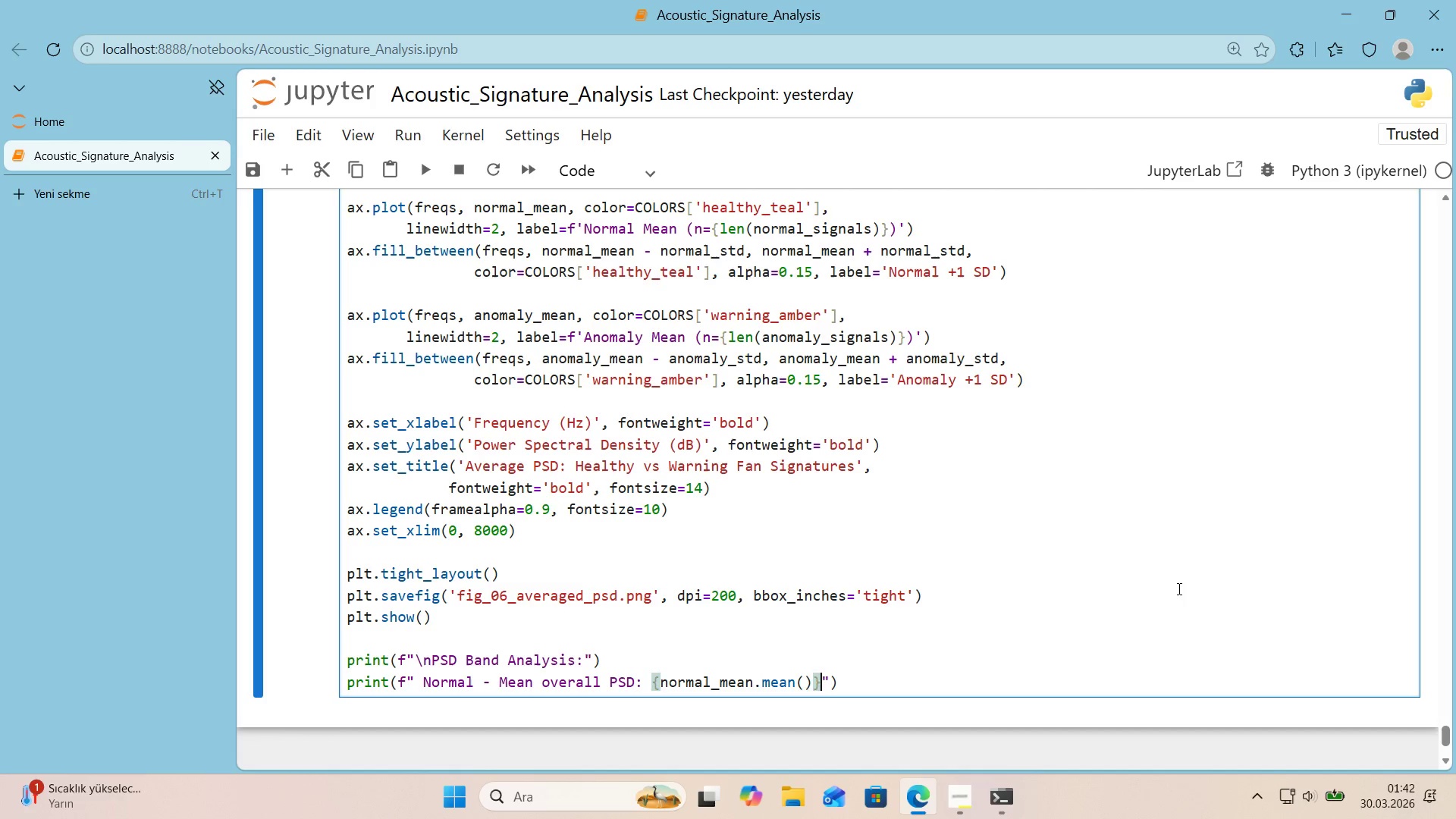 
key(ArrowLeft)
 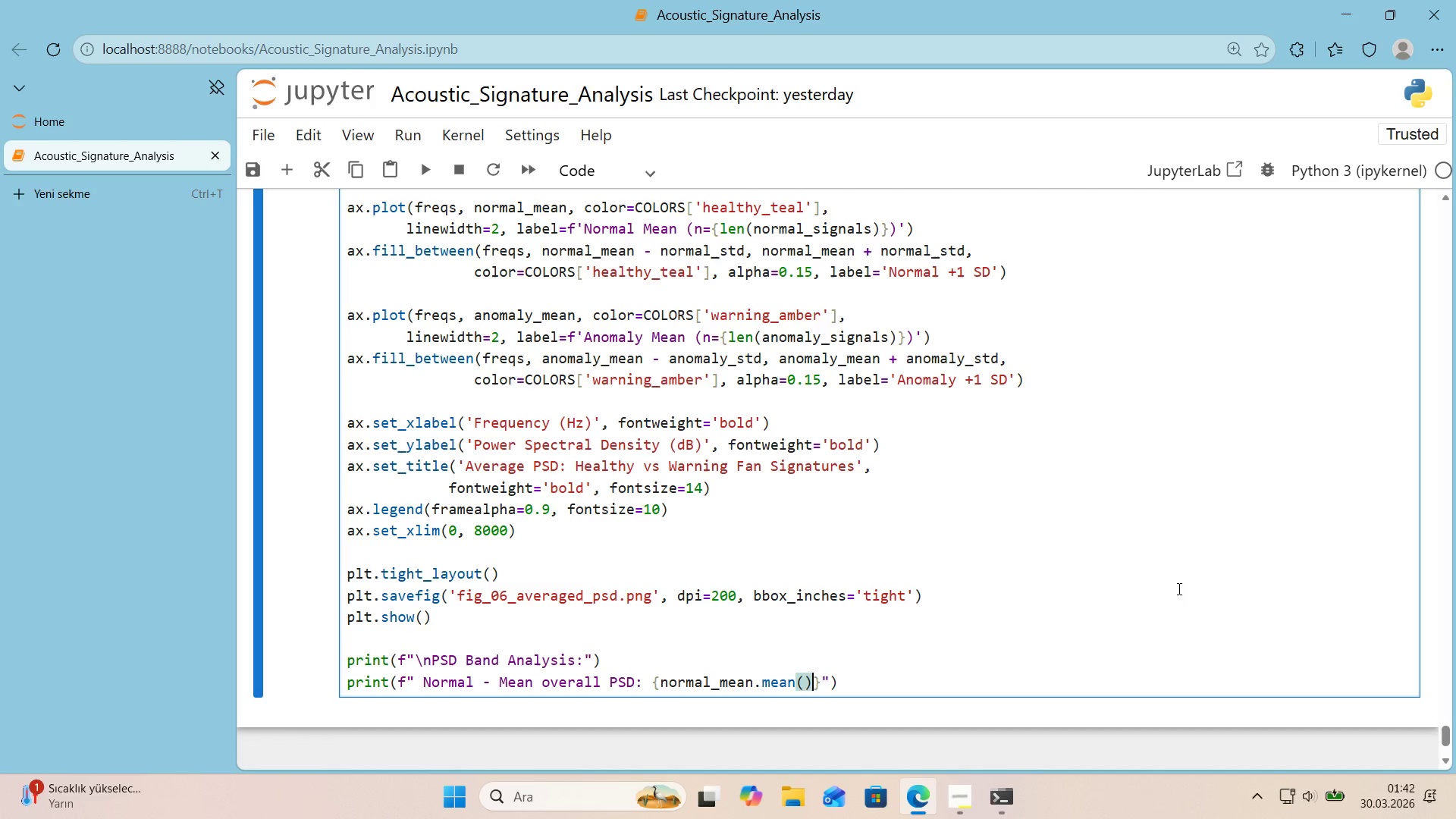 
type(>.2f)
 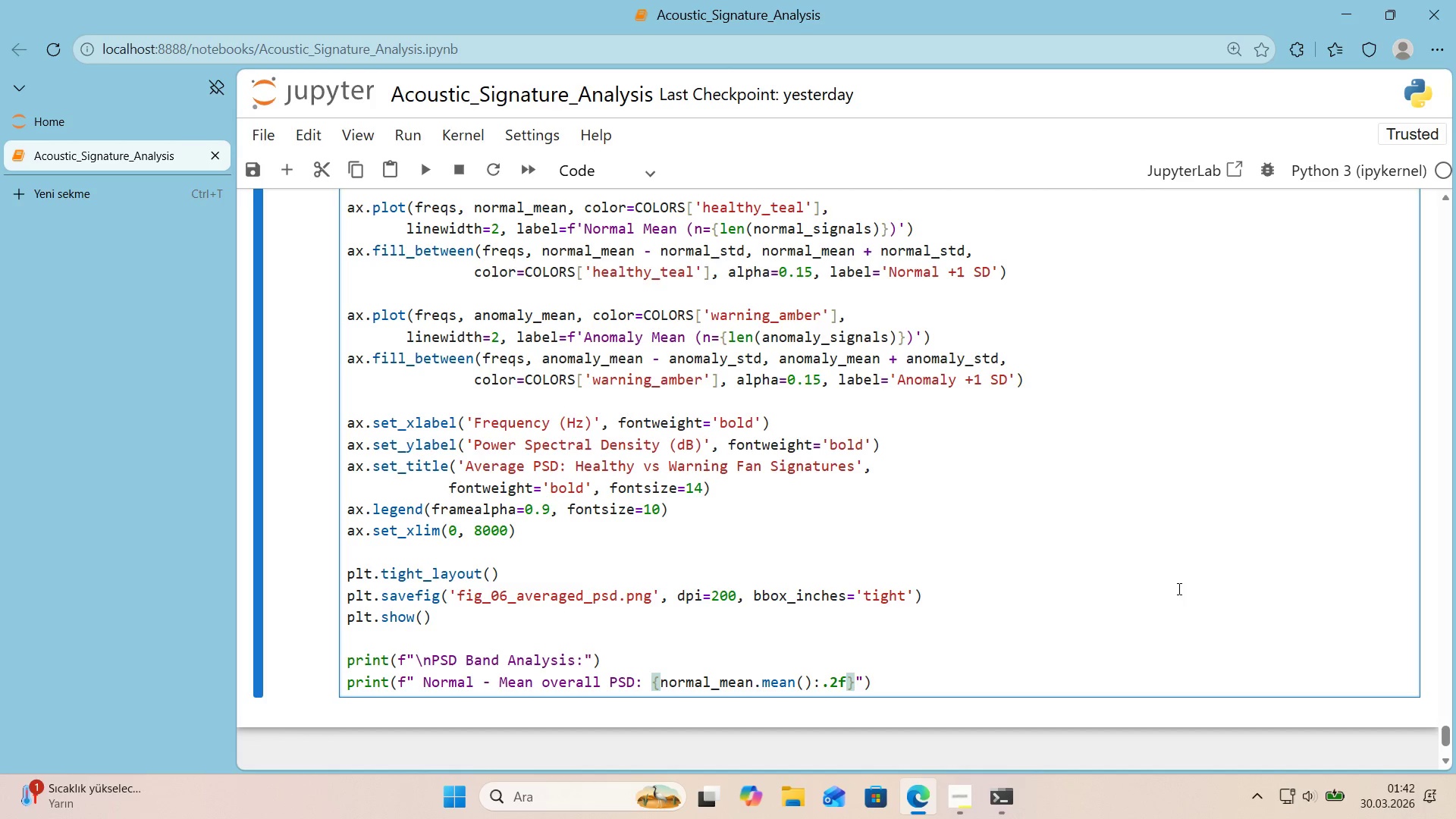 
key(ArrowRight)
 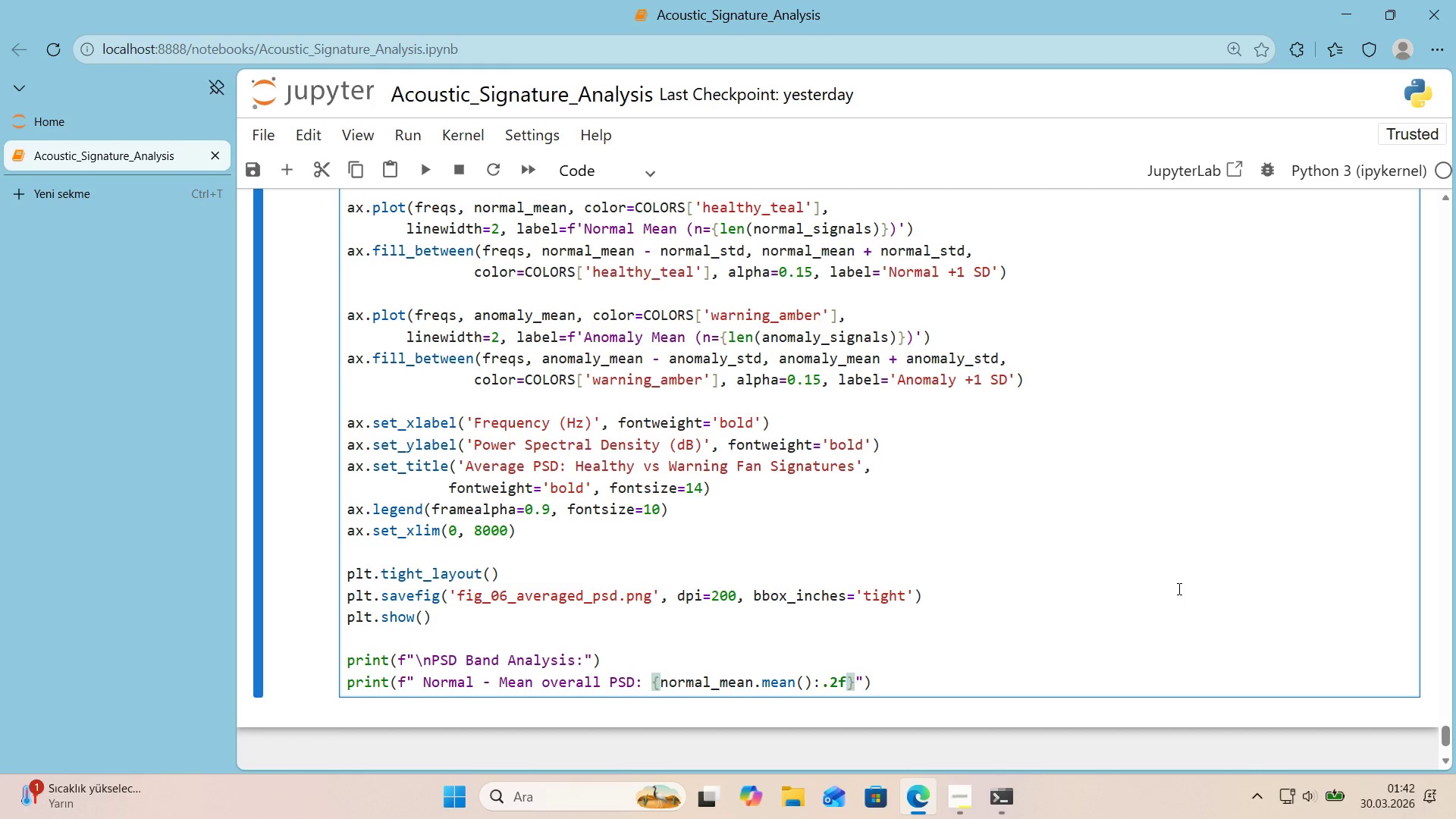 
type( db)
key(Backspace)
type(B )
 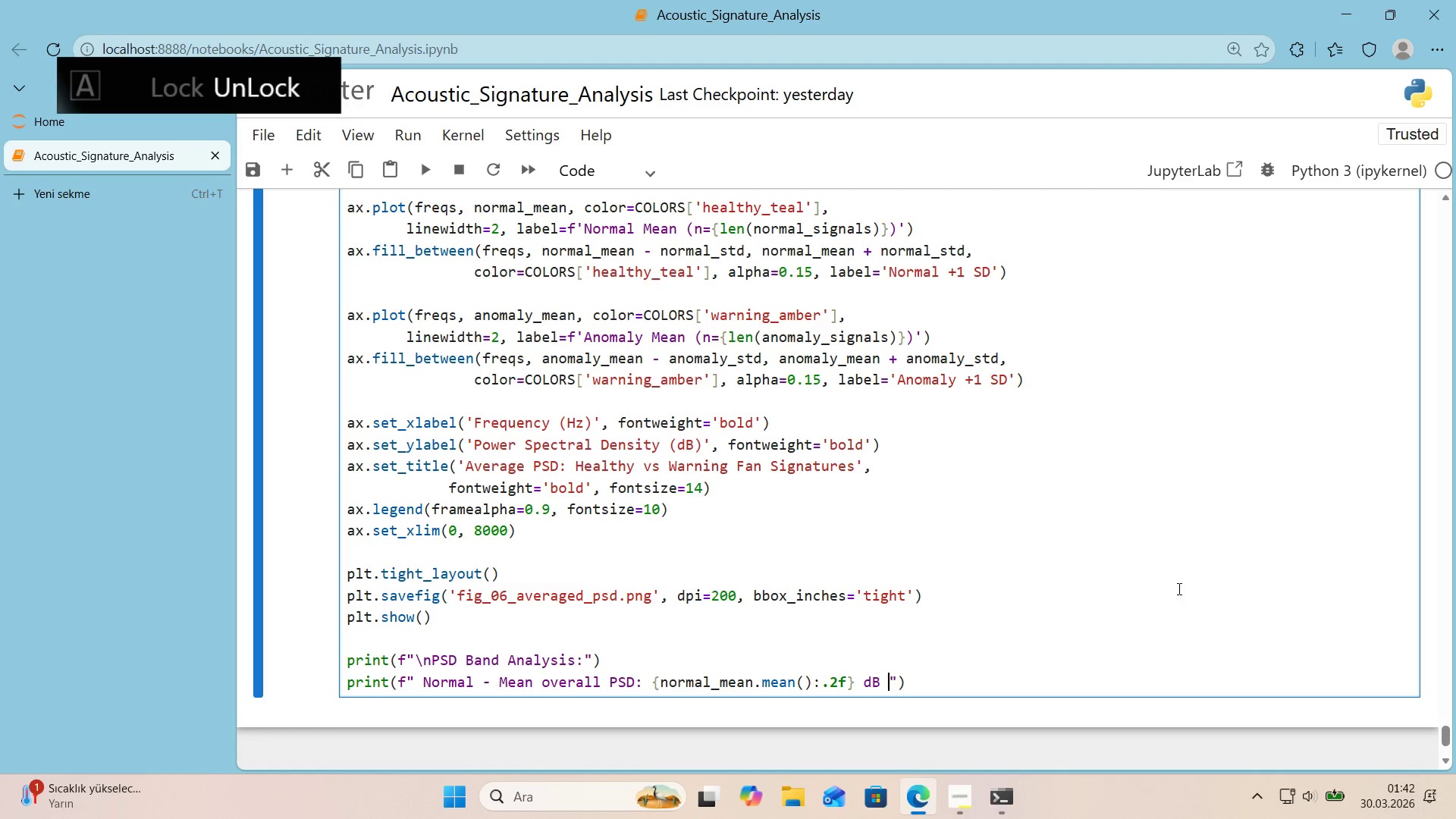 
key(Alt+Control+7)
 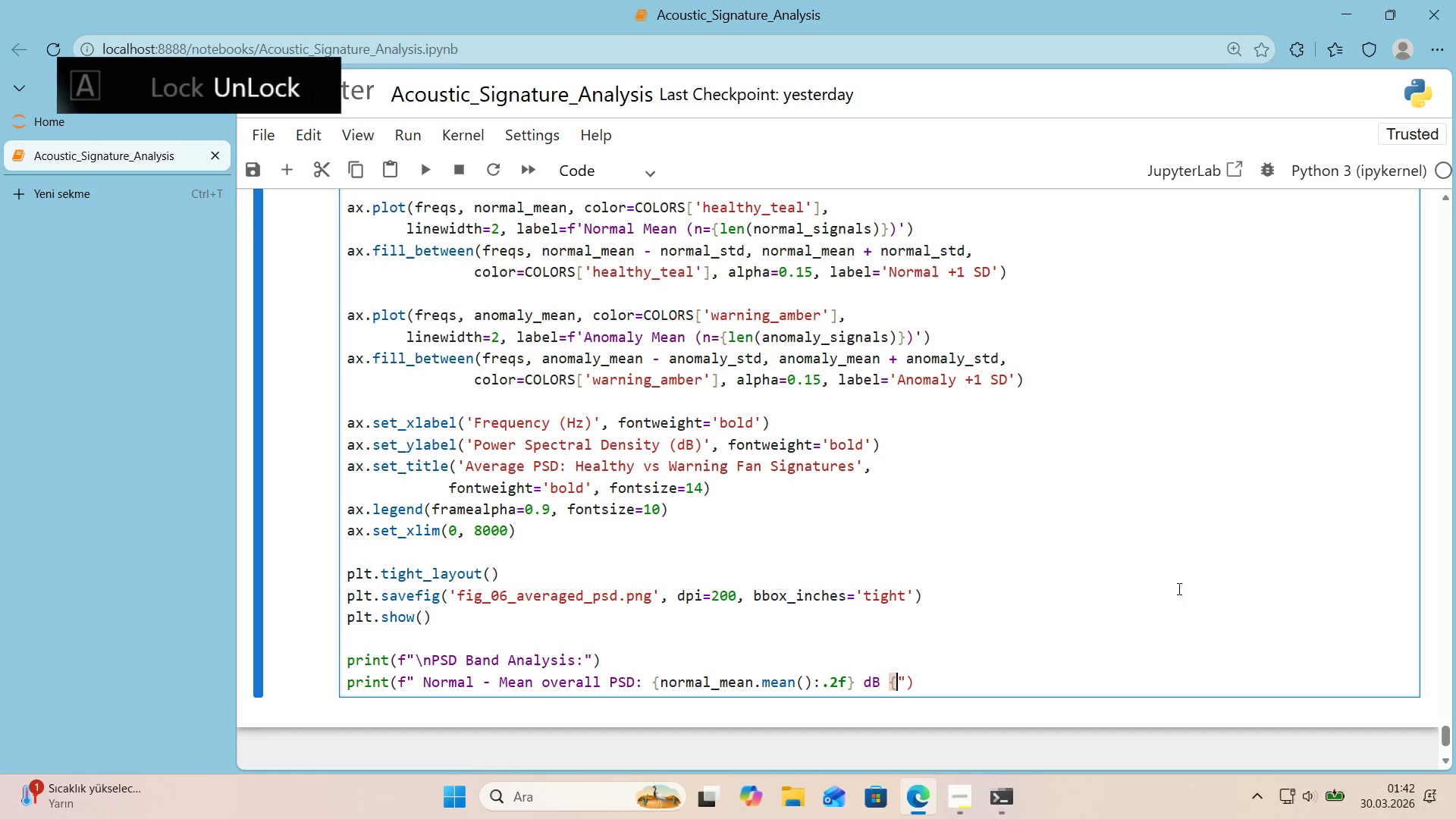 
key(Alt+Control+0)
 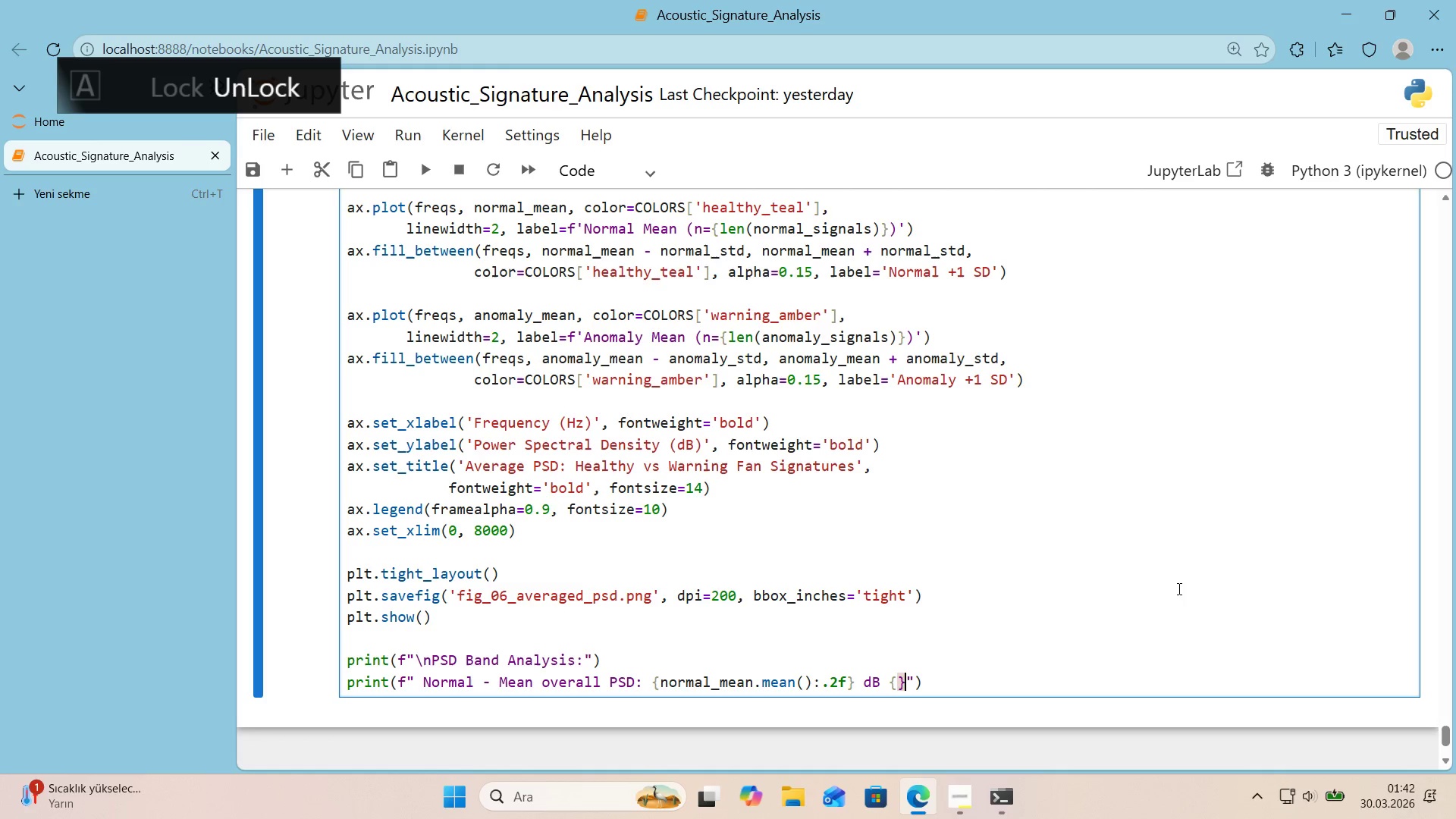 
key(ArrowLeft)
 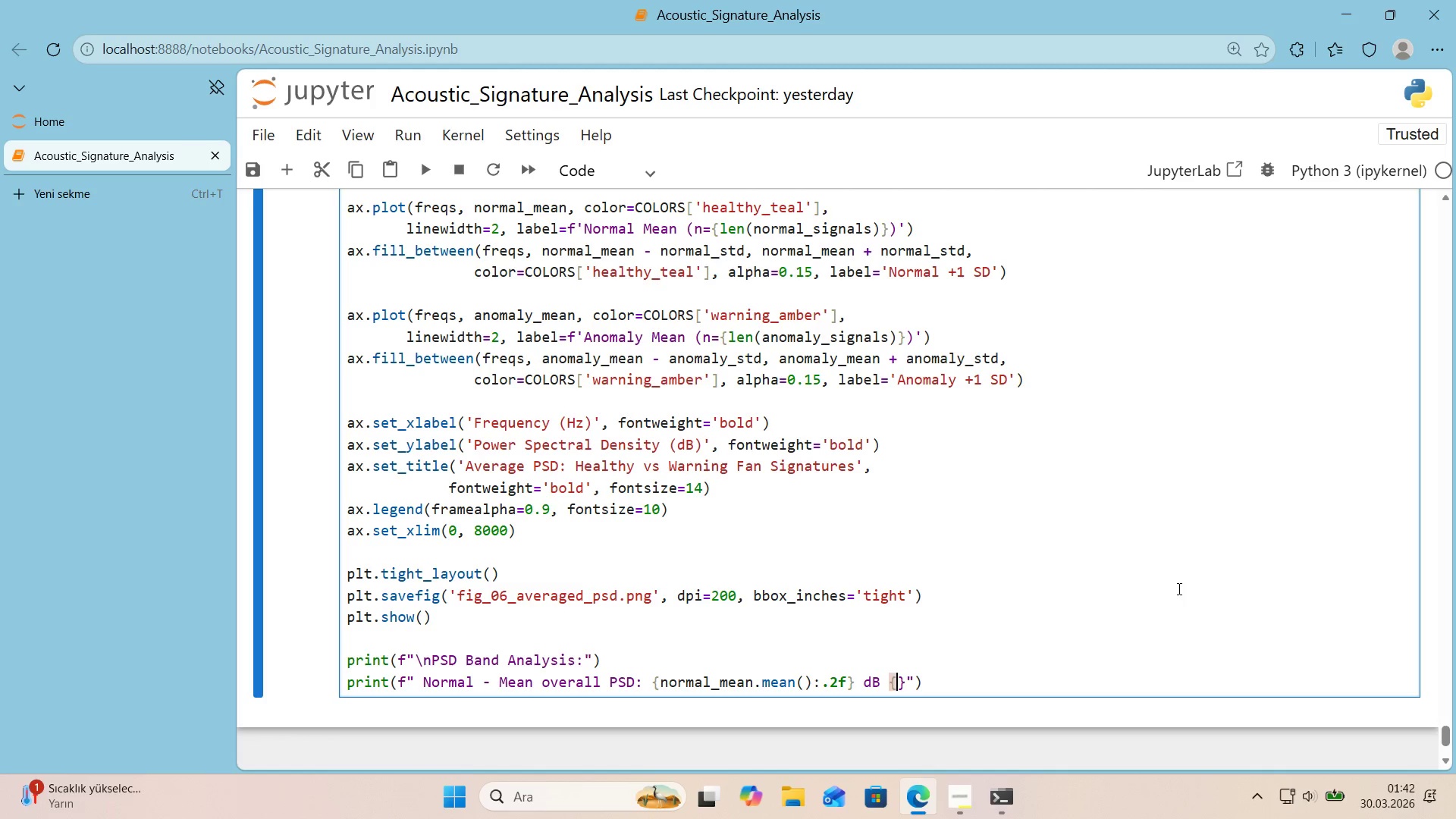 
type(normal_std_)
key(Backspace)
type(.mean*(>.2f)
 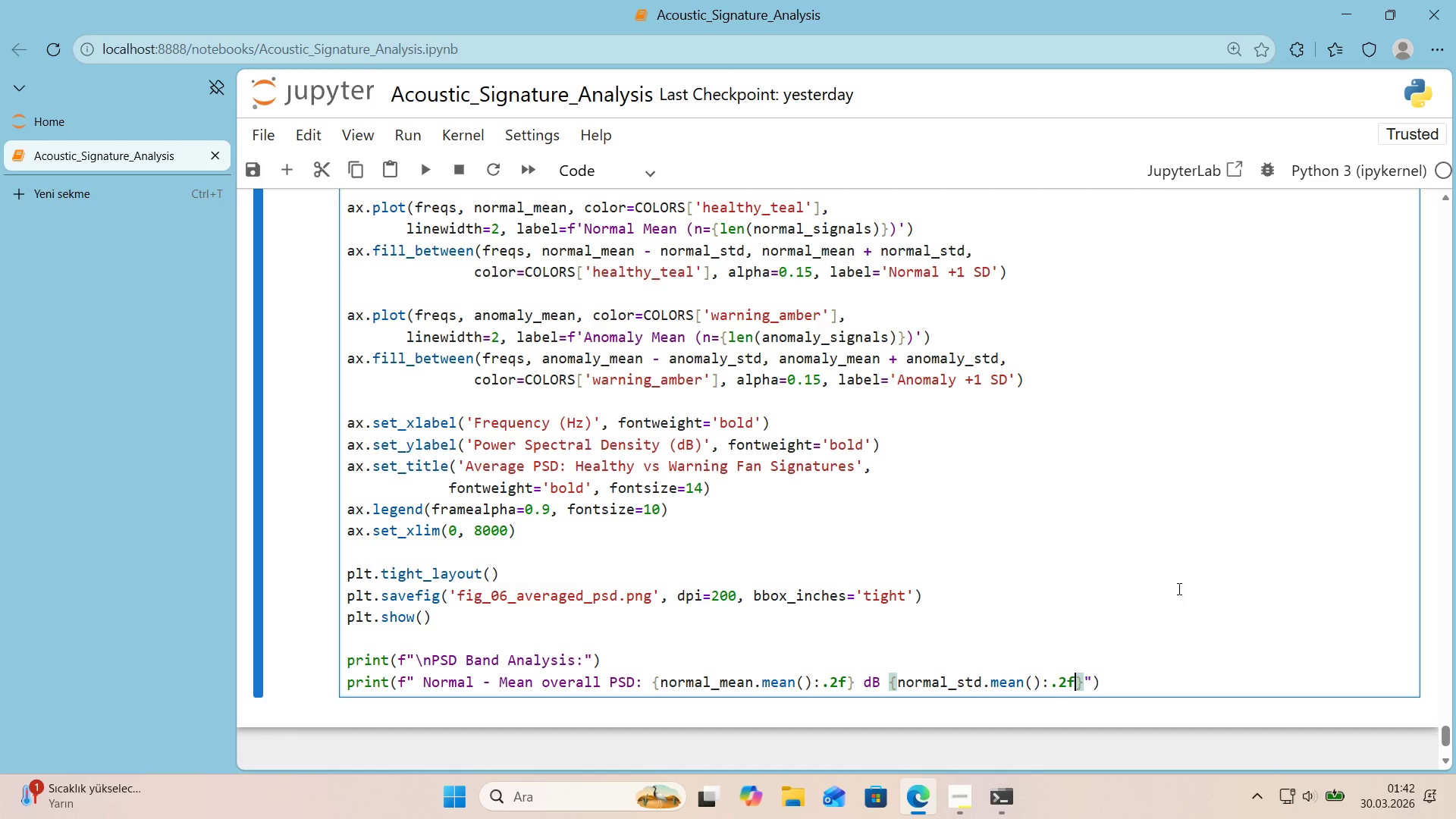 
key(ArrowRight)
 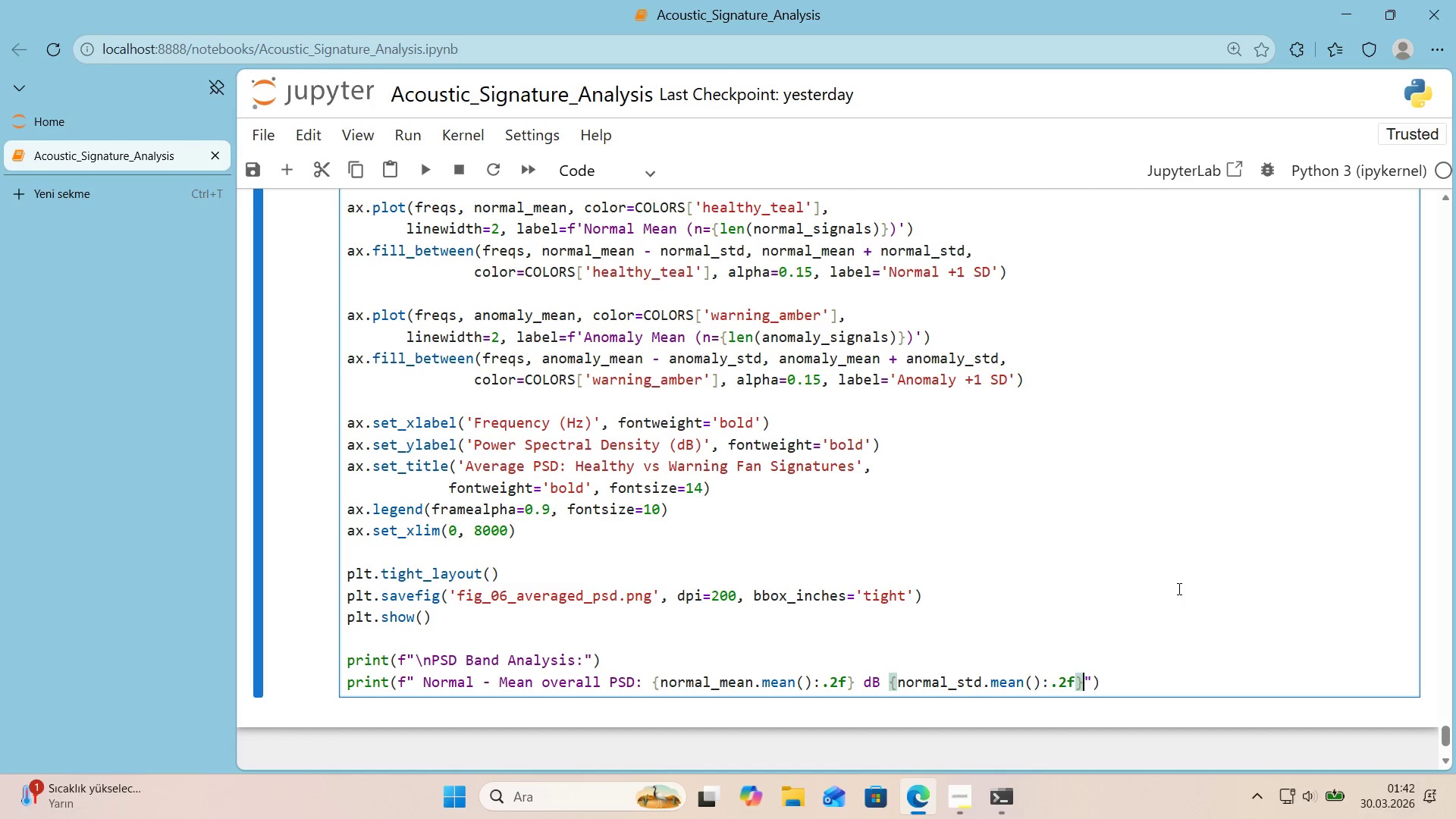 
key(ArrowRight)
 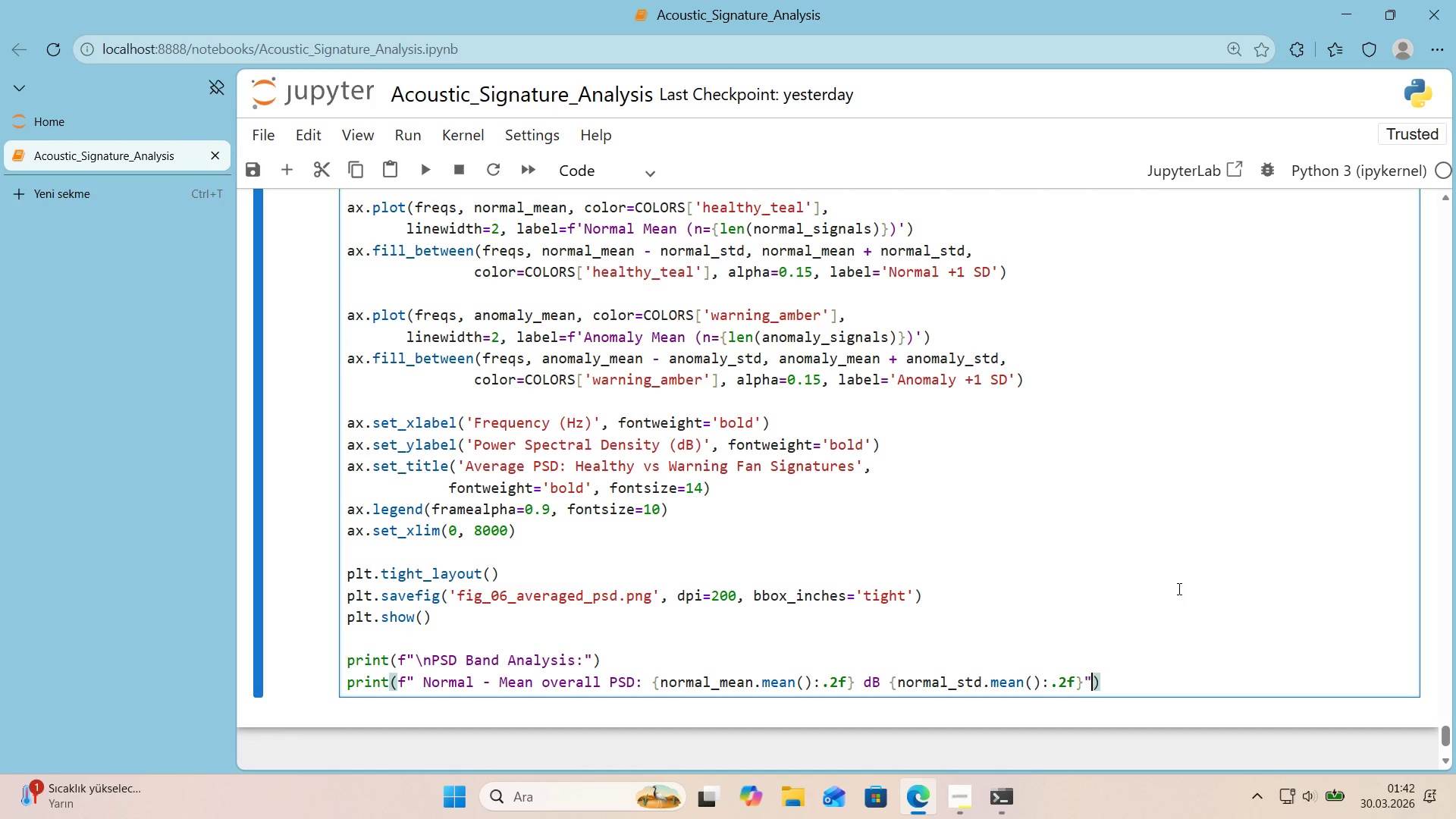 
key(ArrowRight)
 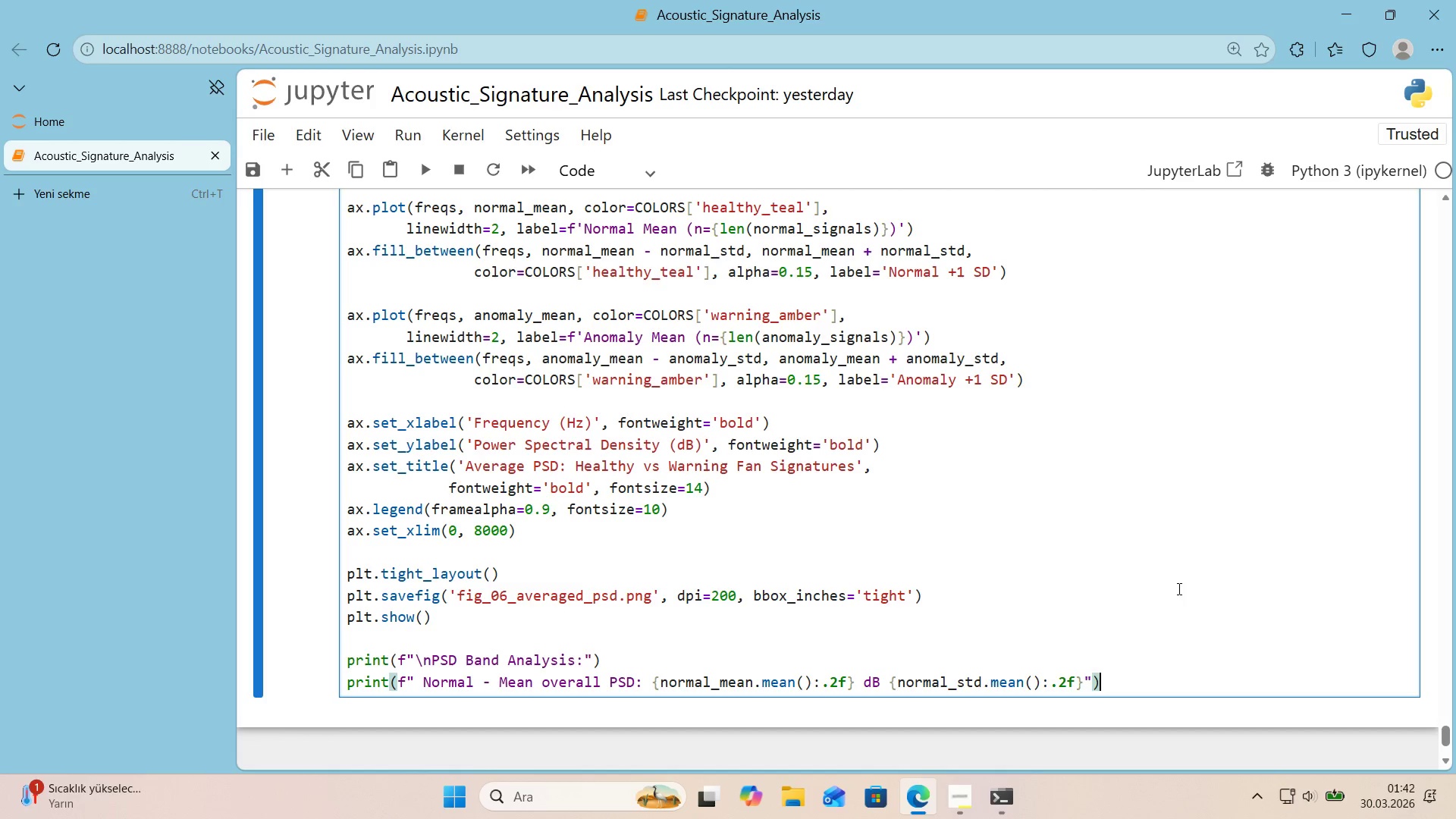 
key(Enter)
 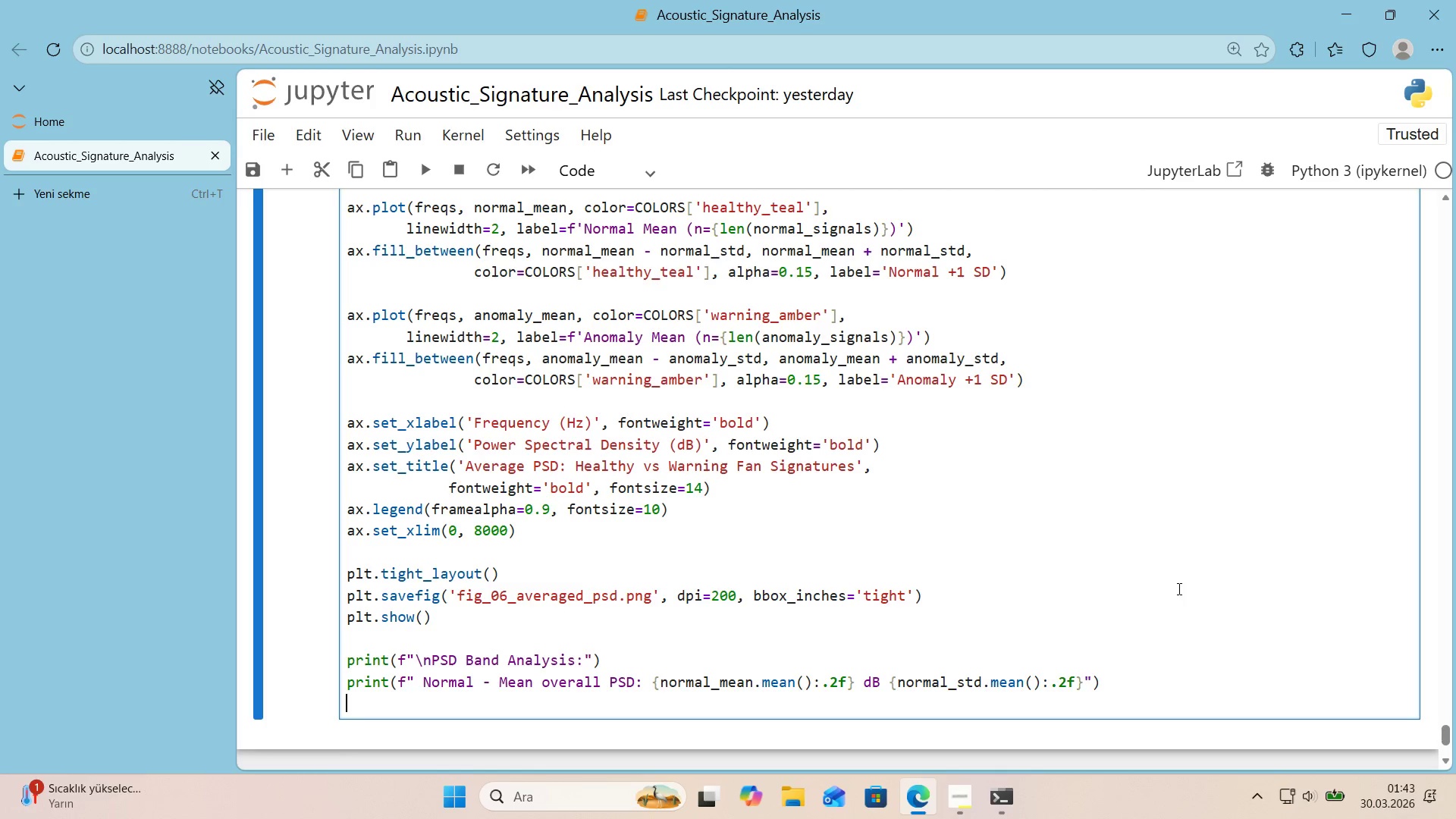 
type(pr'nt*()
 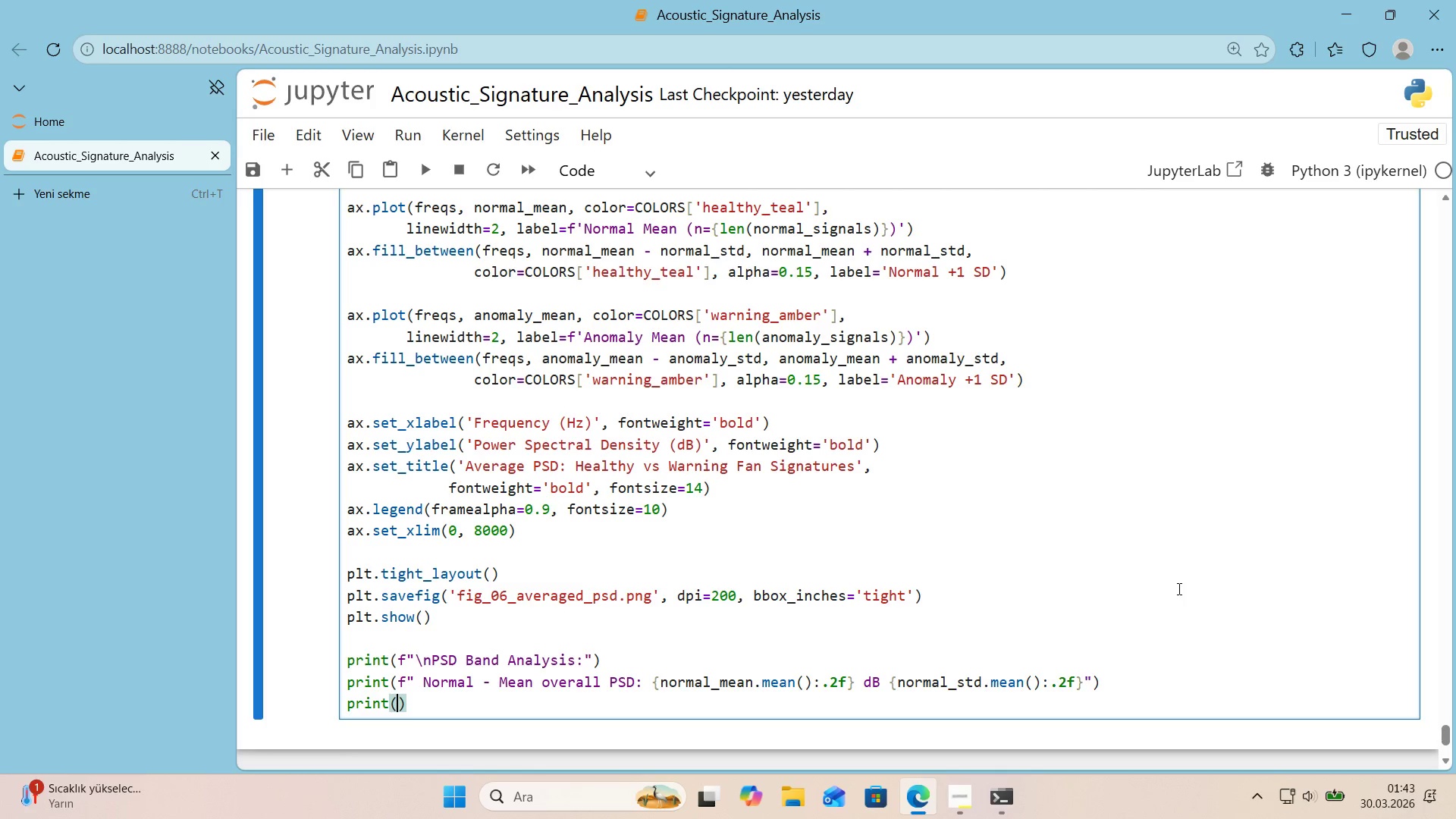 
 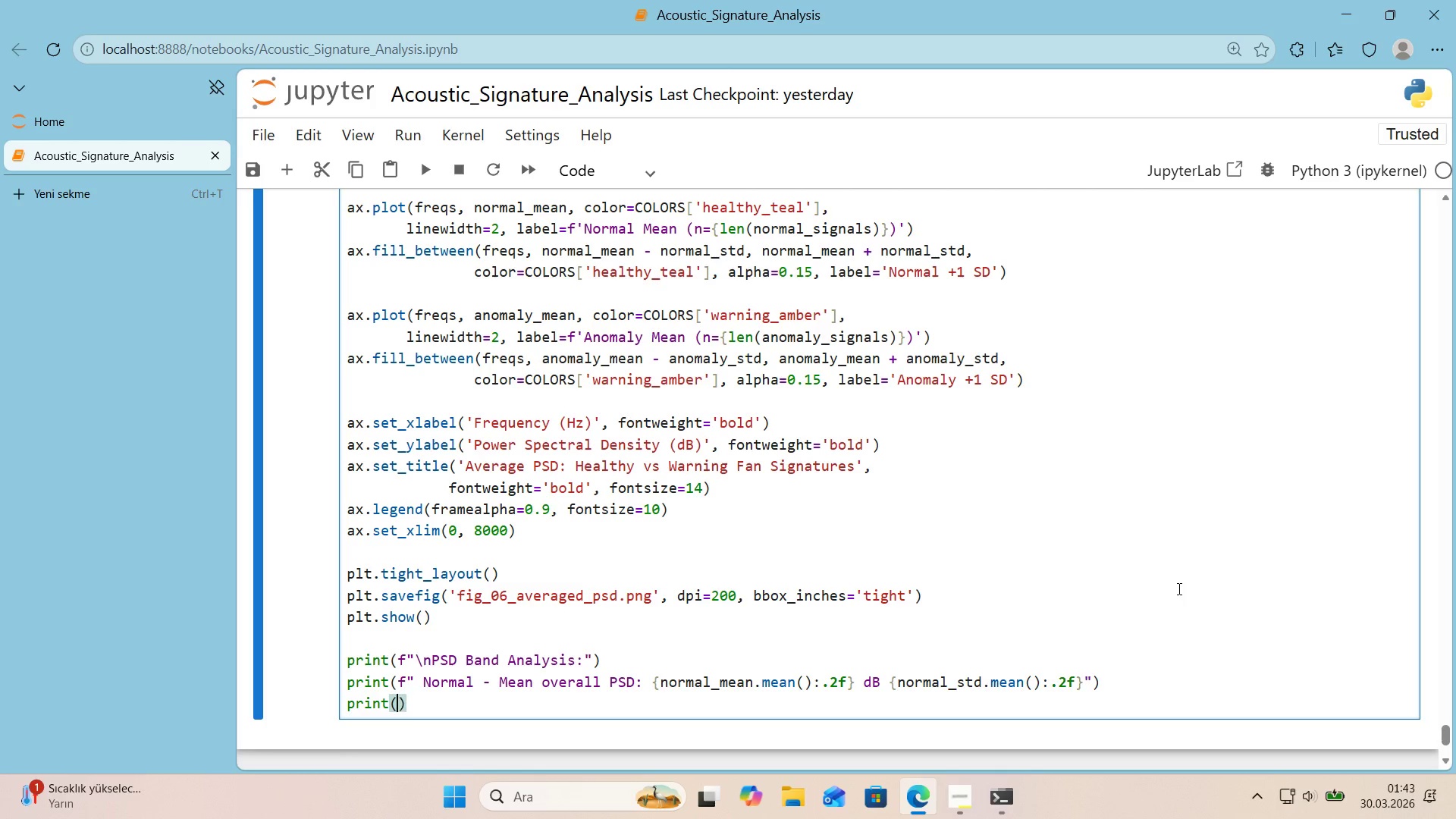 
key(ArrowLeft)
 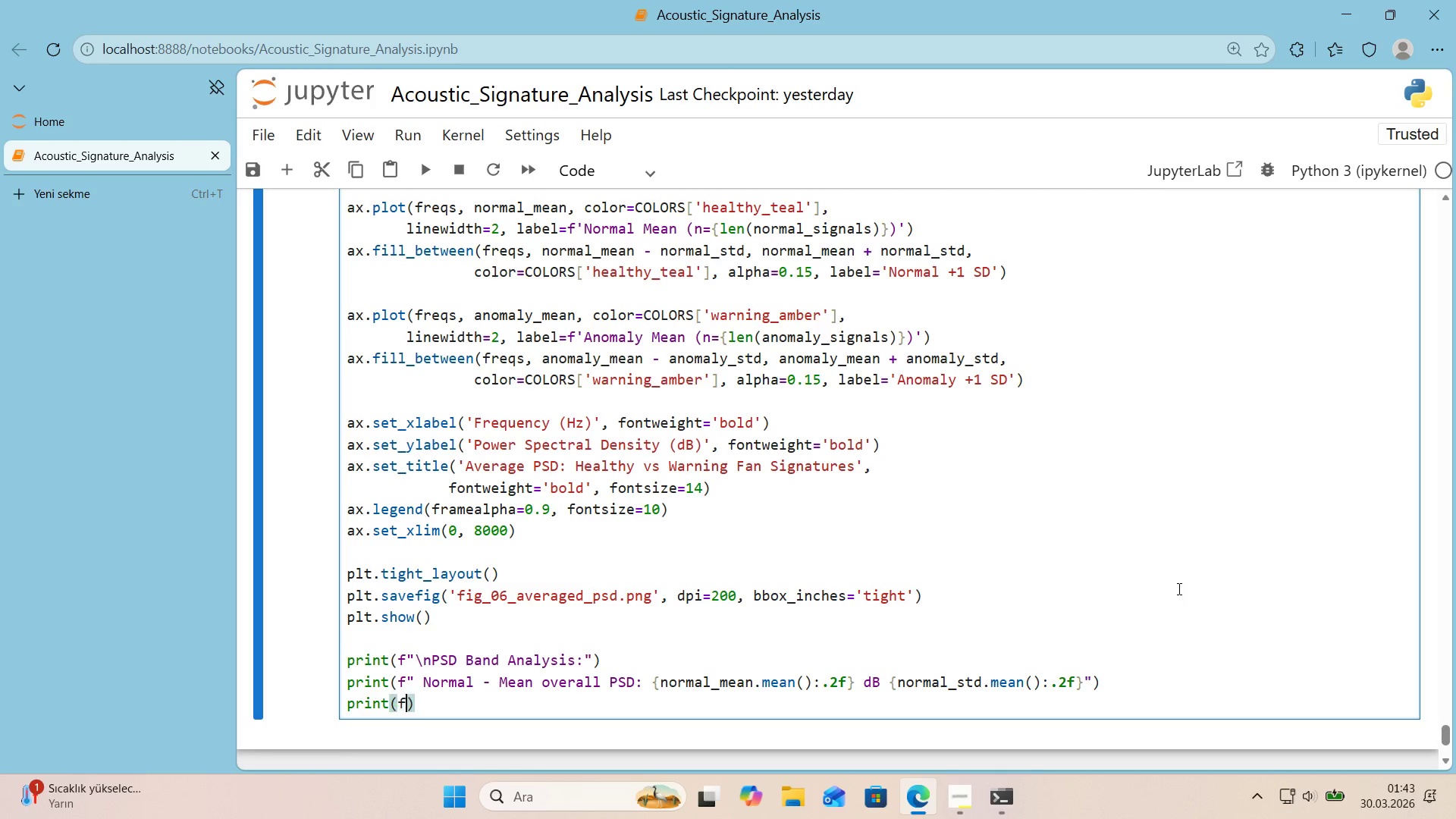 
type(f  Anomaly`)
 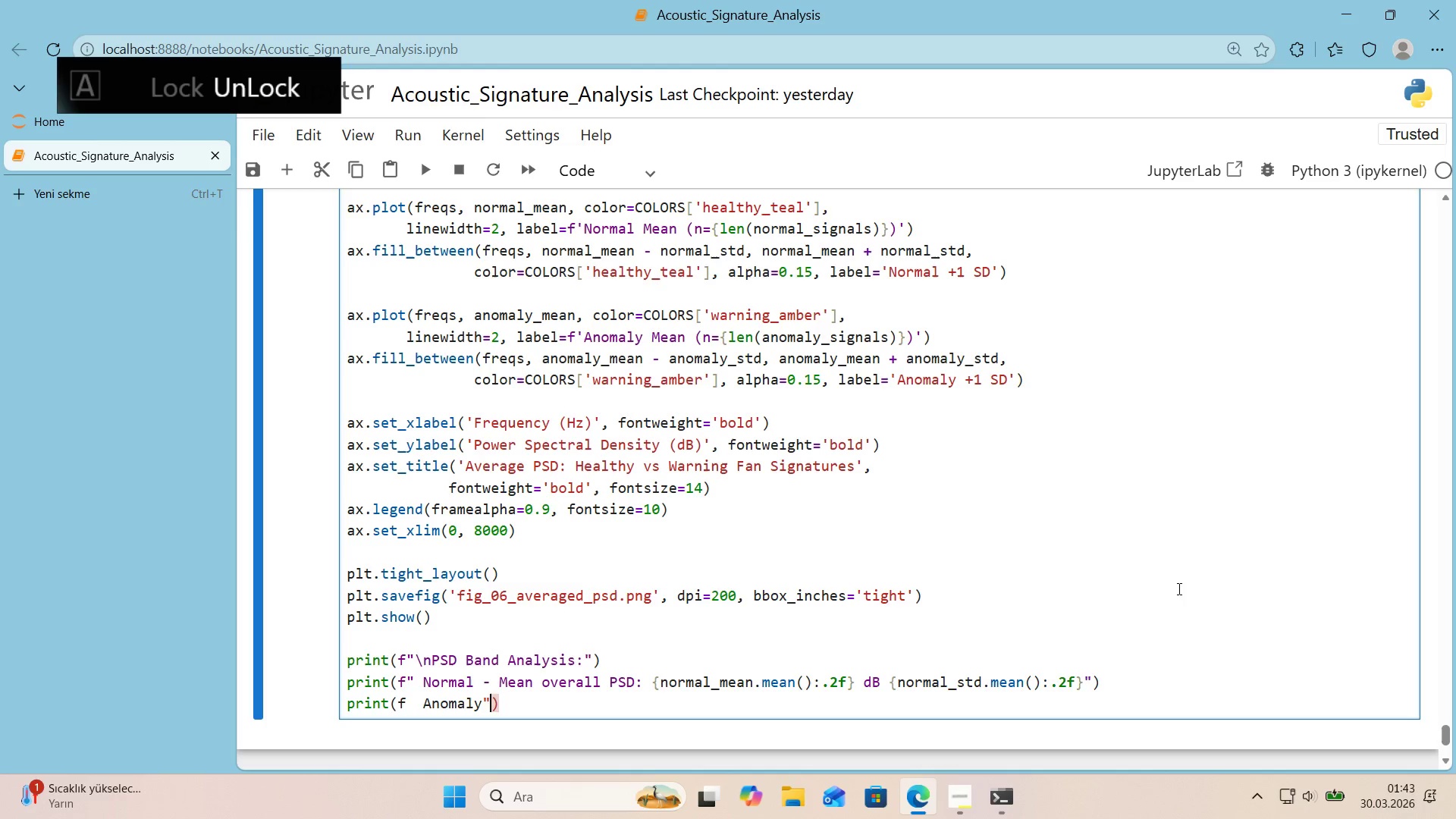 
hold_key(key=ArrowLeft, duration=0.7)
 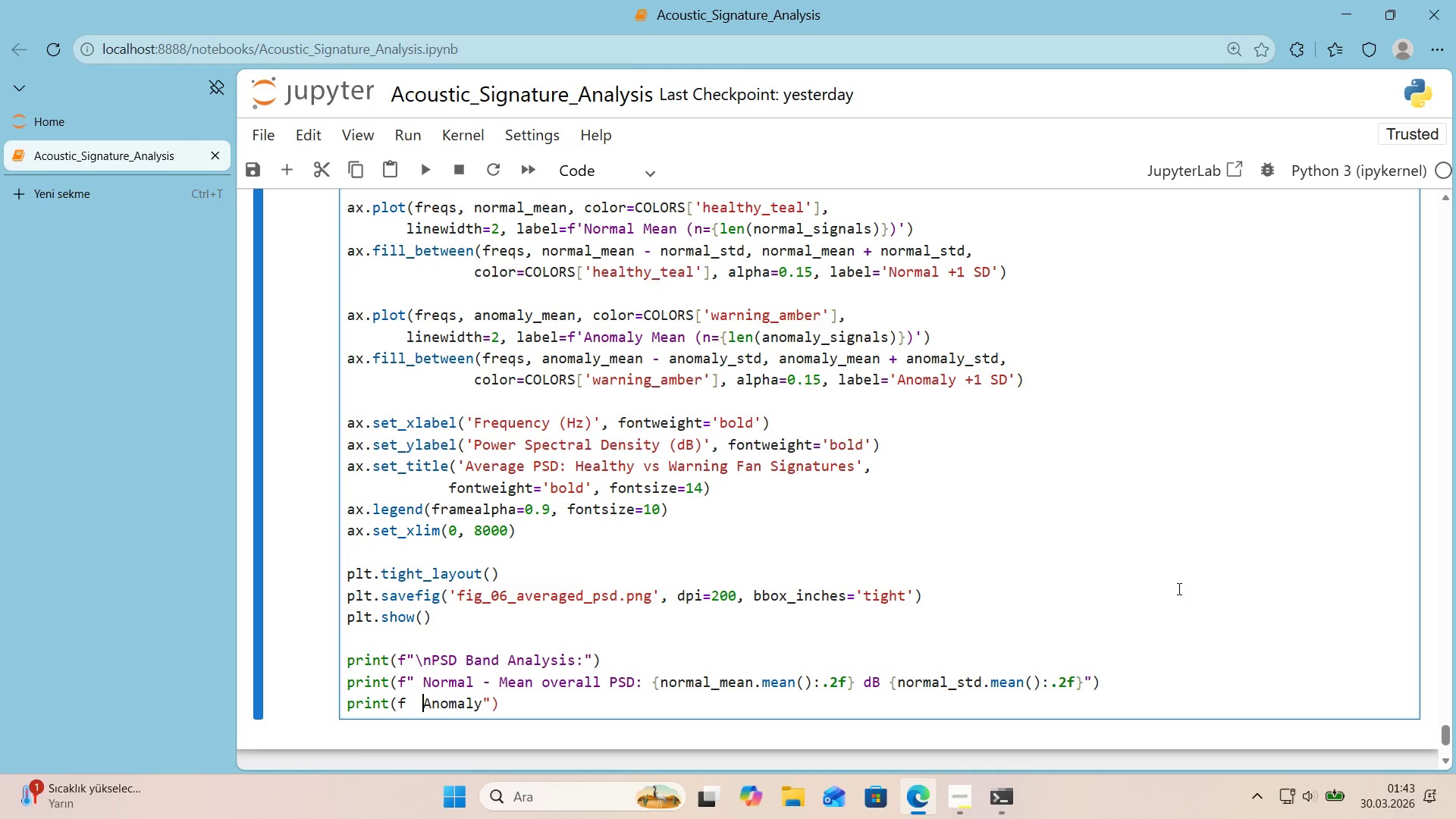 
key(ArrowLeft)
 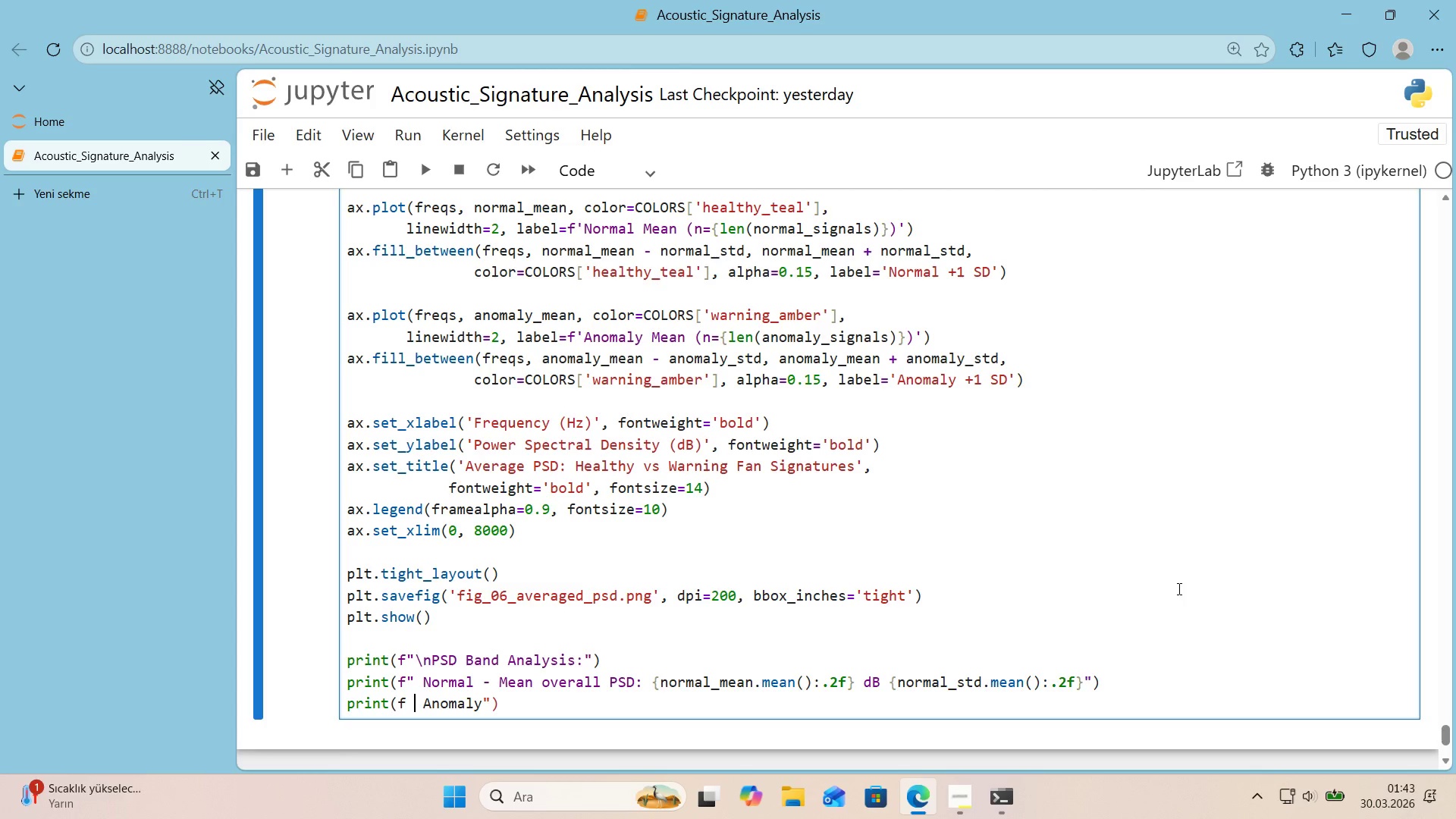 
key(ArrowLeft)
 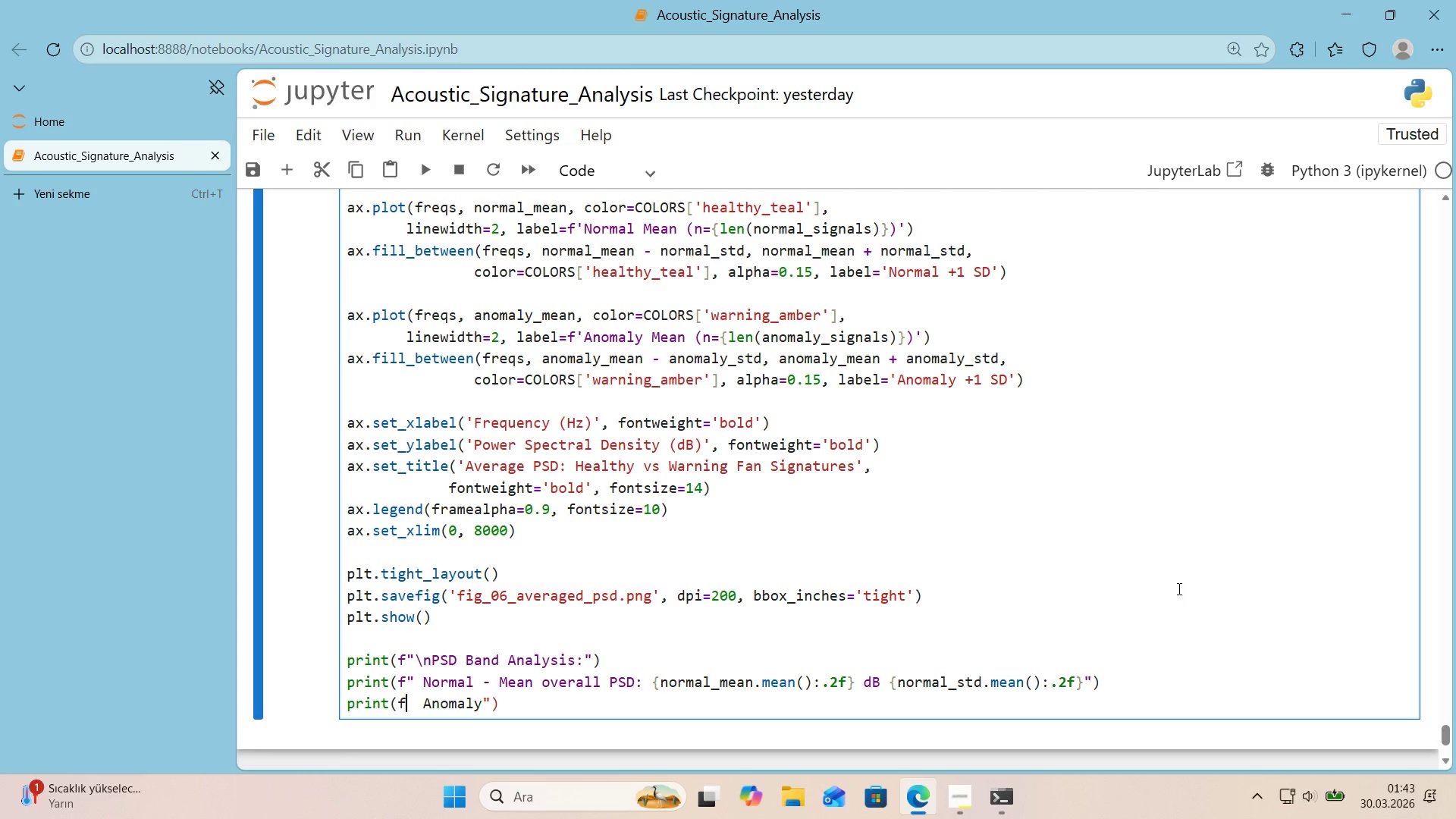 
key(Backquote)
 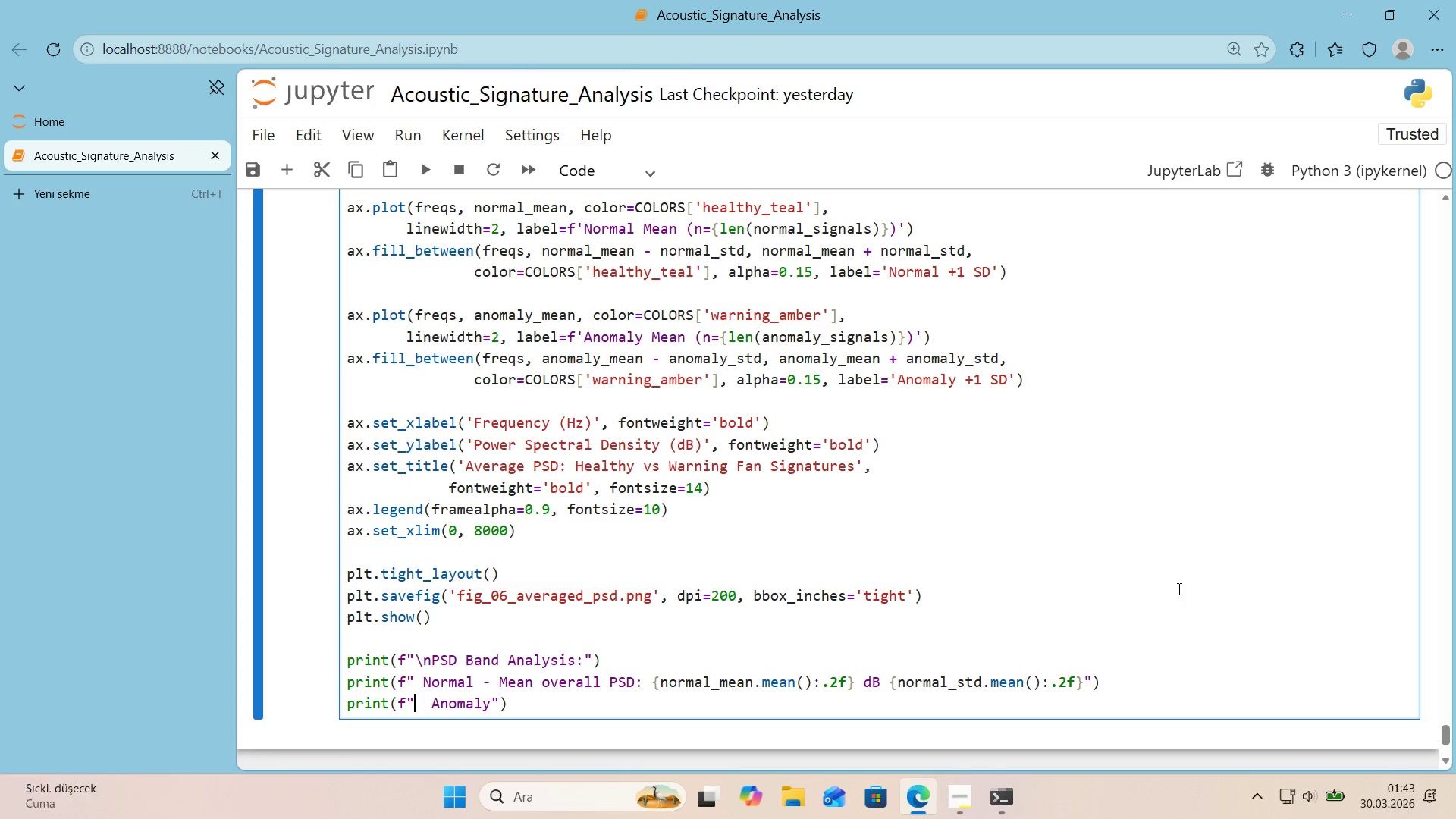 
key(Delete)
 